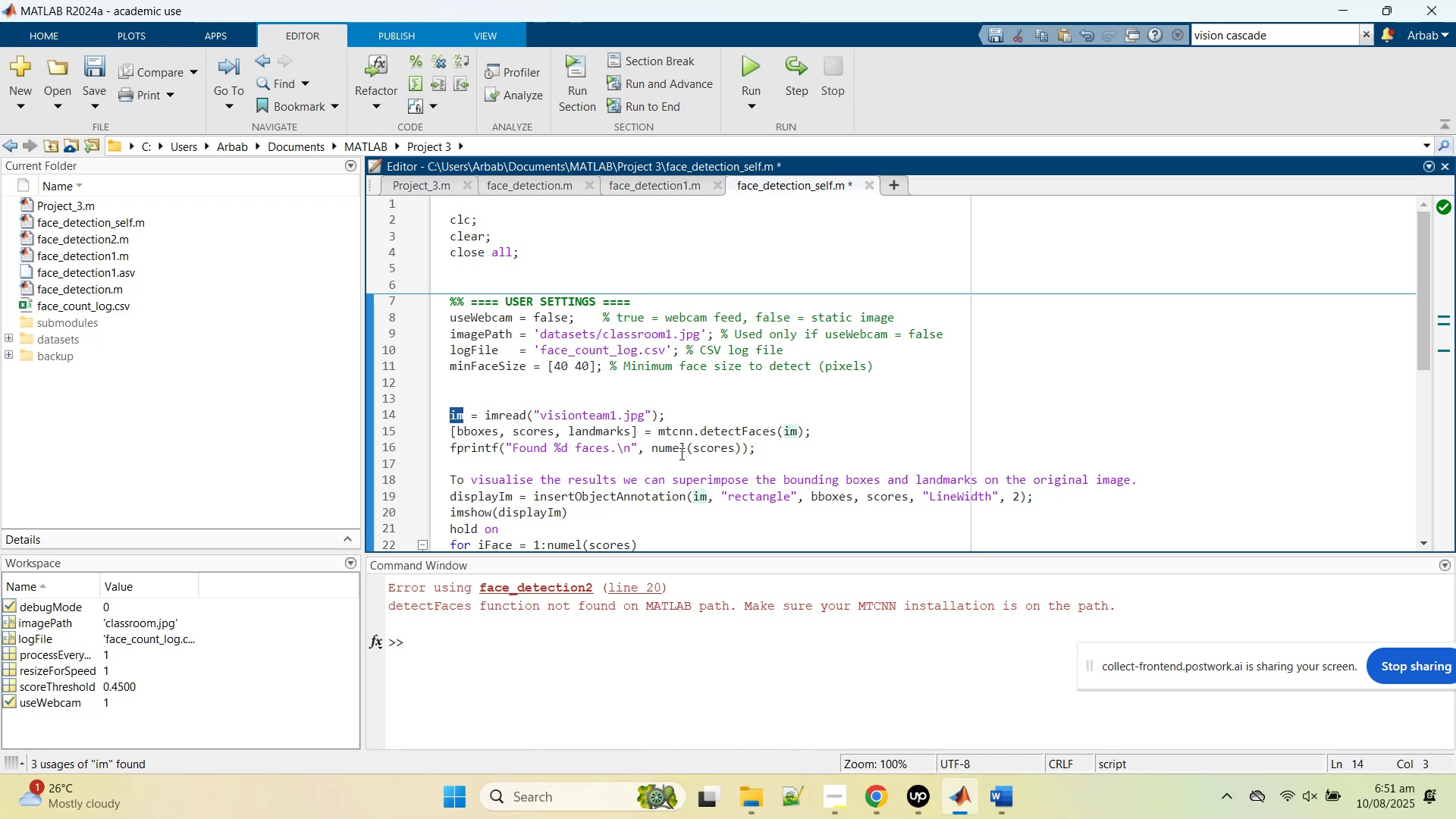 
left_click([696, 430])
 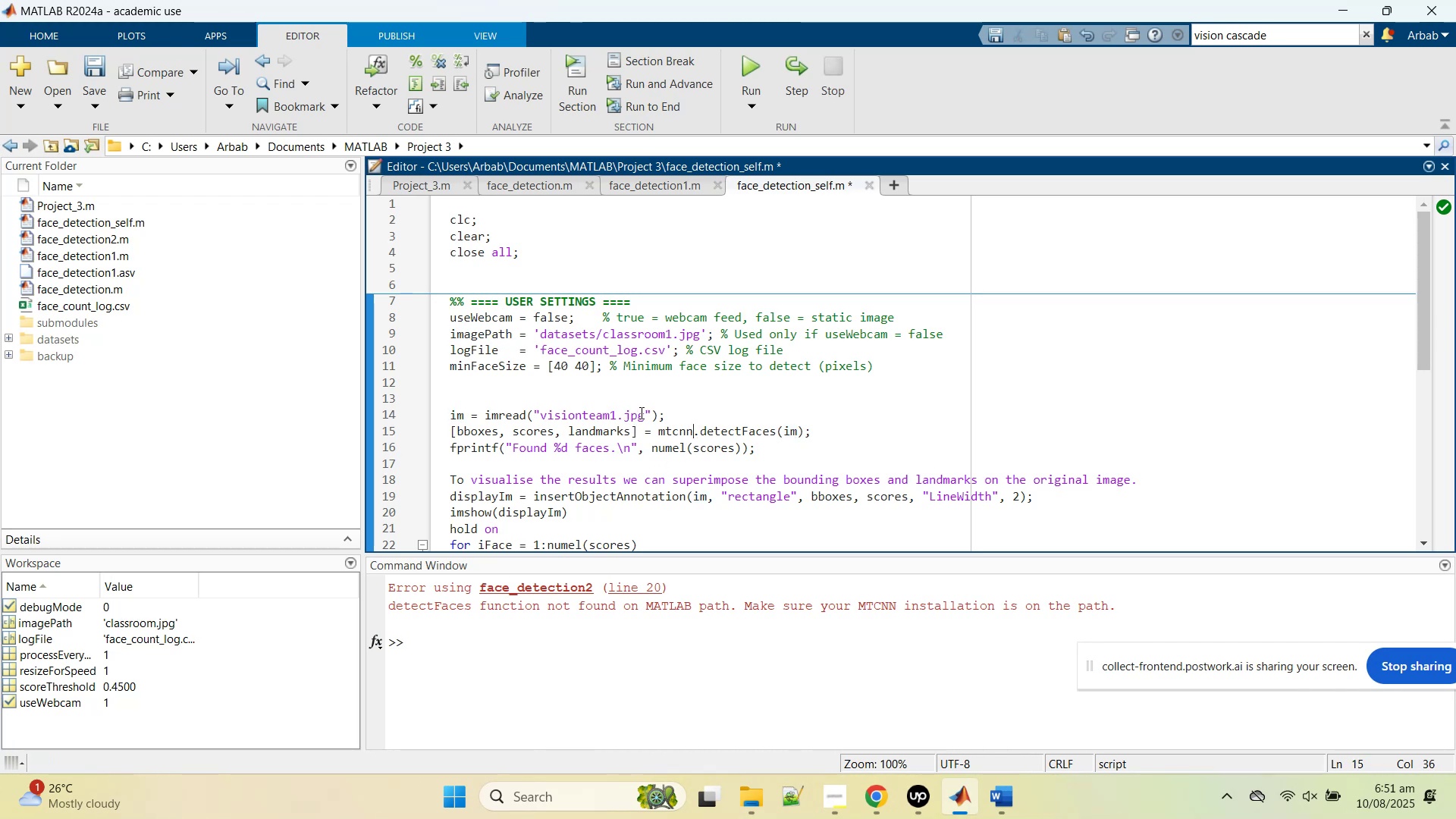 
left_click_drag(start_coordinate=[645, 416], to_coordinate=[626, 418])
 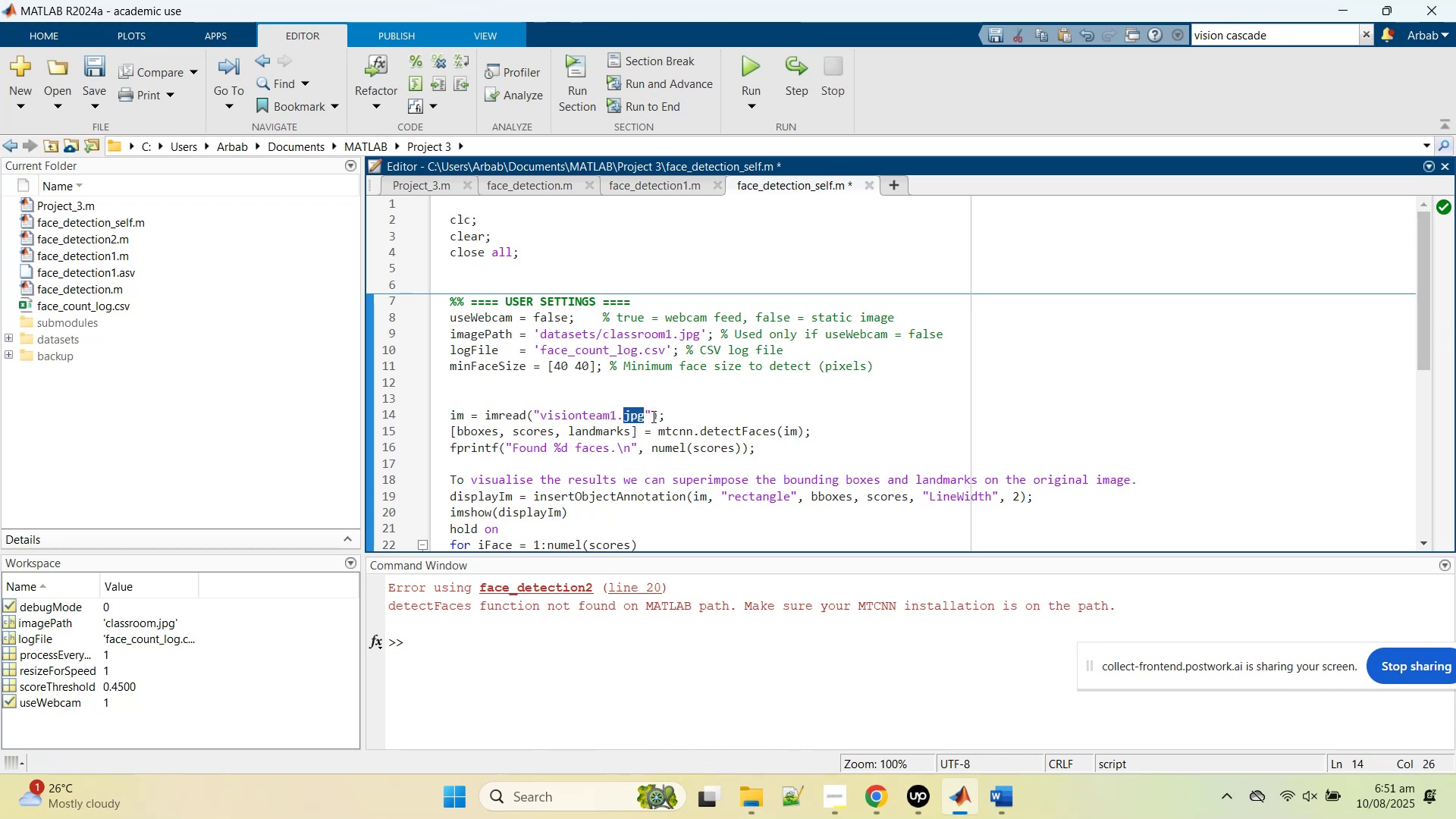 
left_click_drag(start_coordinate=[652, 416], to_coordinate=[535, 415])
 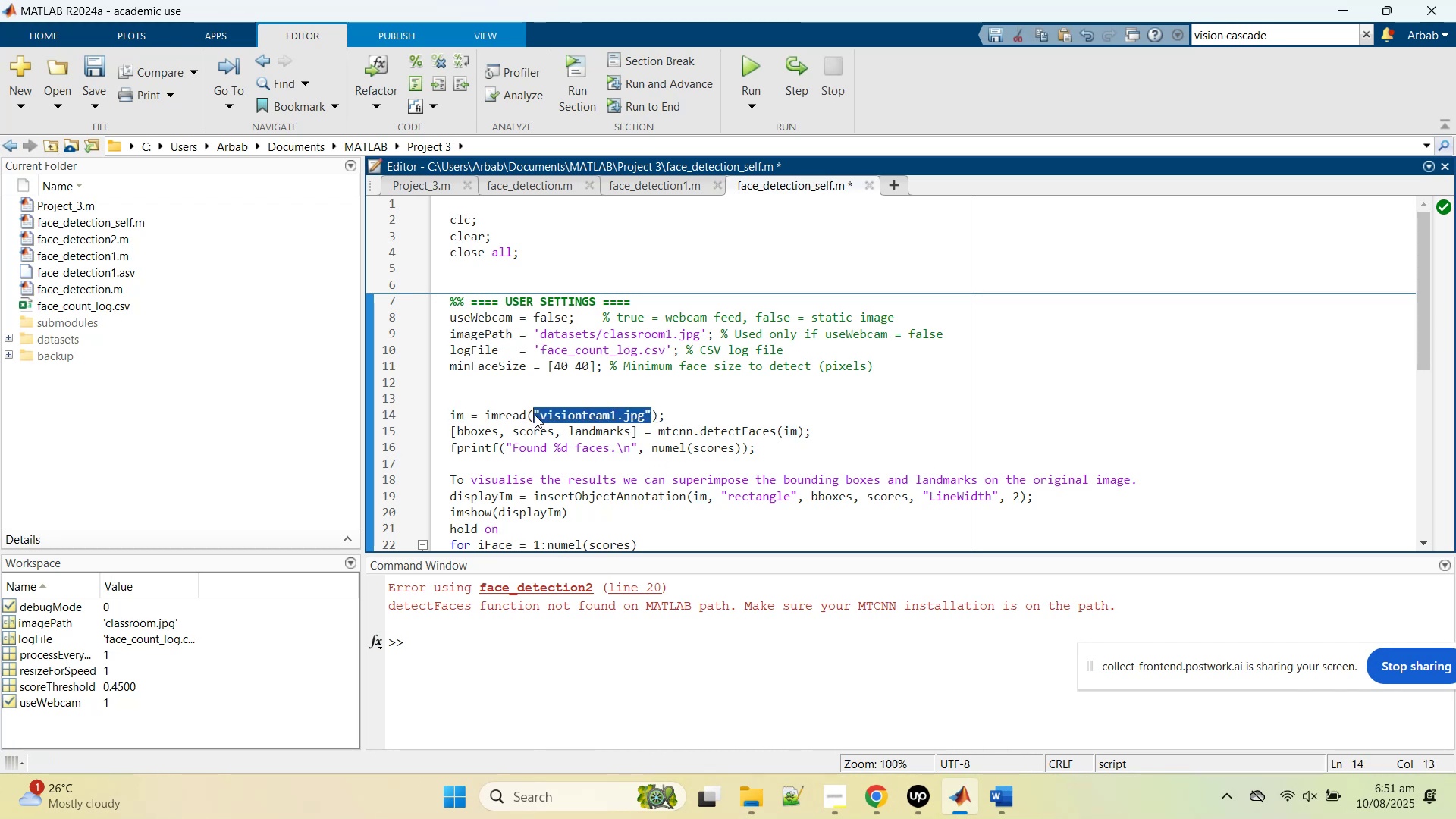 
key(Control+V)
 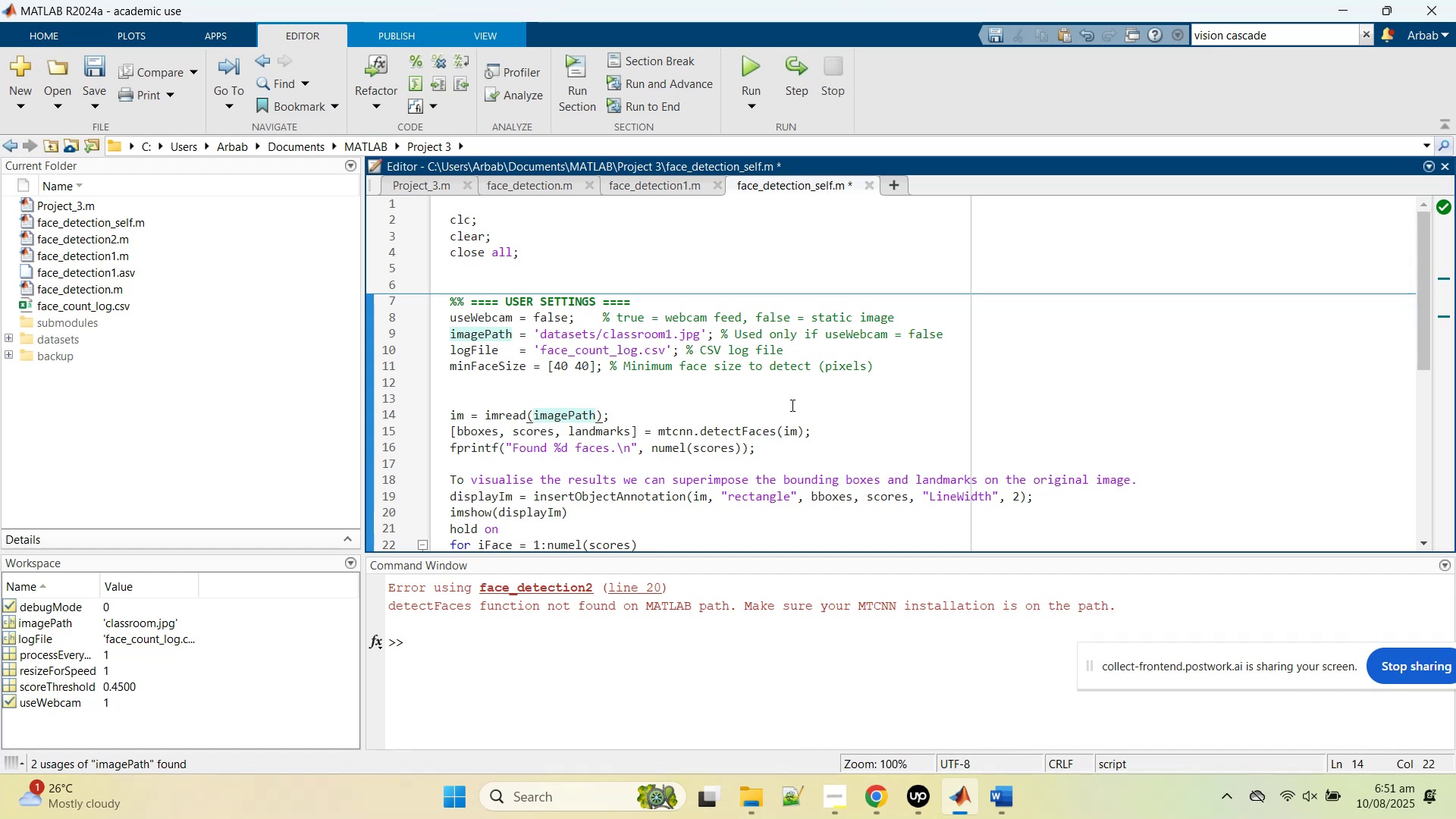 
left_click([791, 405])
 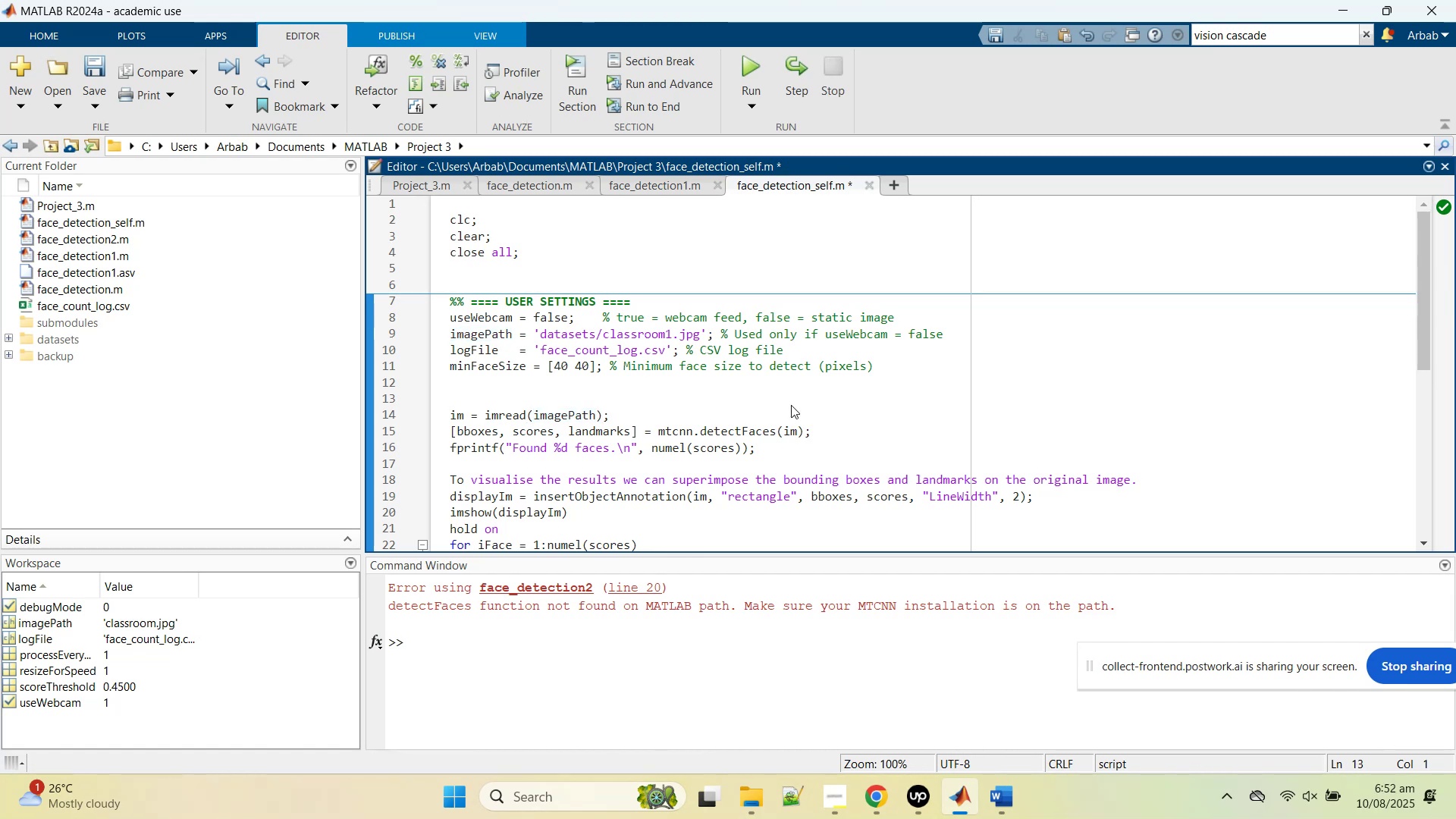 
scroll: coordinate [790, 416], scroll_direction: down, amount: 2.0
 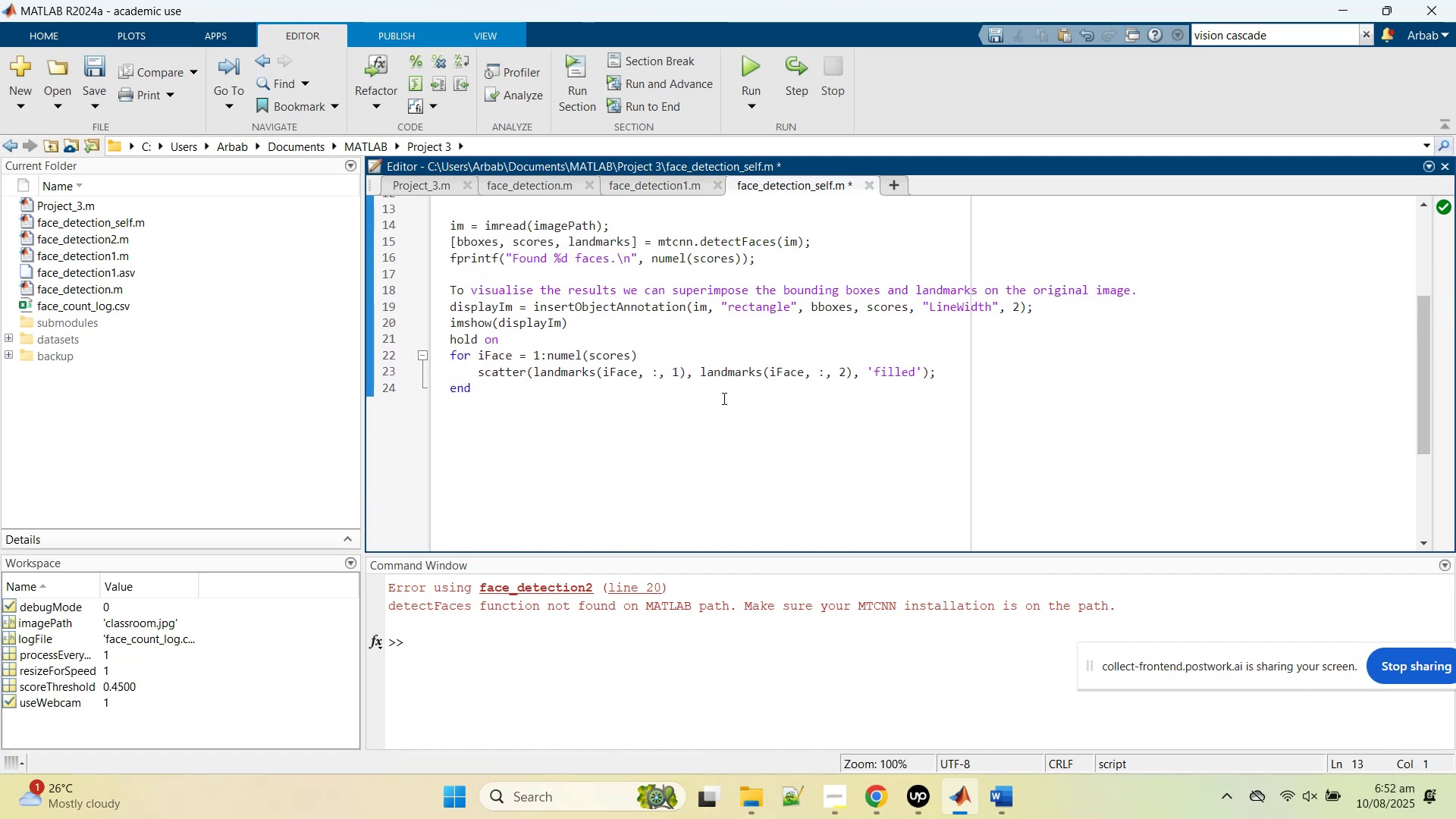 
left_click([696, 410])
 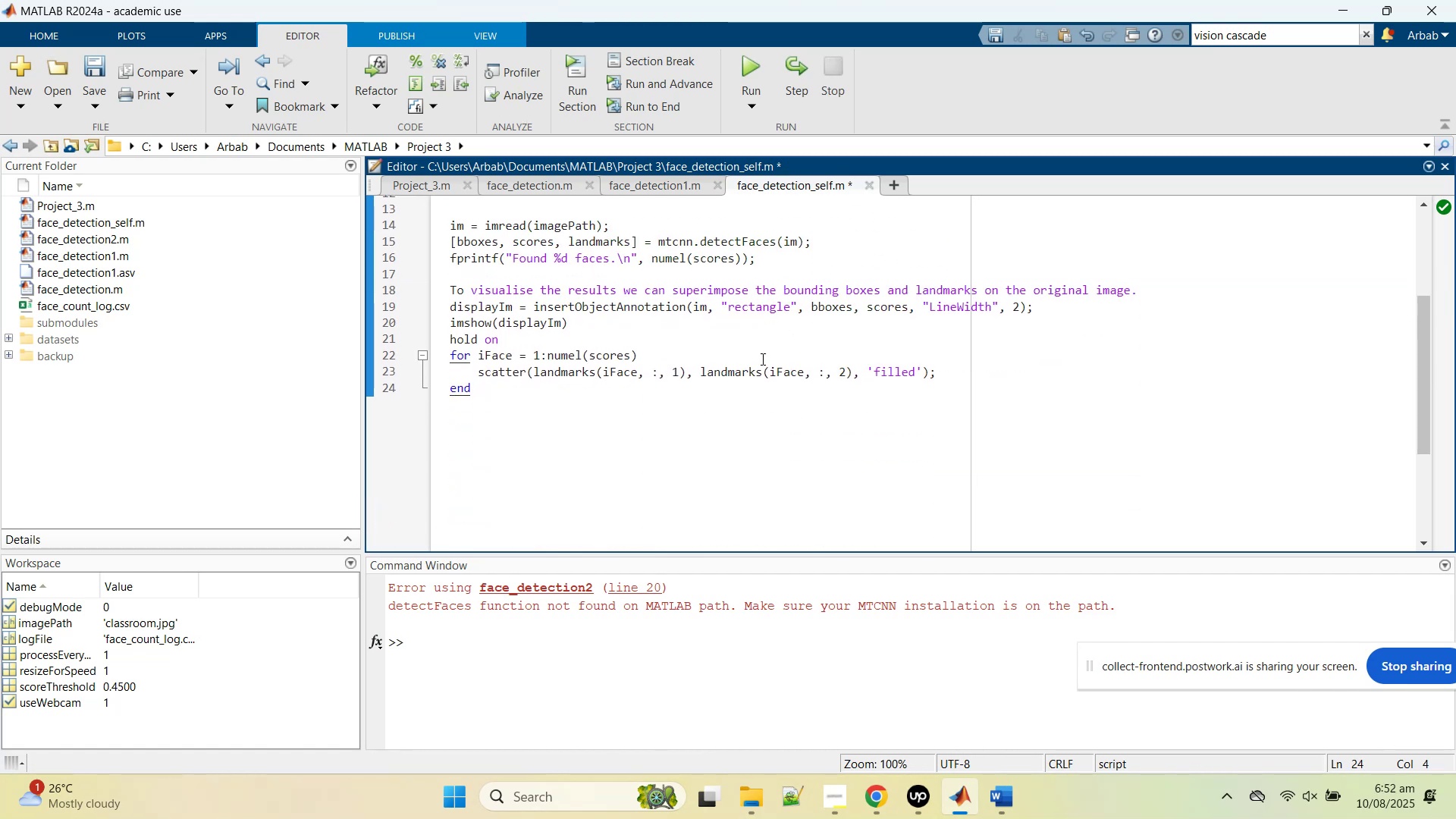 
key(Control+S)
 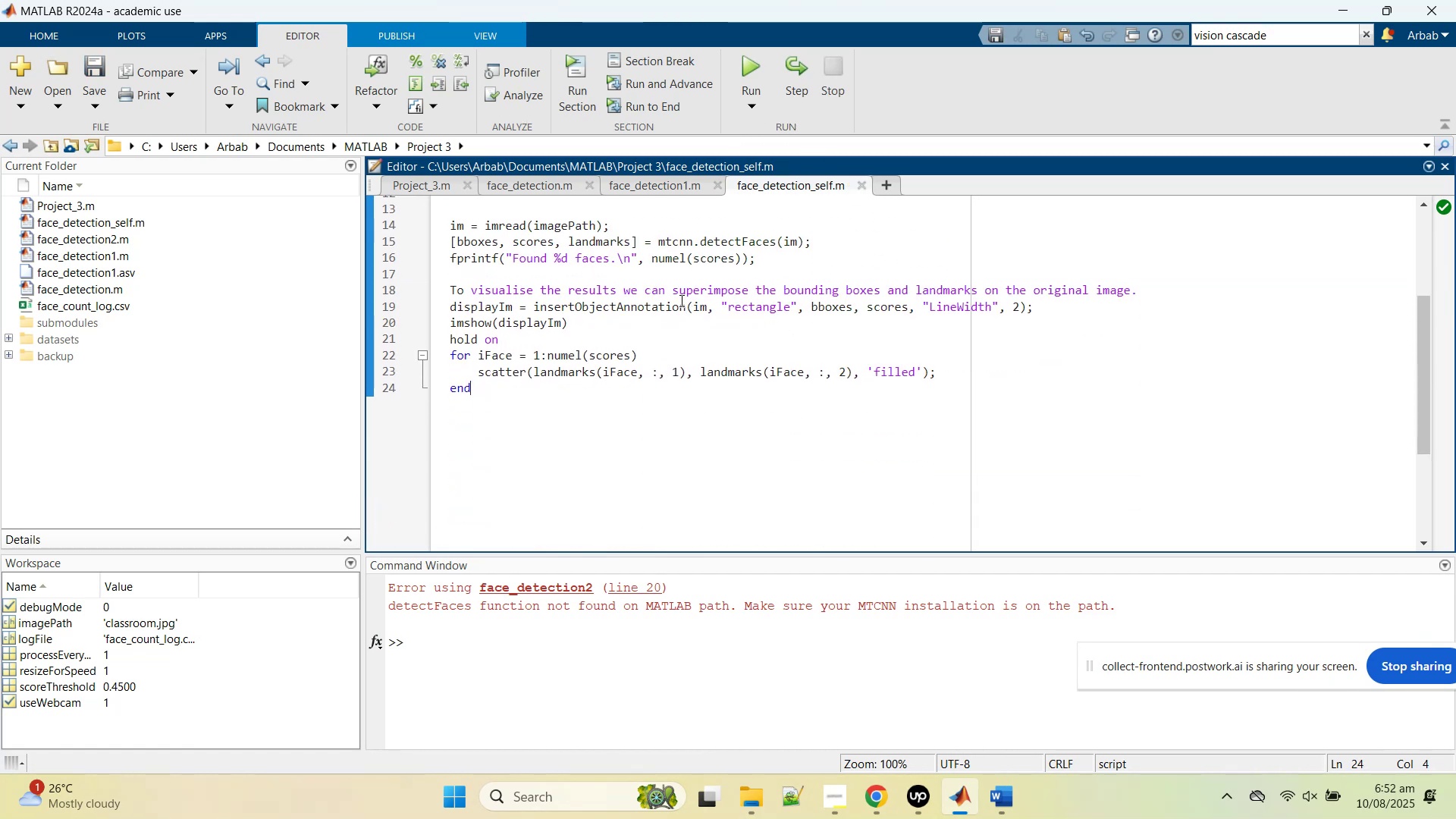 
double_click([682, 290])
 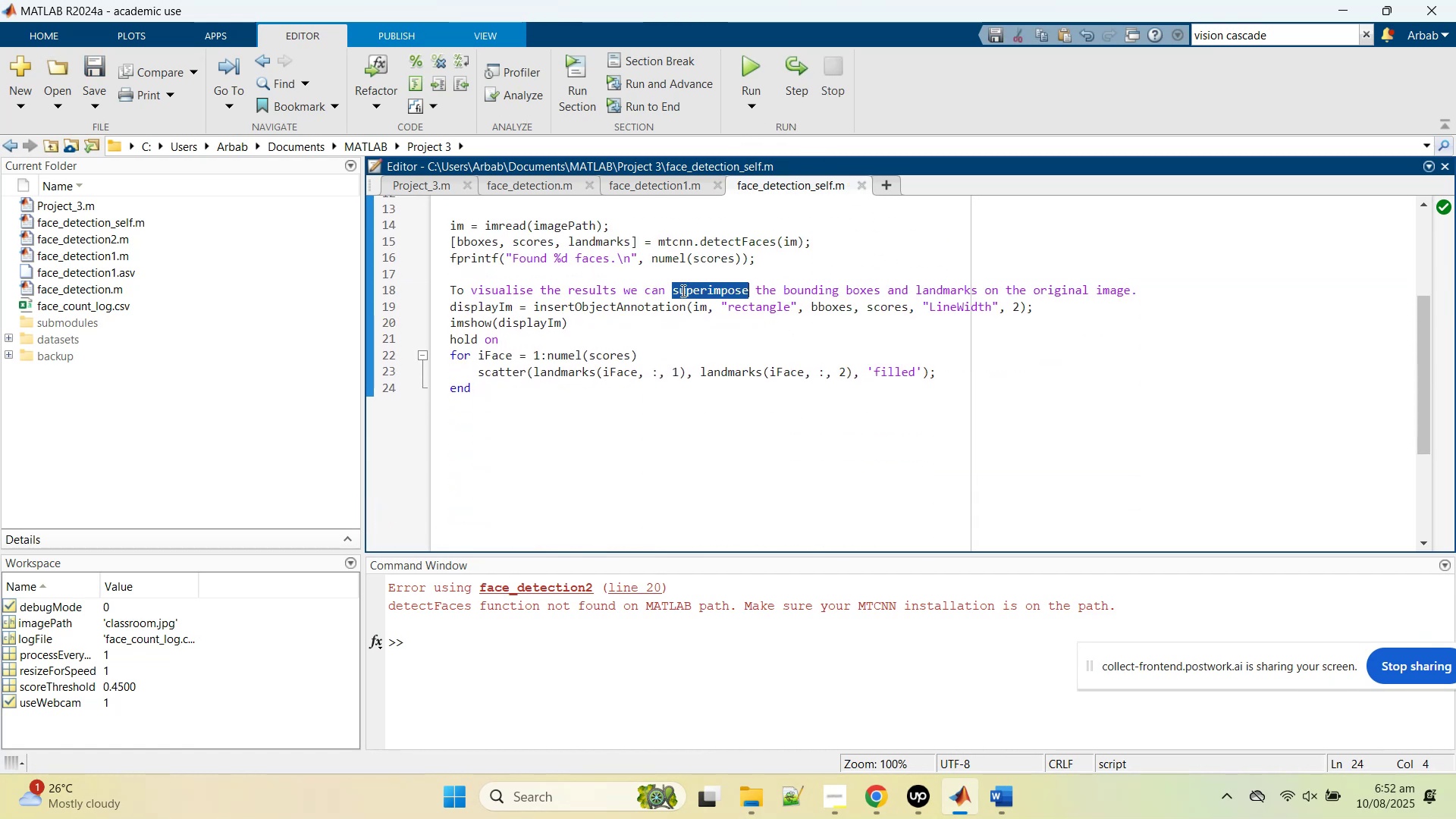 
triple_click([682, 290])
 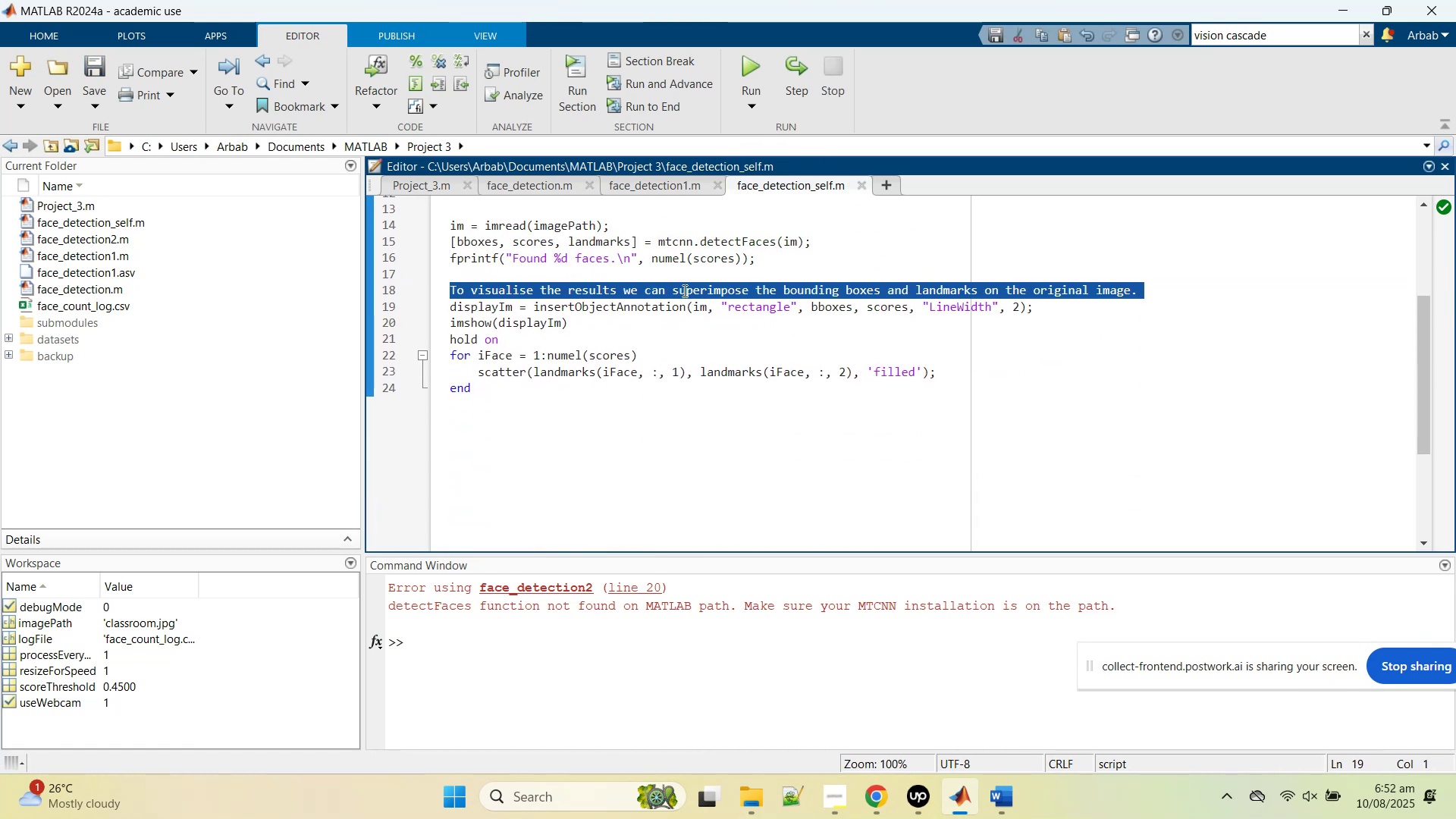 
key(Delete)
 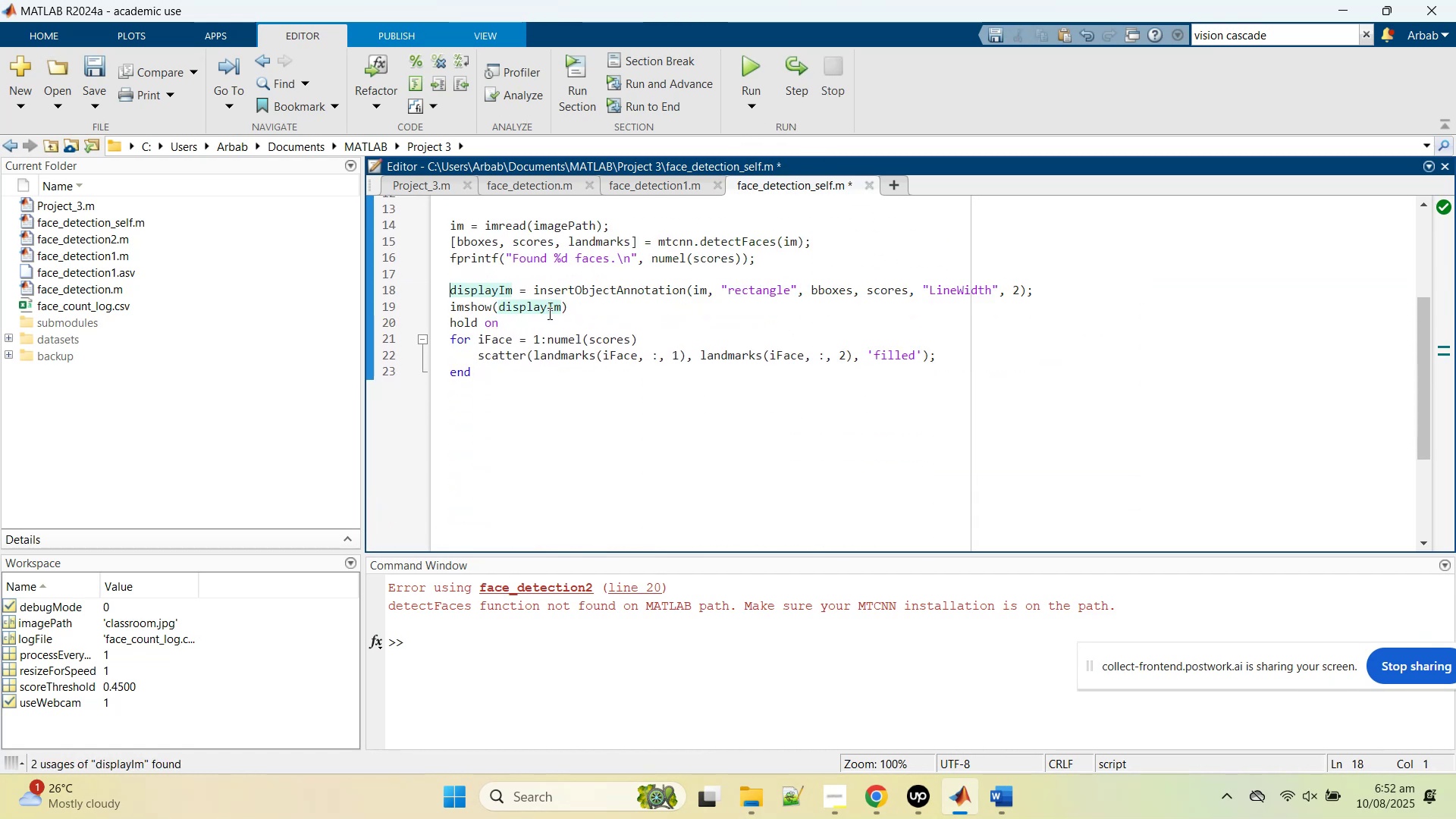 
left_click([600, 310])
 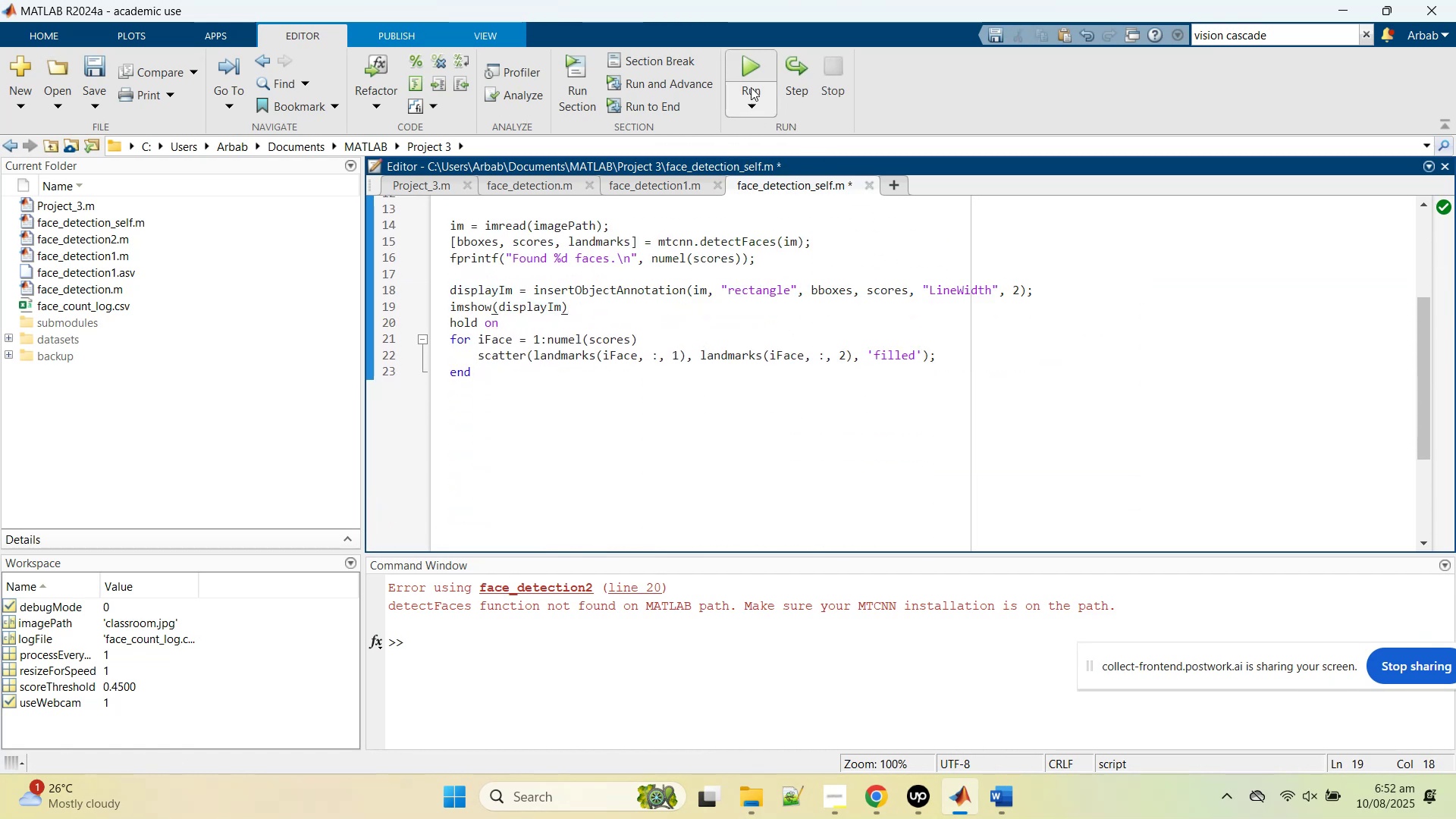 
left_click([754, 62])
 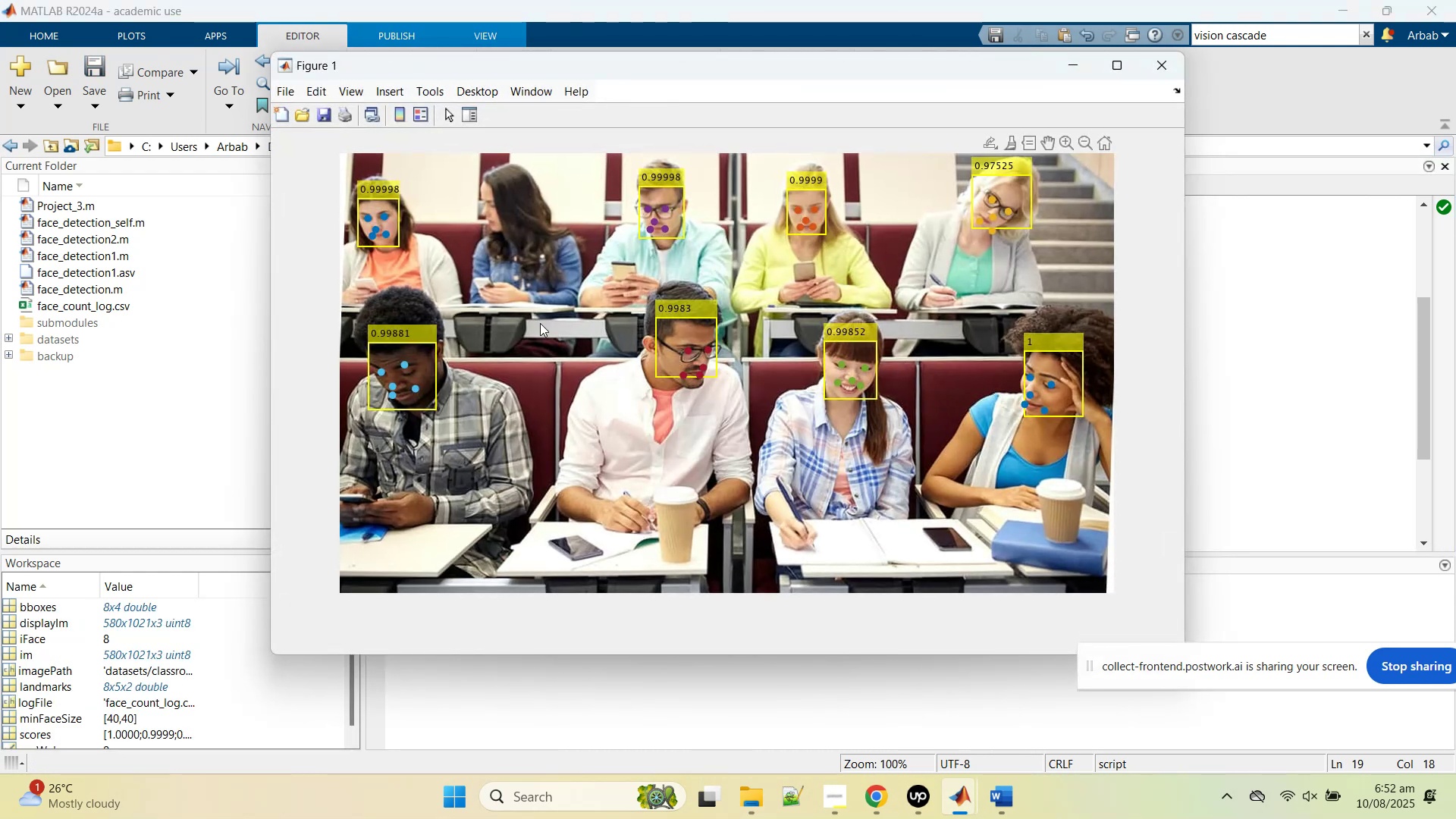 
wait(8.54)
 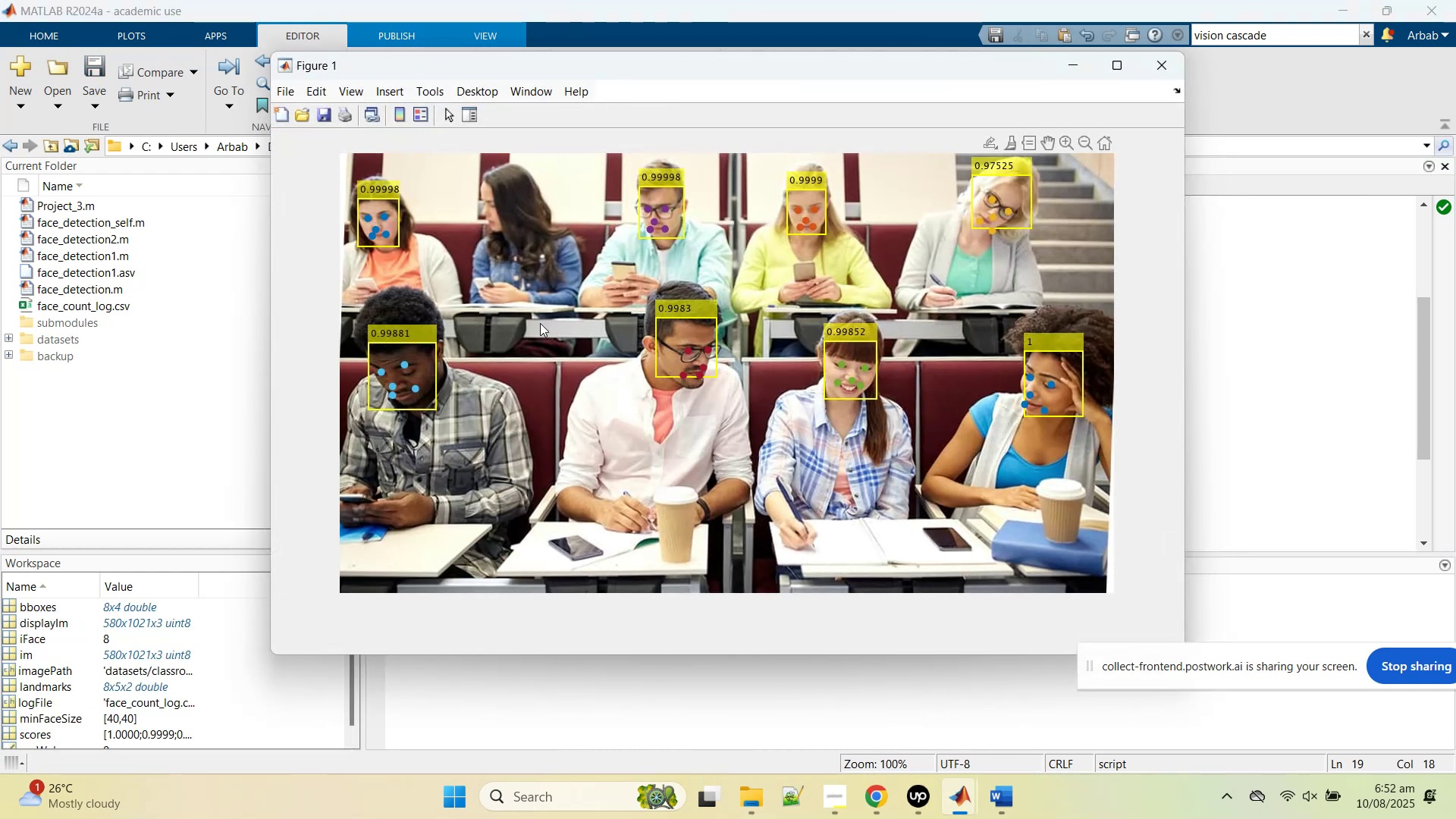 
left_click([1156, 62])
 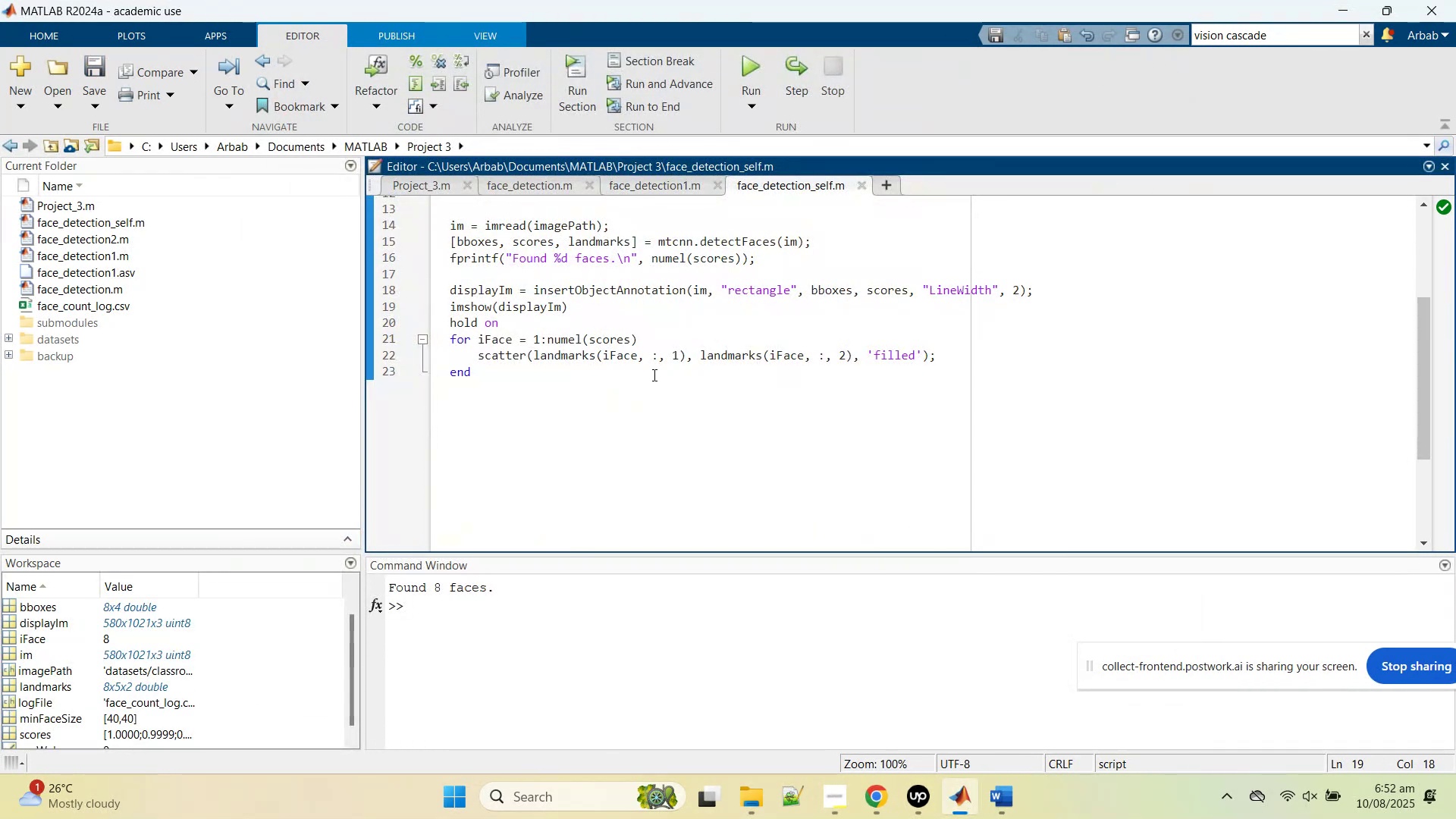 
scroll: coordinate [653, 375], scroll_direction: up, amount: 1.0
 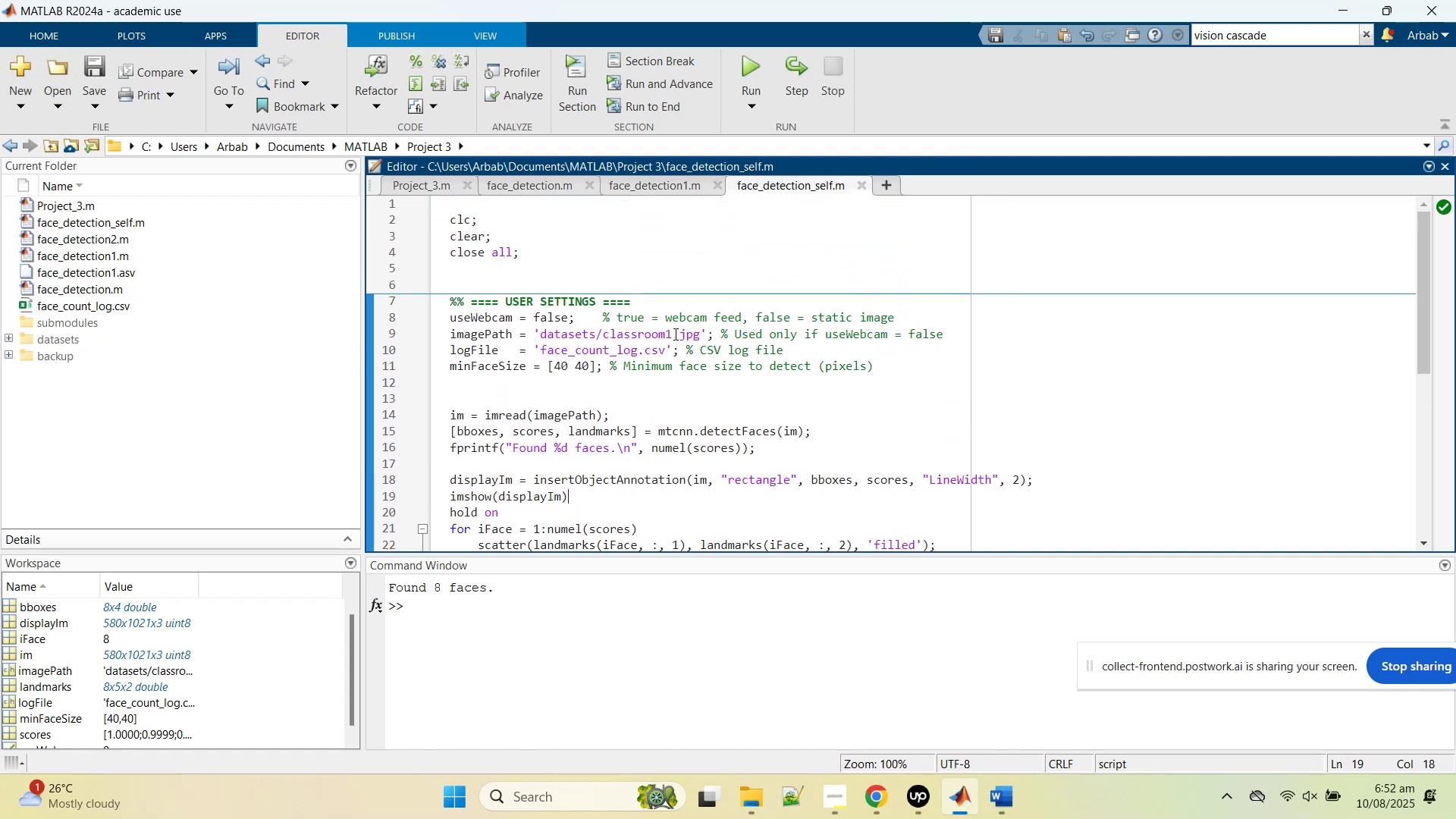 
left_click_drag(start_coordinate=[674, 334], to_coordinate=[667, 333])
 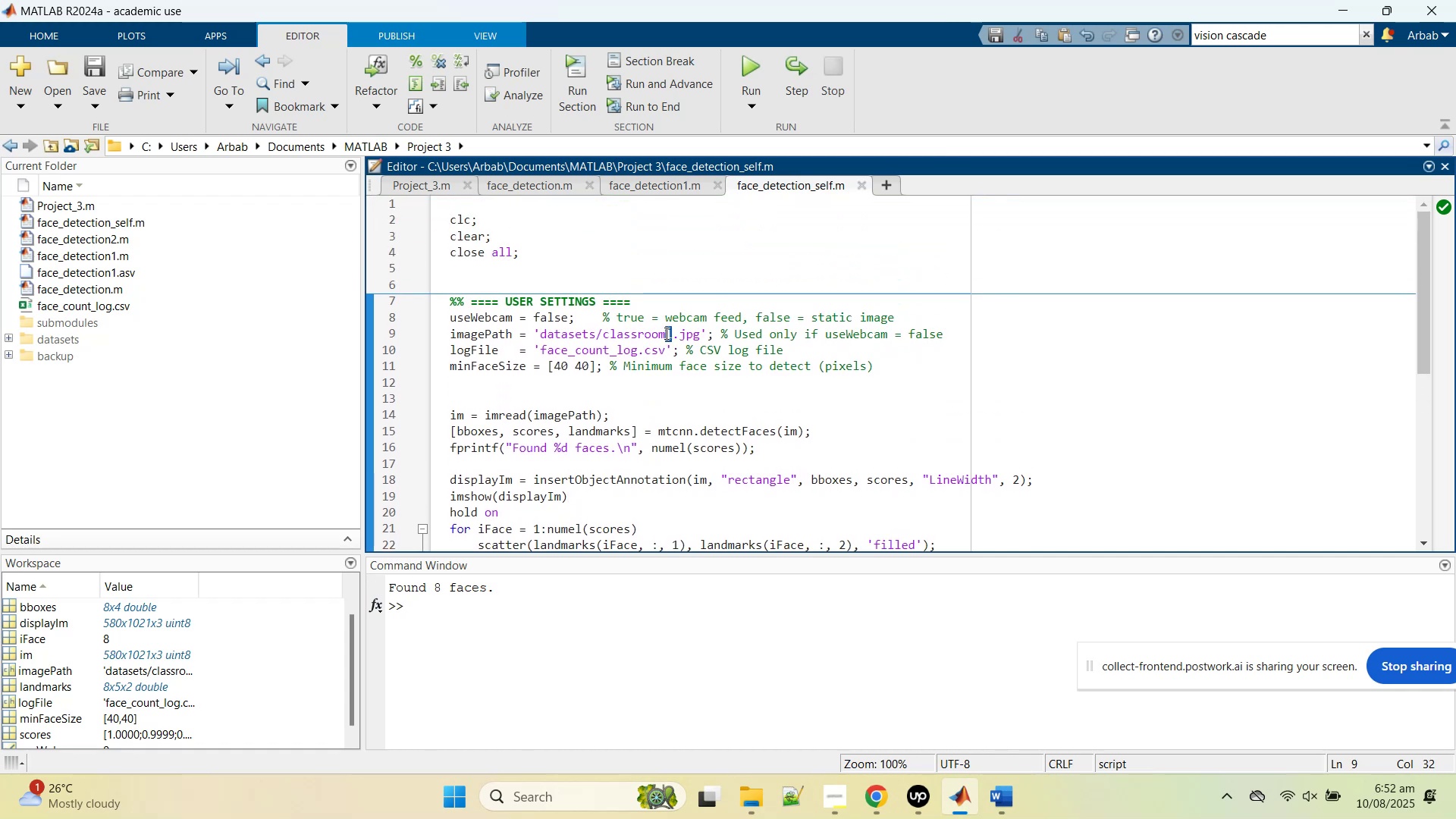 
key(2)
 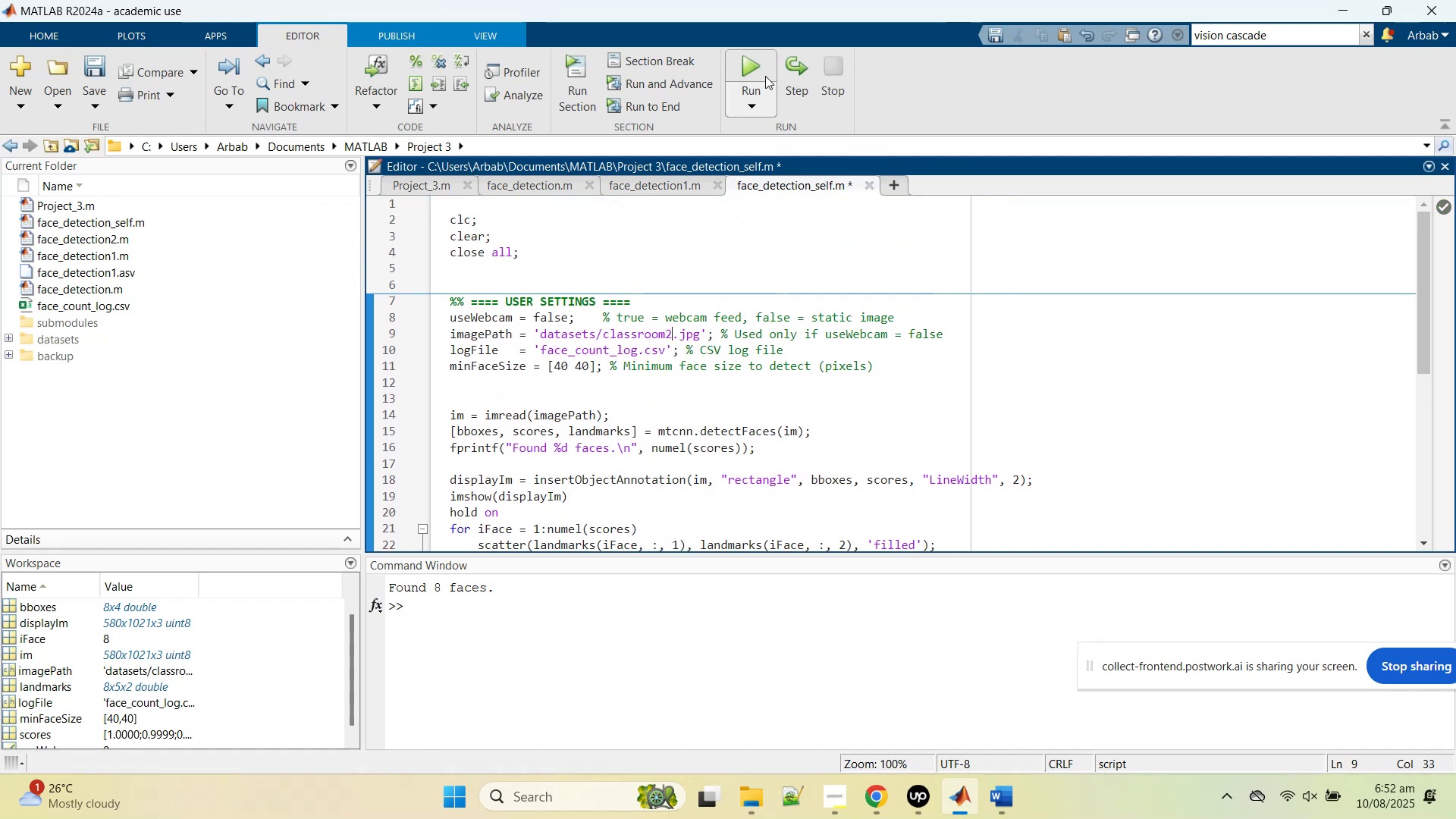 
left_click([760, 69])
 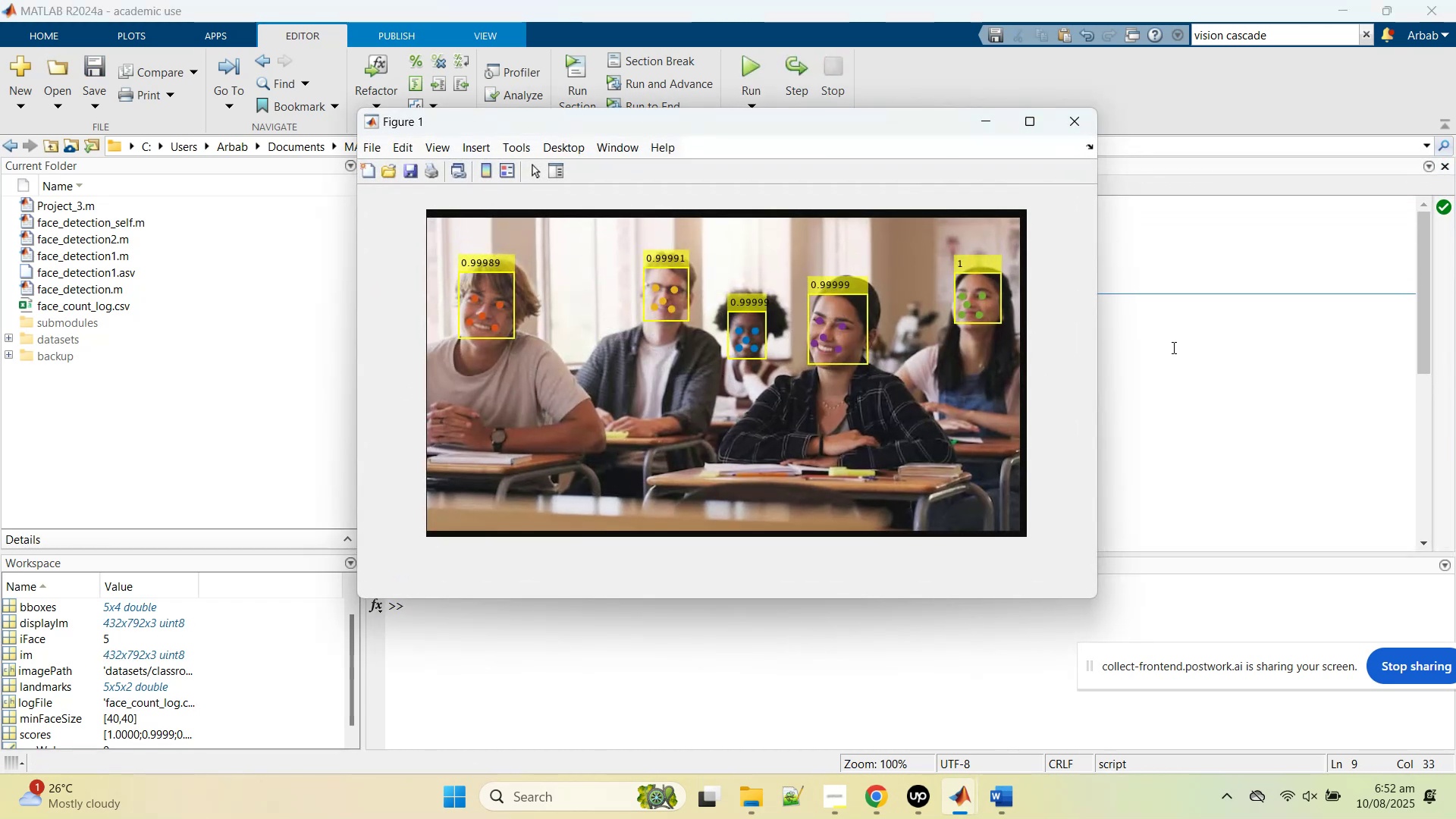 
left_click([1172, 347])
 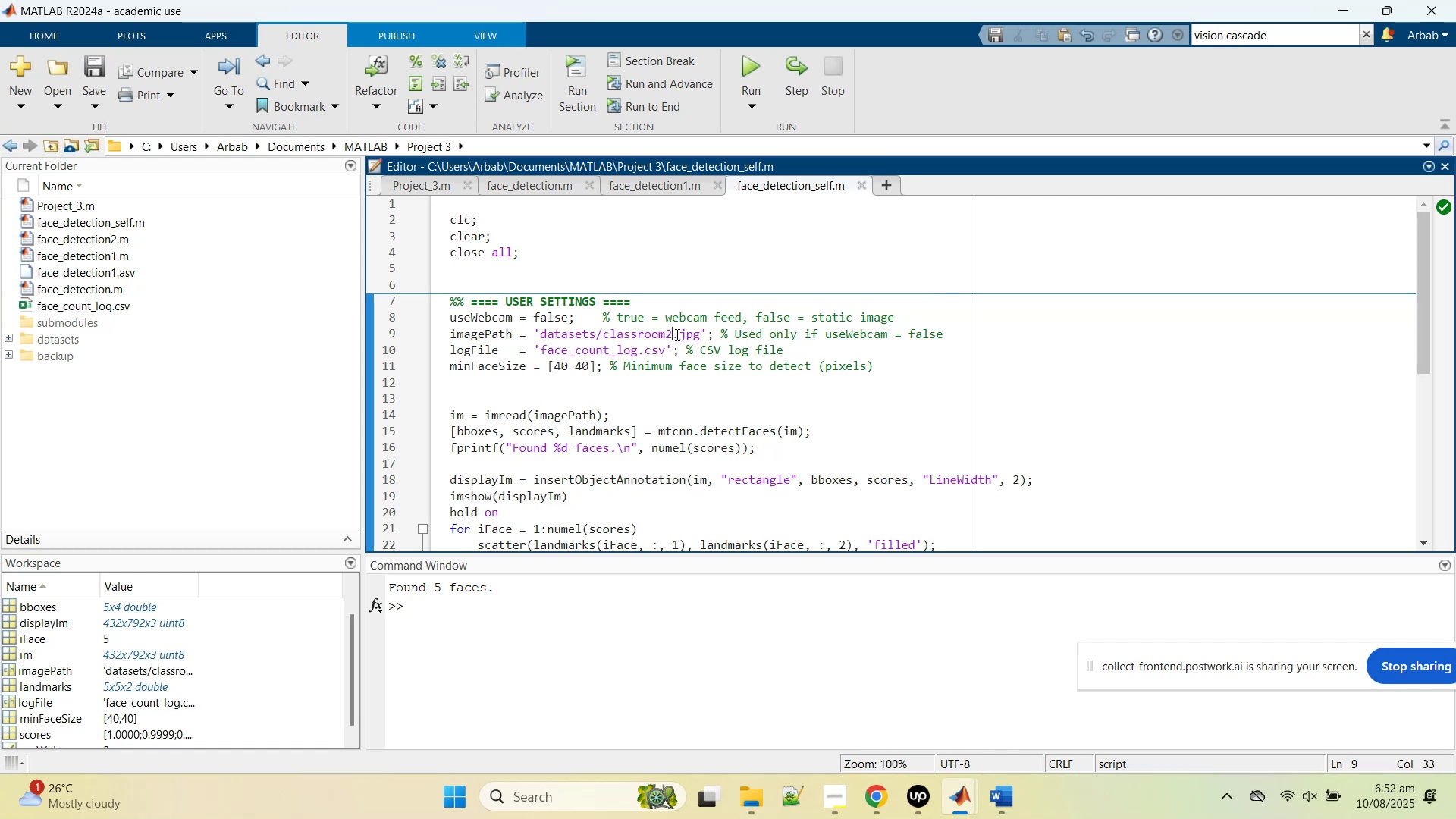 
left_click_drag(start_coordinate=[674, 333], to_coordinate=[667, 331])
 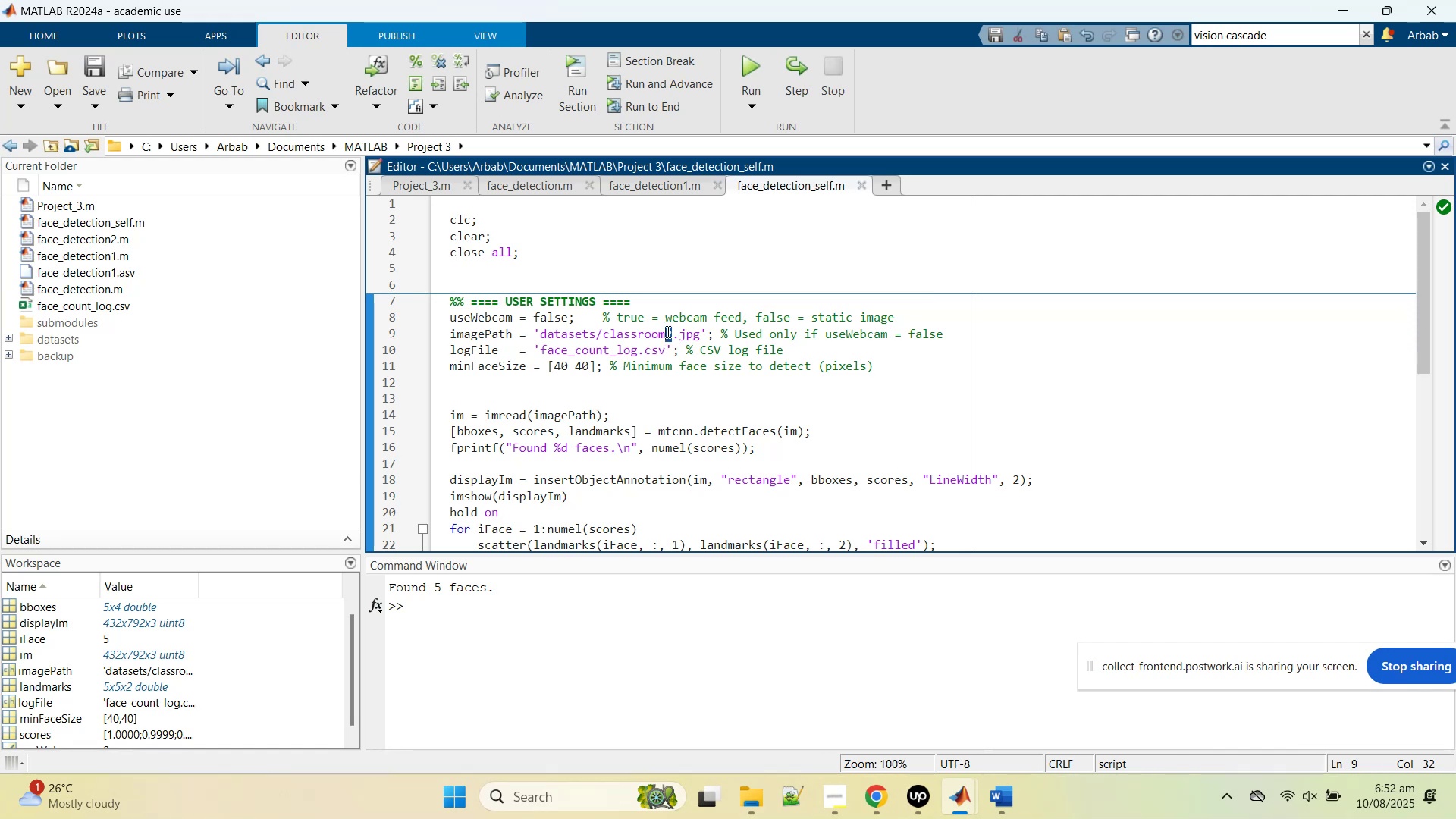 
key(3)
 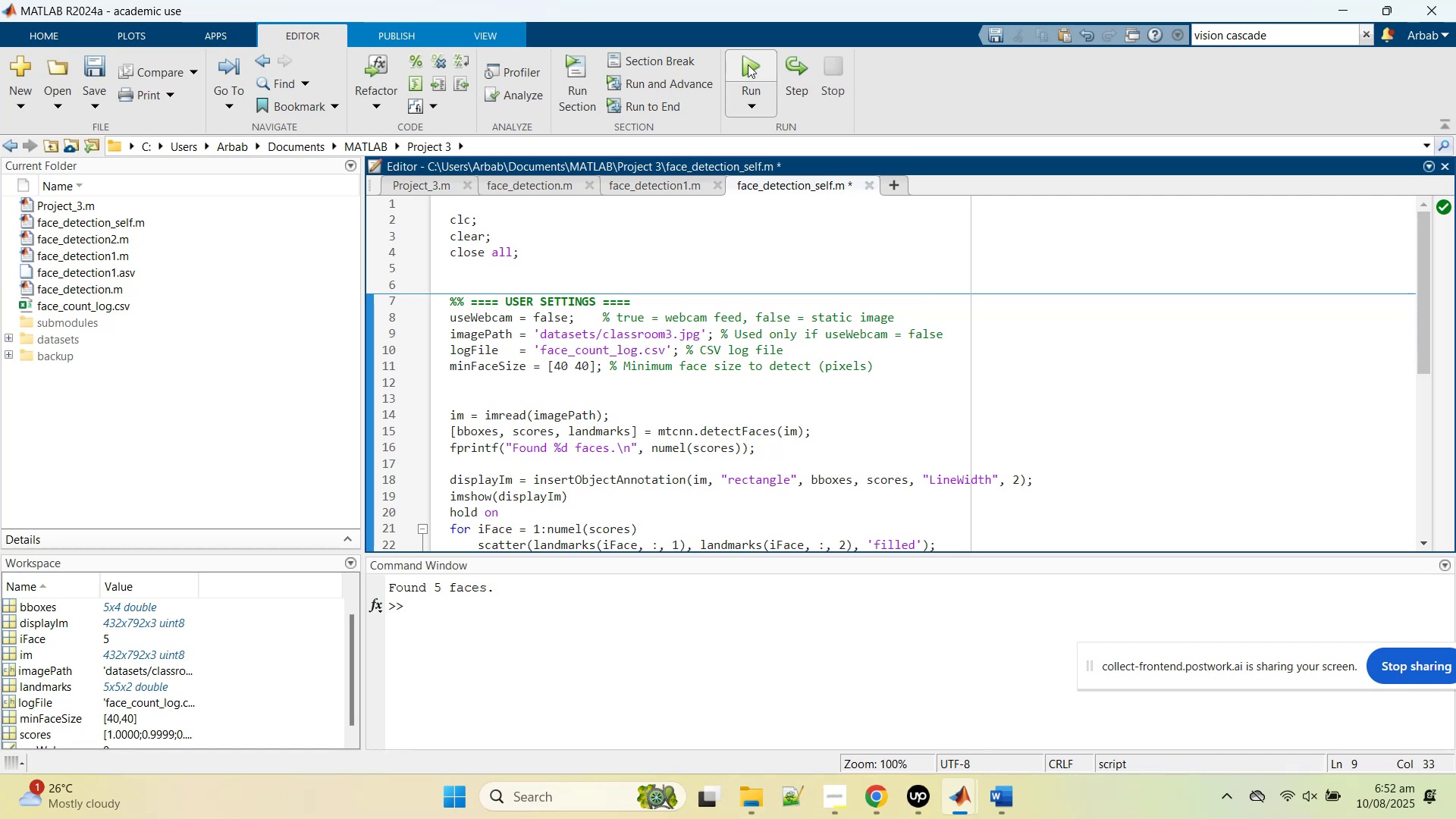 
left_click([747, 70])
 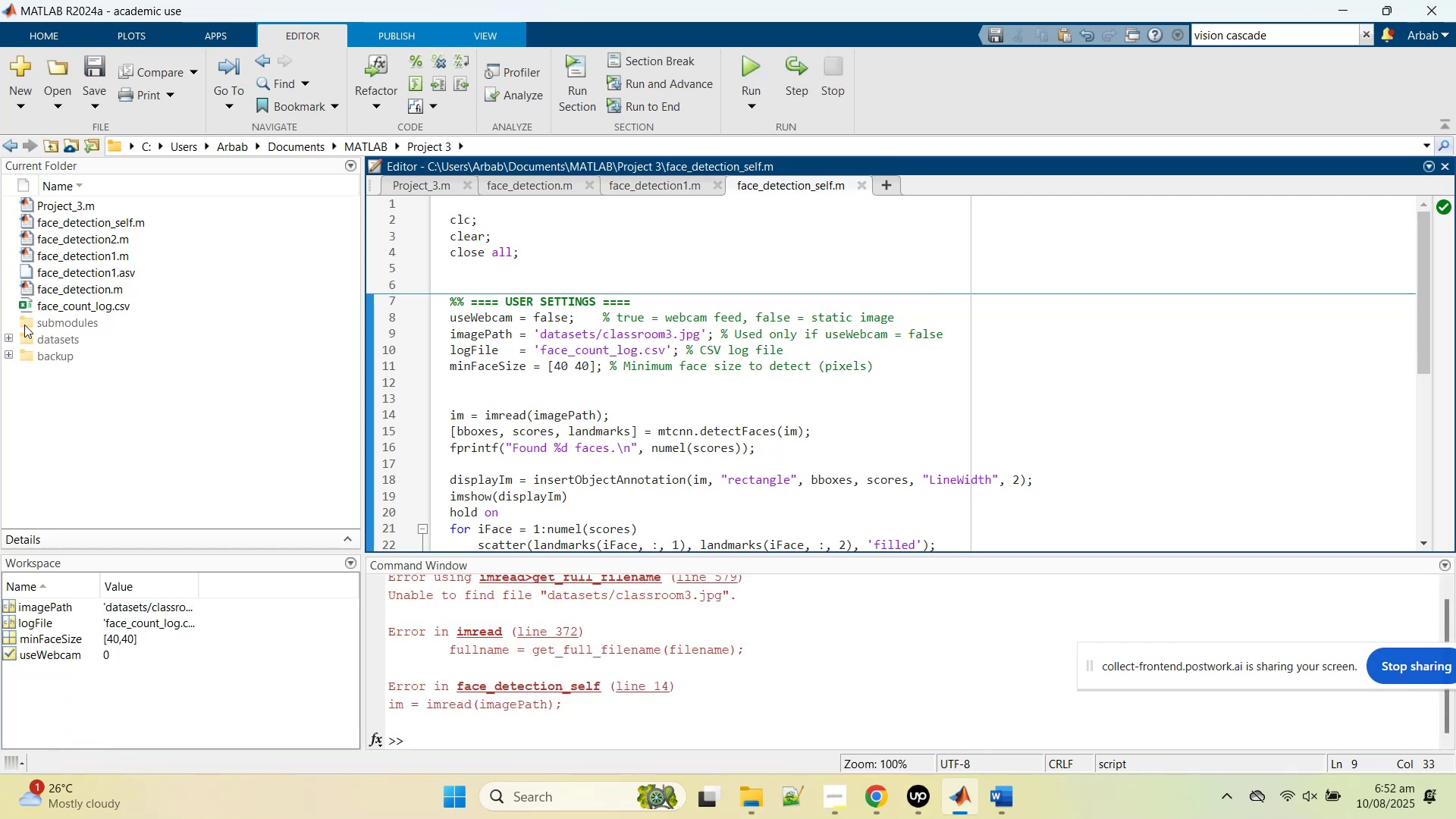 
left_click([5, 335])
 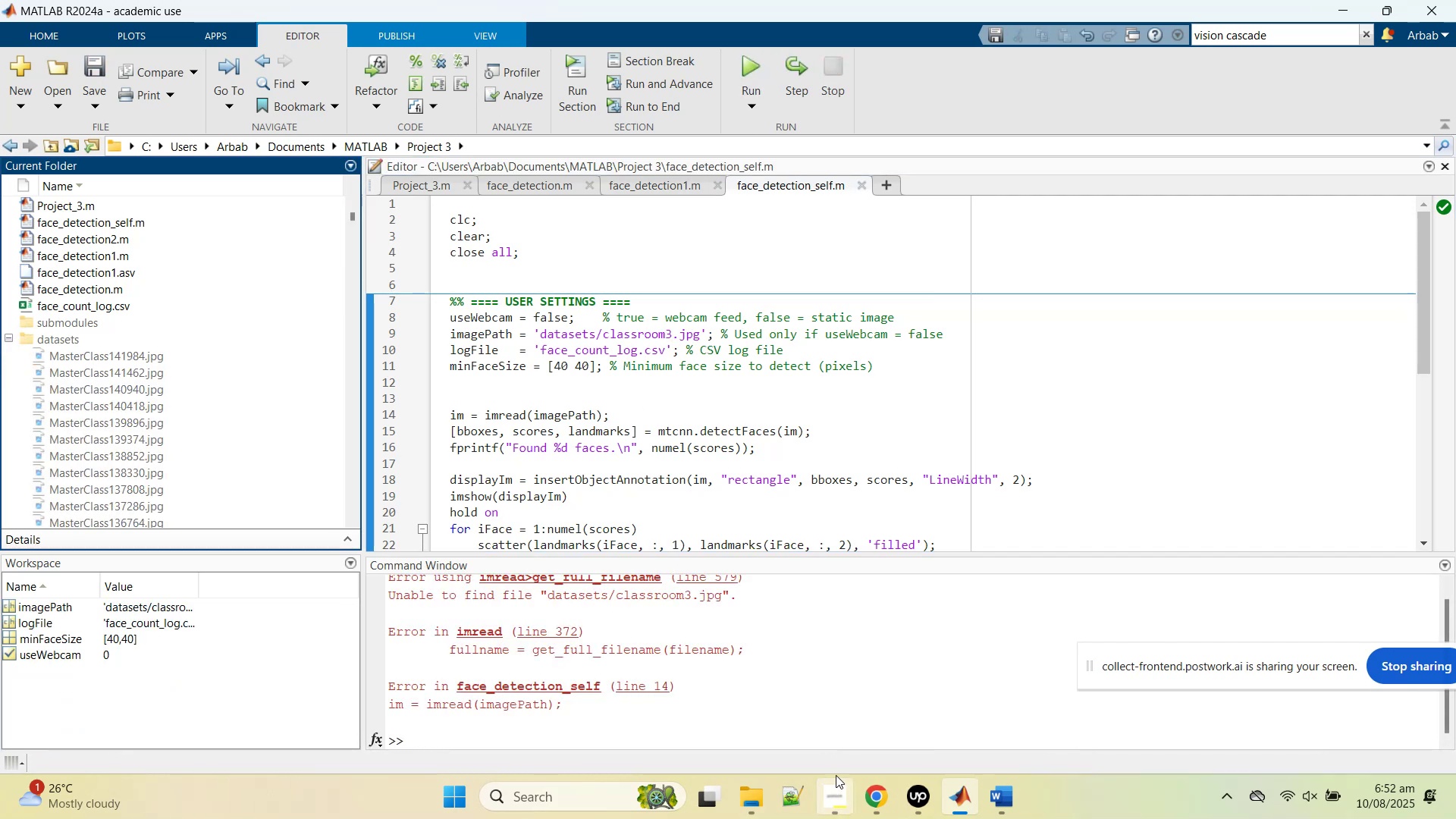 
left_click([756, 794])
 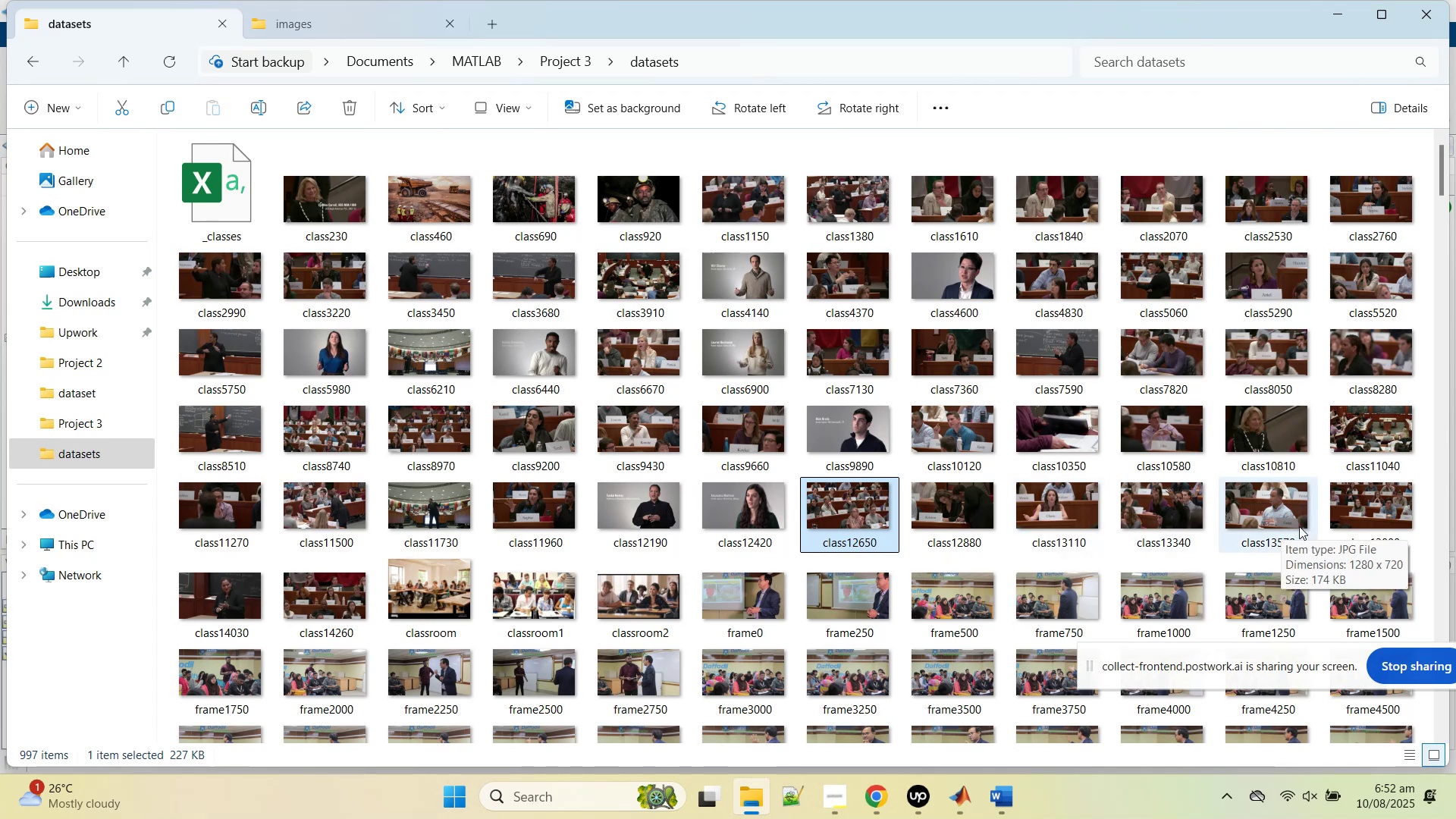 
scroll: coordinate [1250, 502], scroll_direction: down, amount: 5.0
 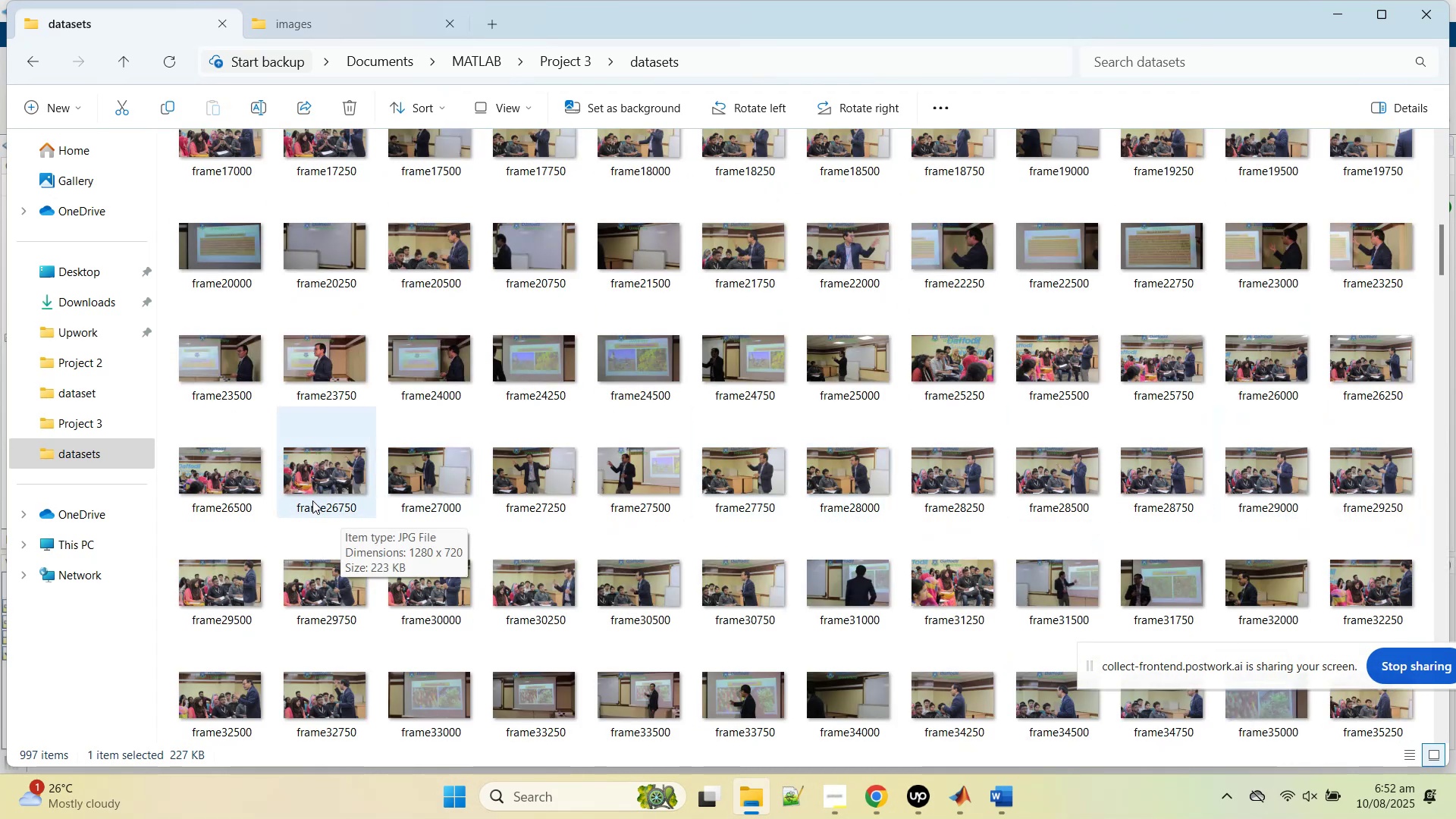 
double_click([314, 486])
 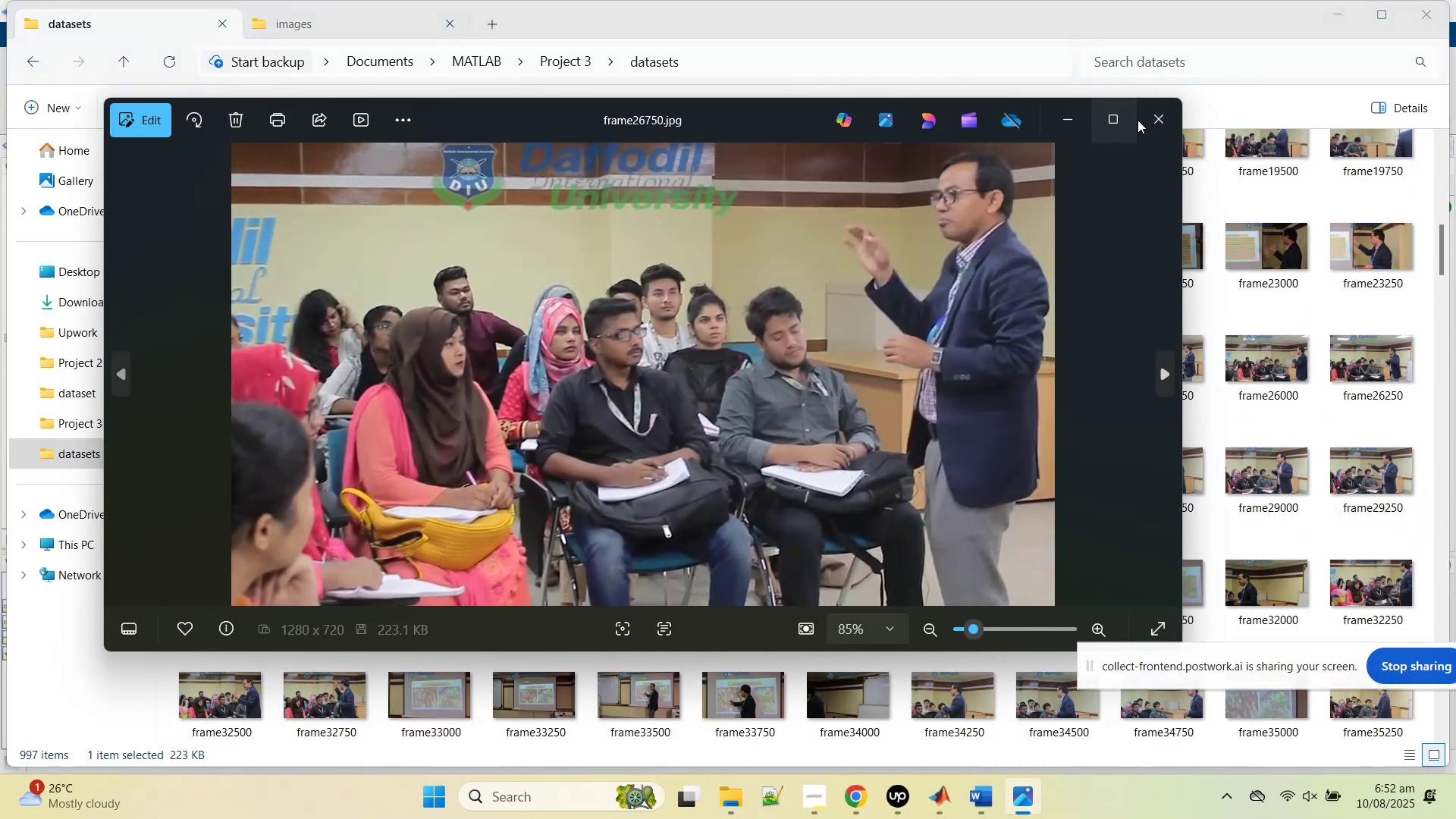 
left_click([1153, 118])
 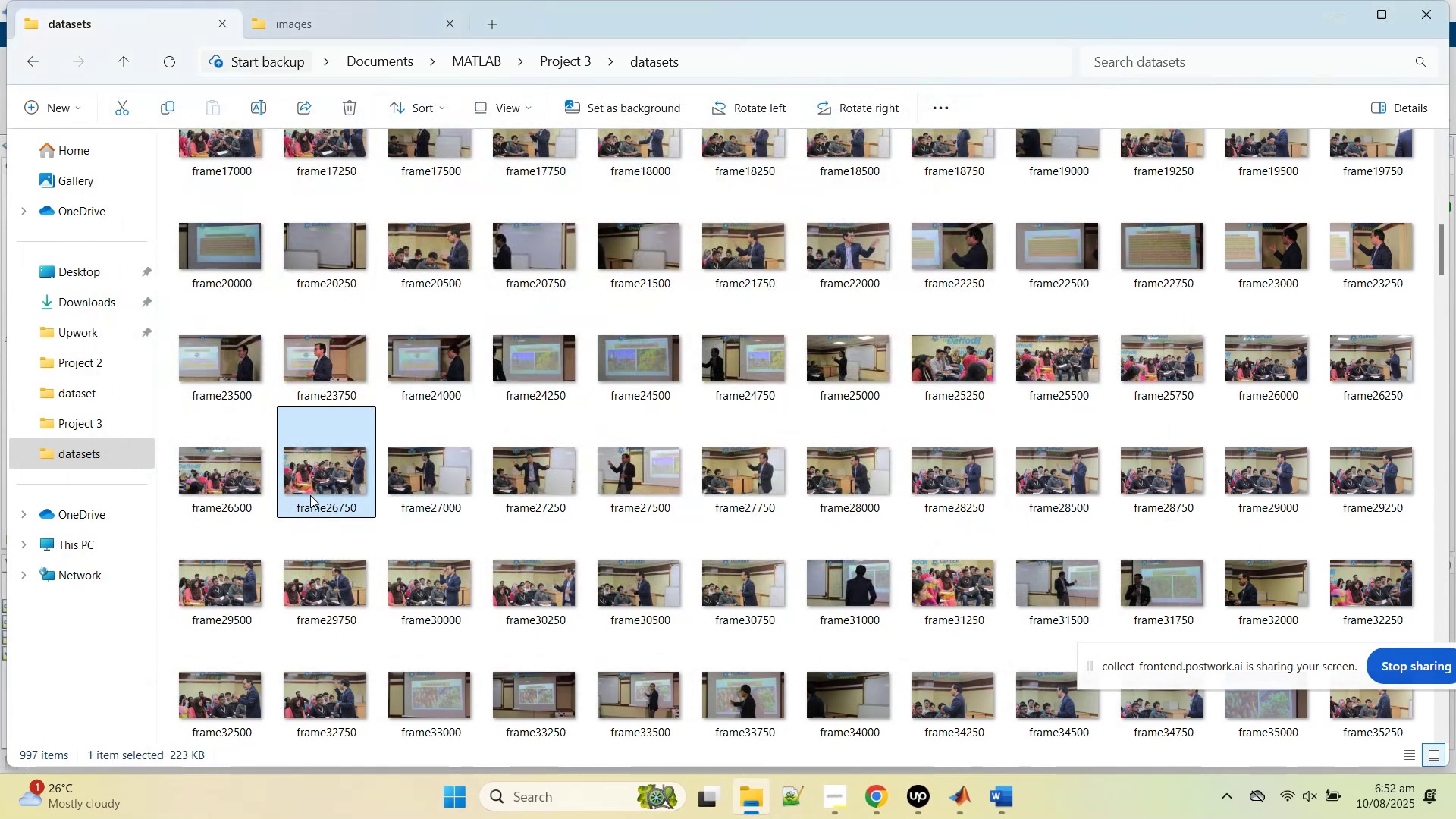 
left_click([319, 505])
 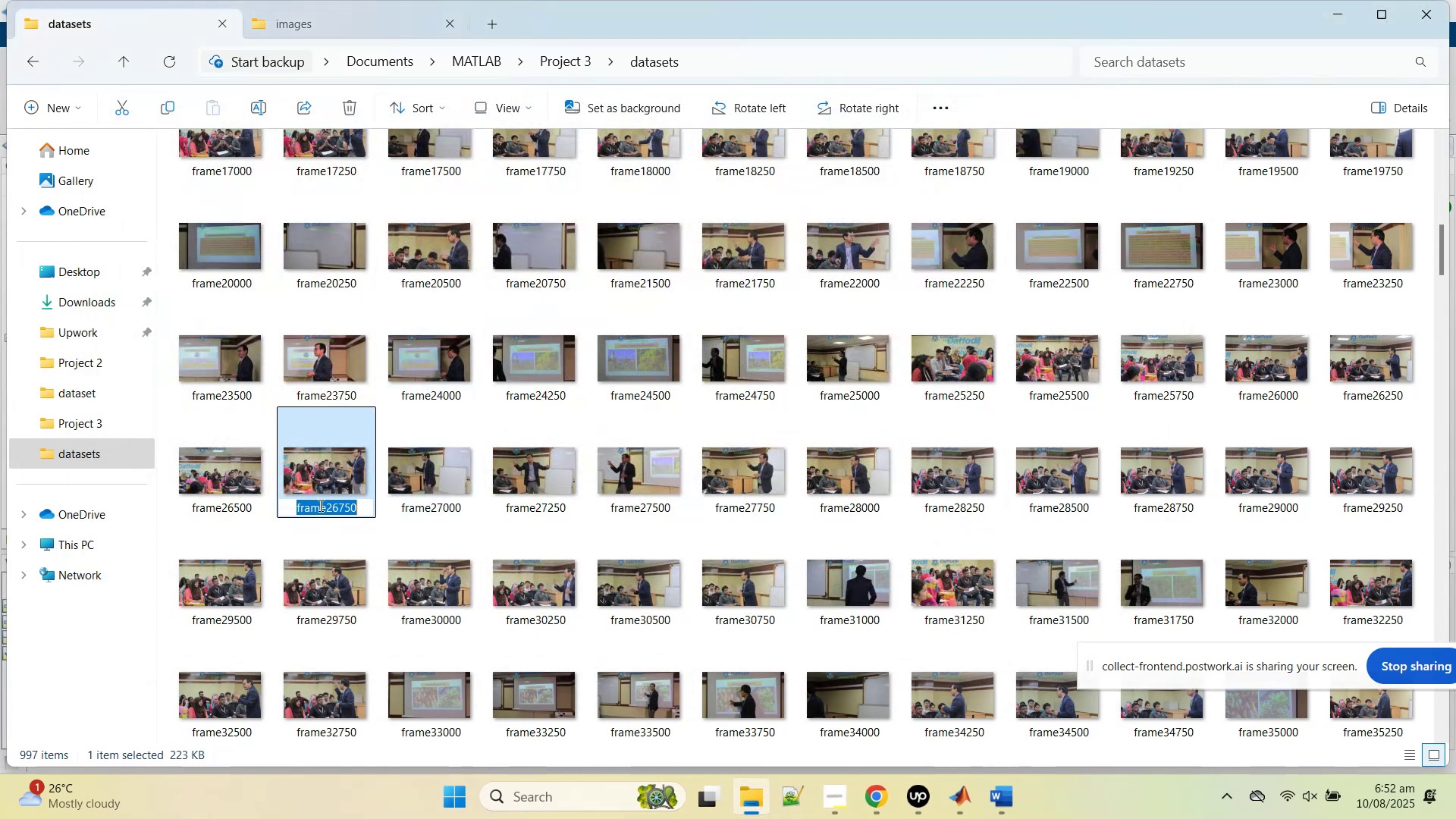 
key(Control+C)
 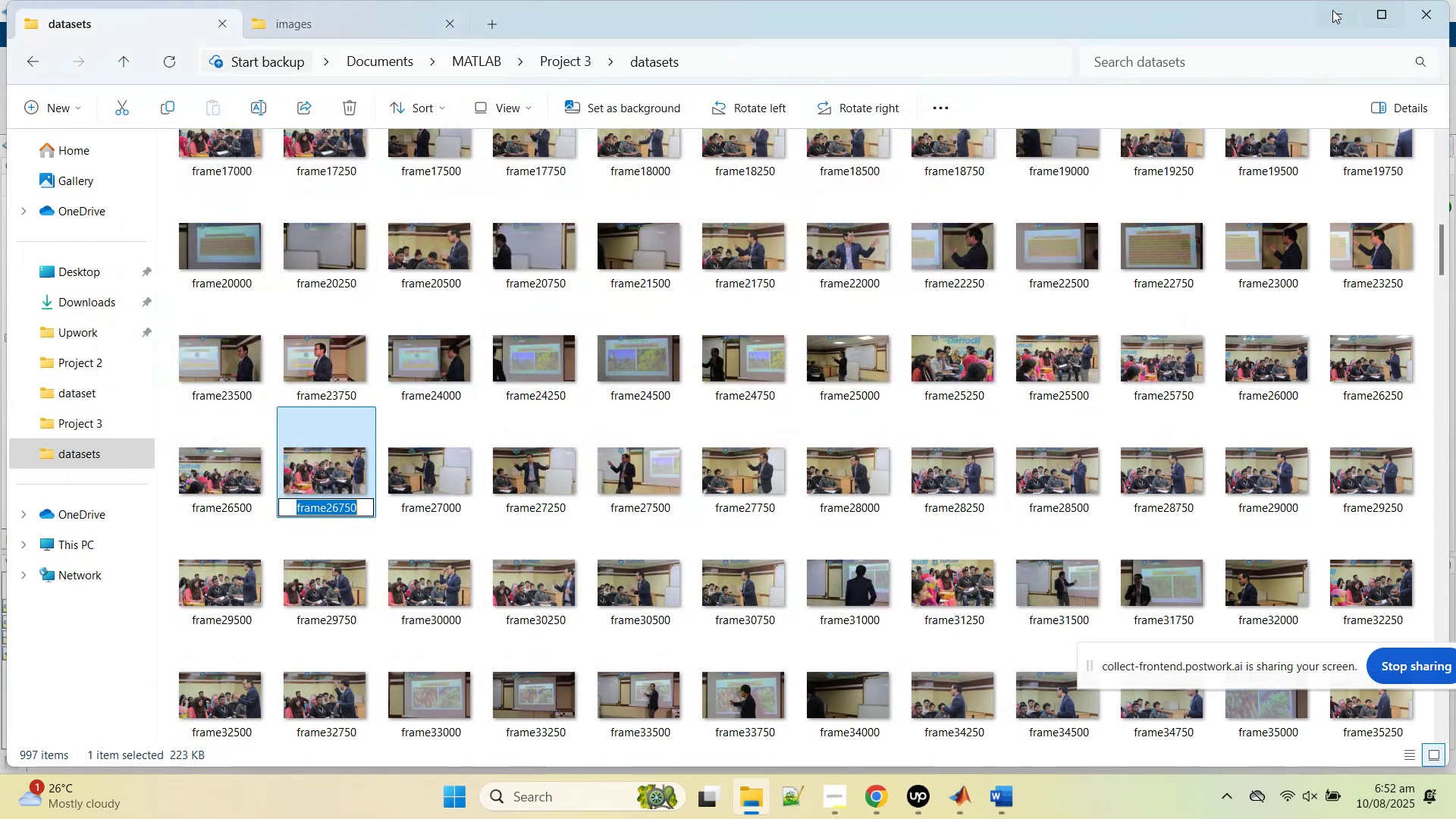 
left_click([1332, 11])
 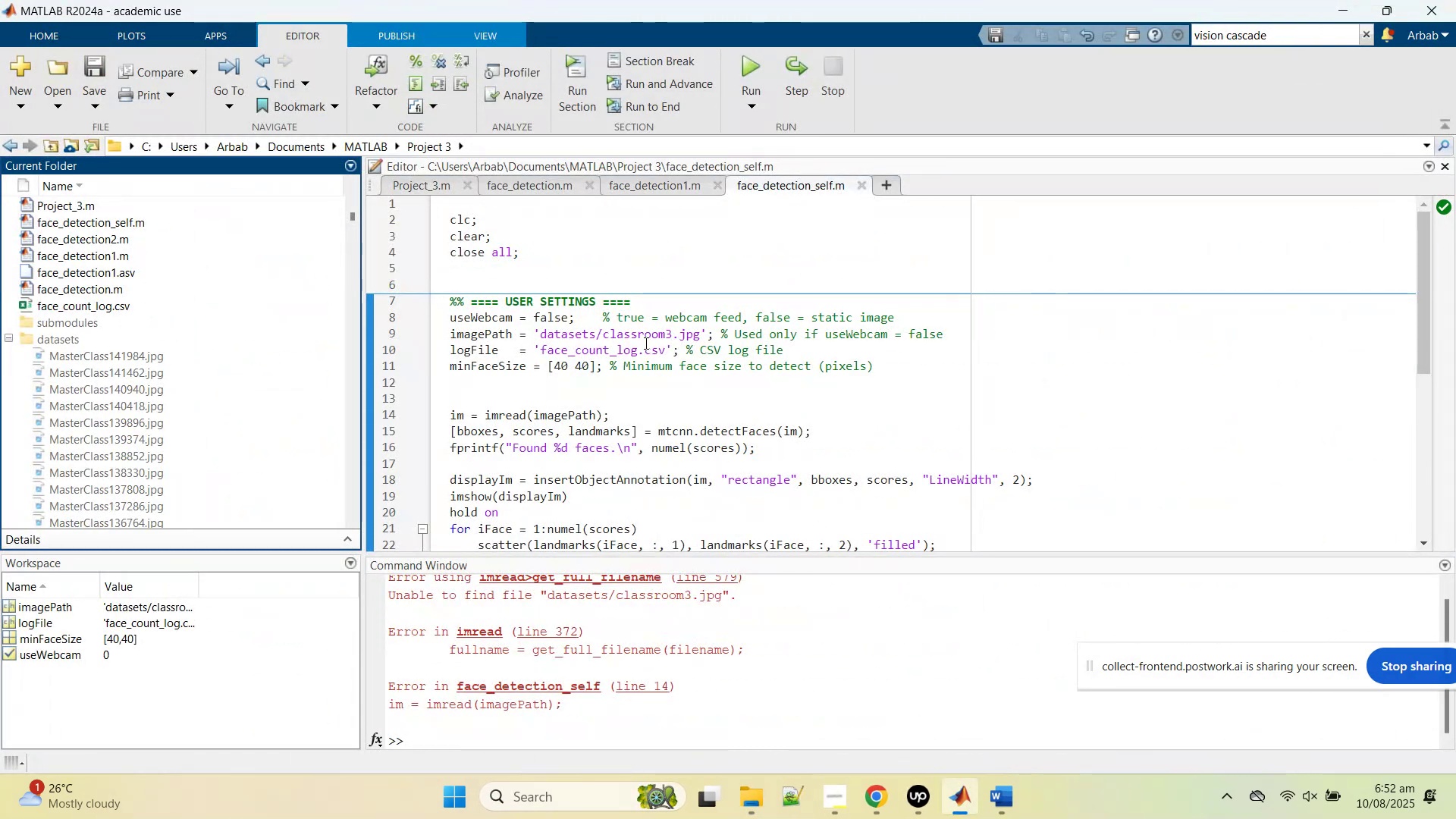 
double_click([643, 332])
 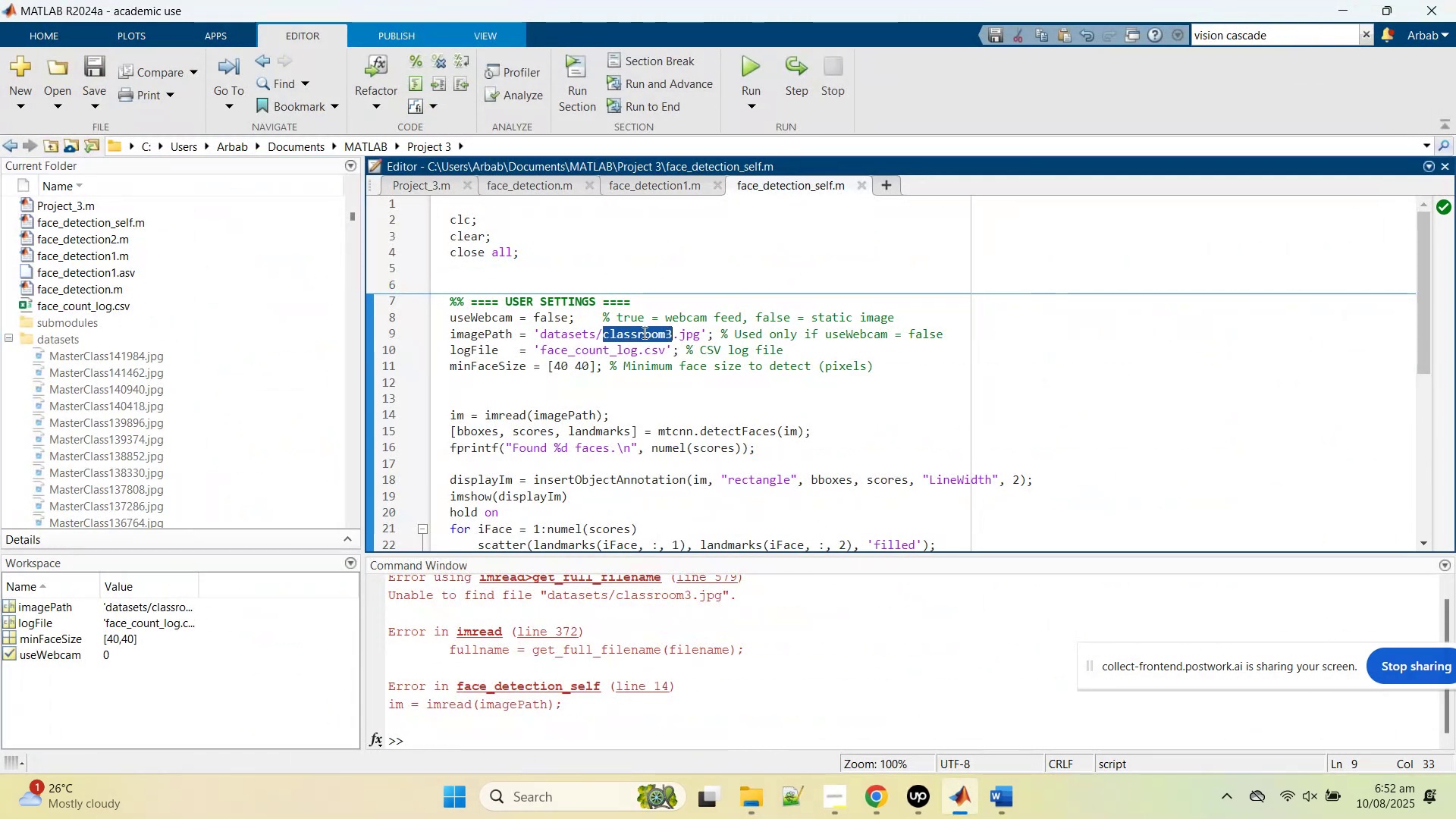 
key(Control+V)
 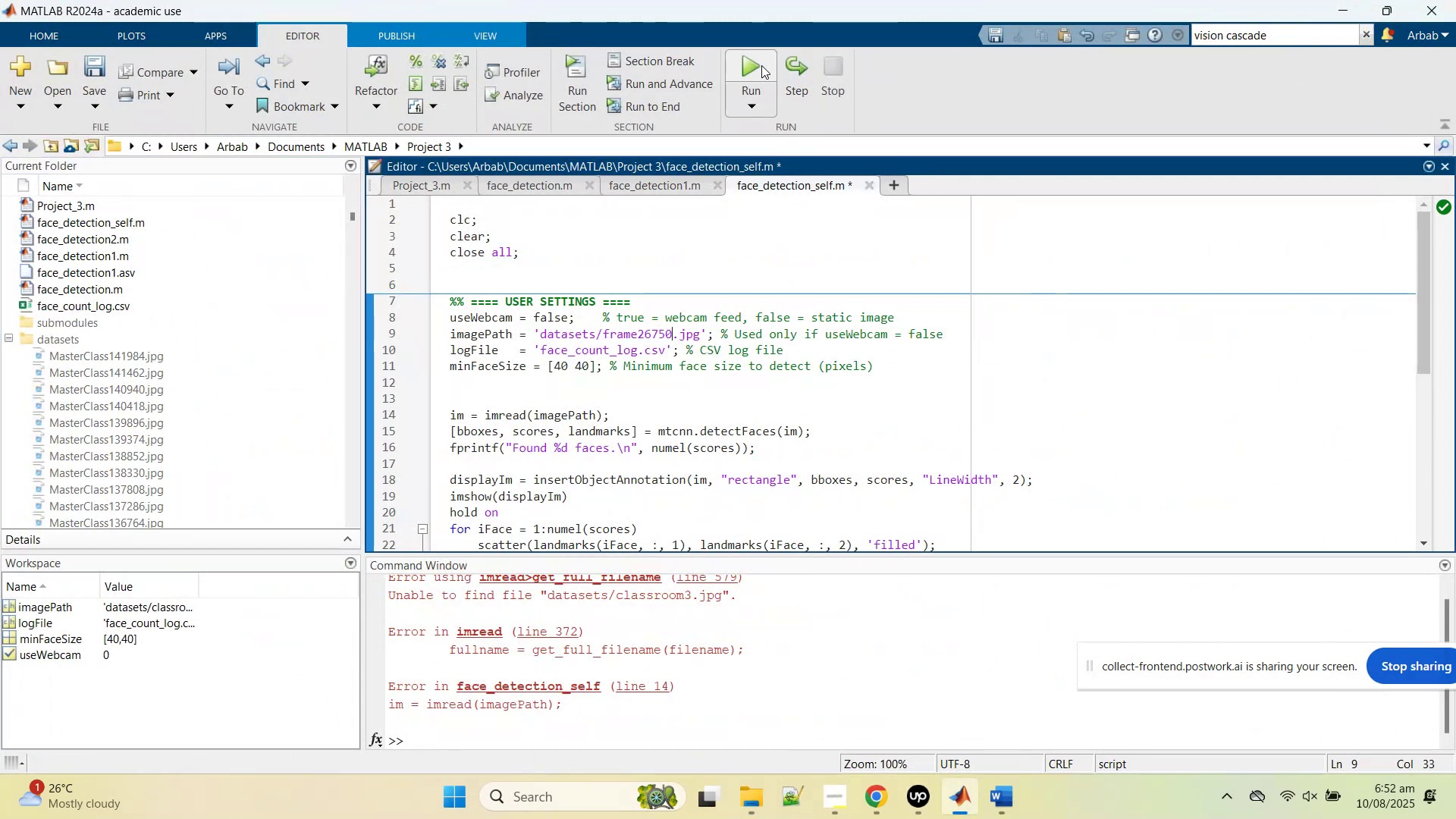 
left_click([761, 65])
 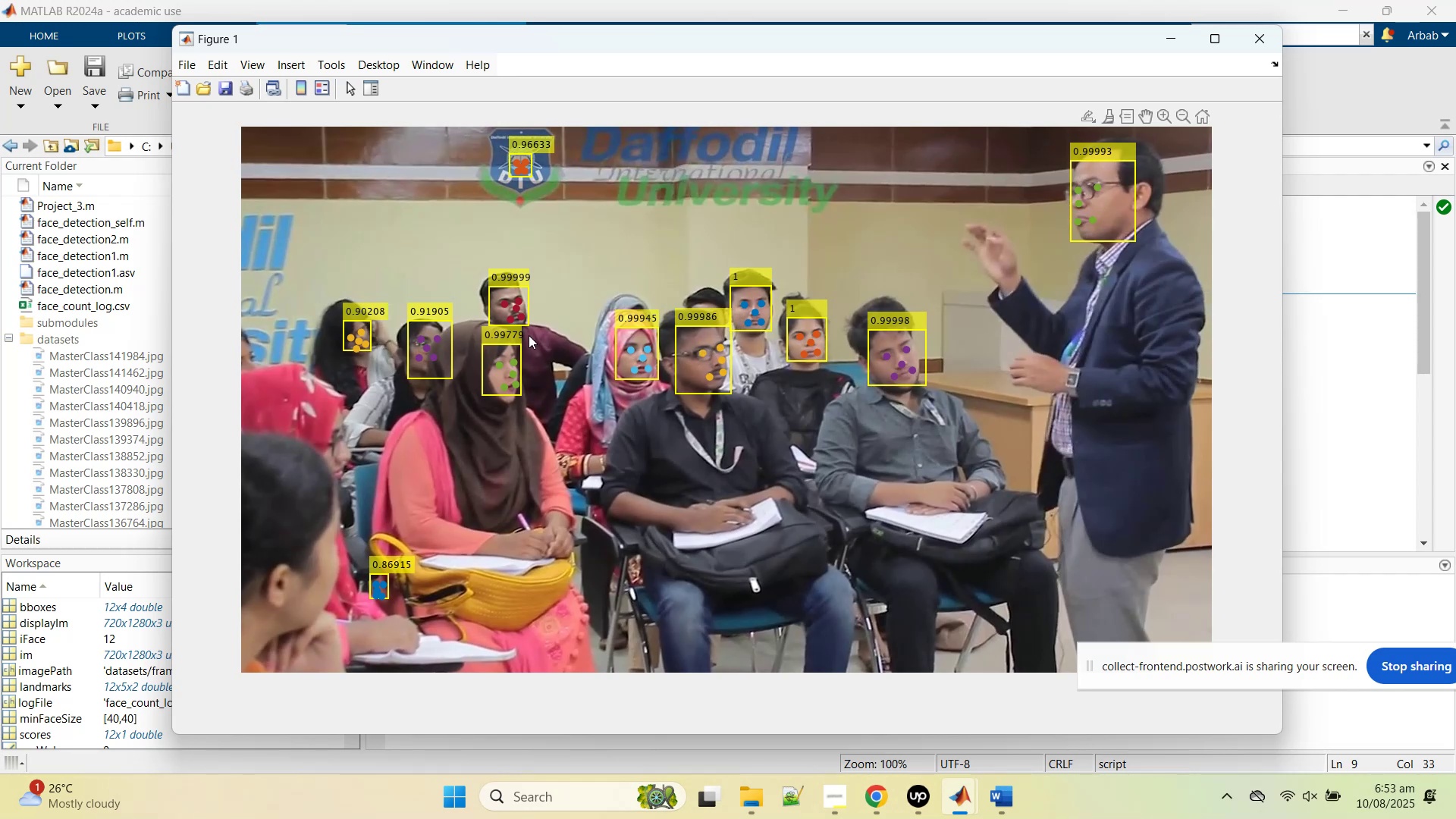 
wait(10.36)
 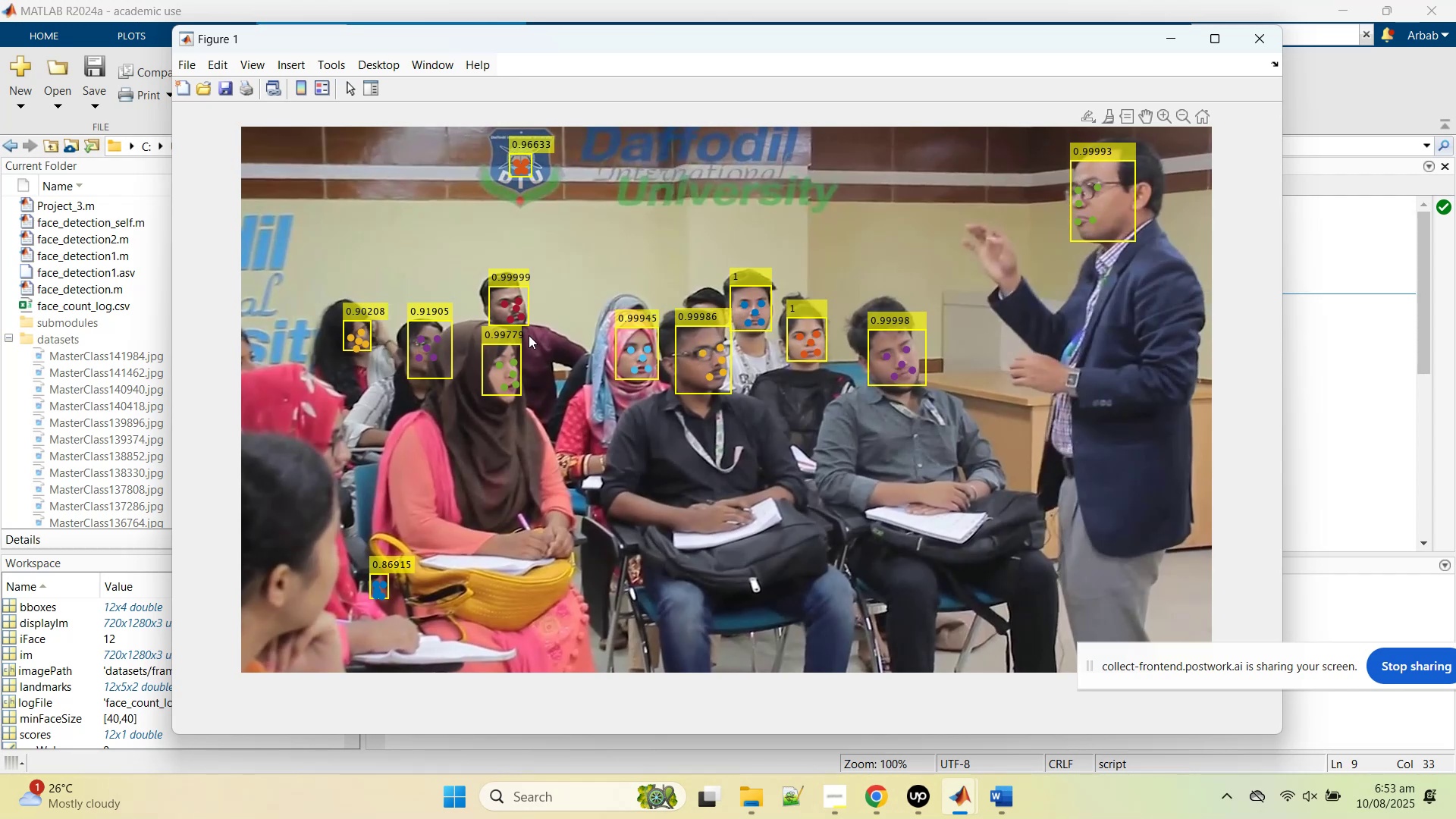 
left_click([1247, 42])
 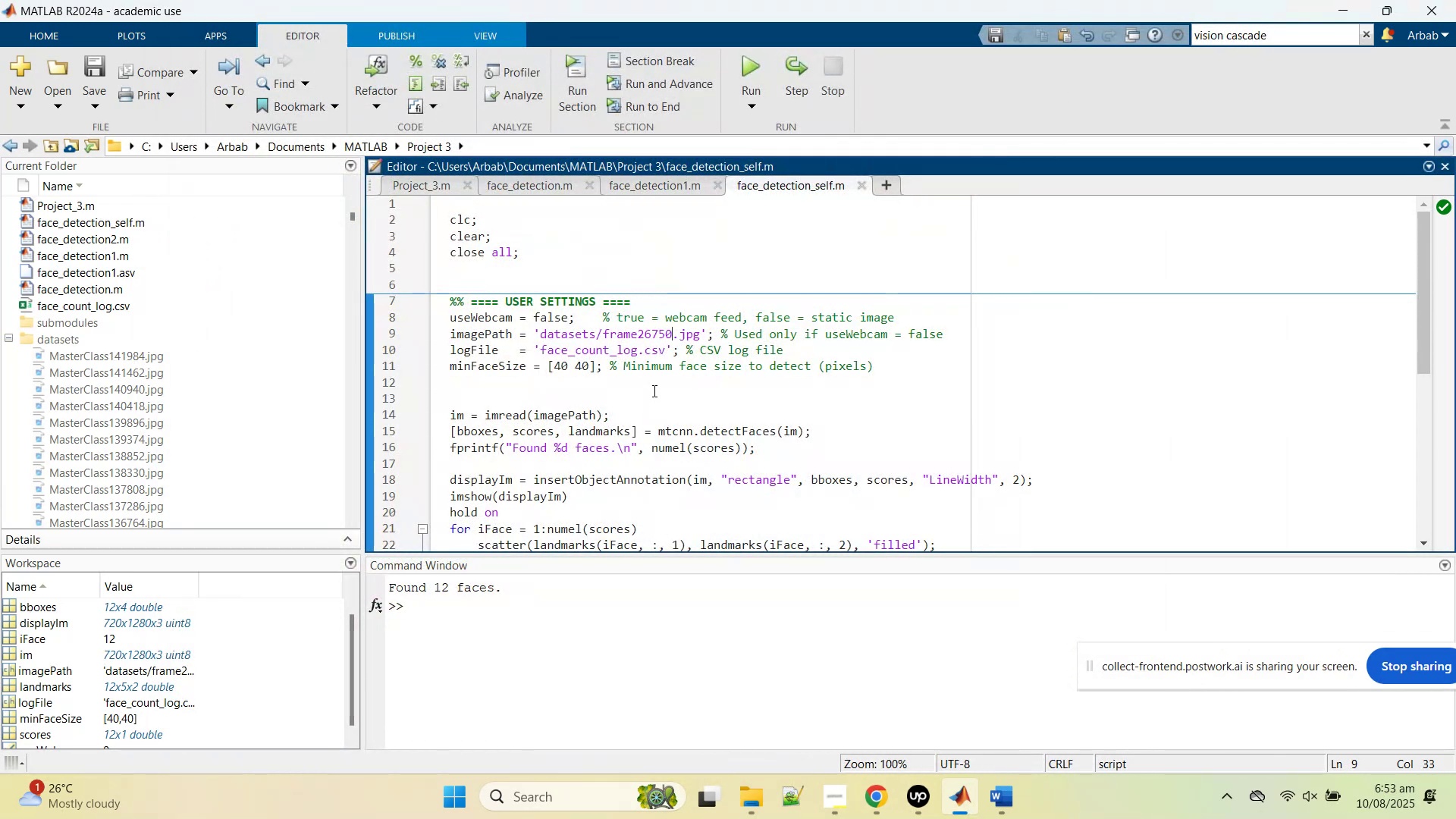 
wait(8.0)
 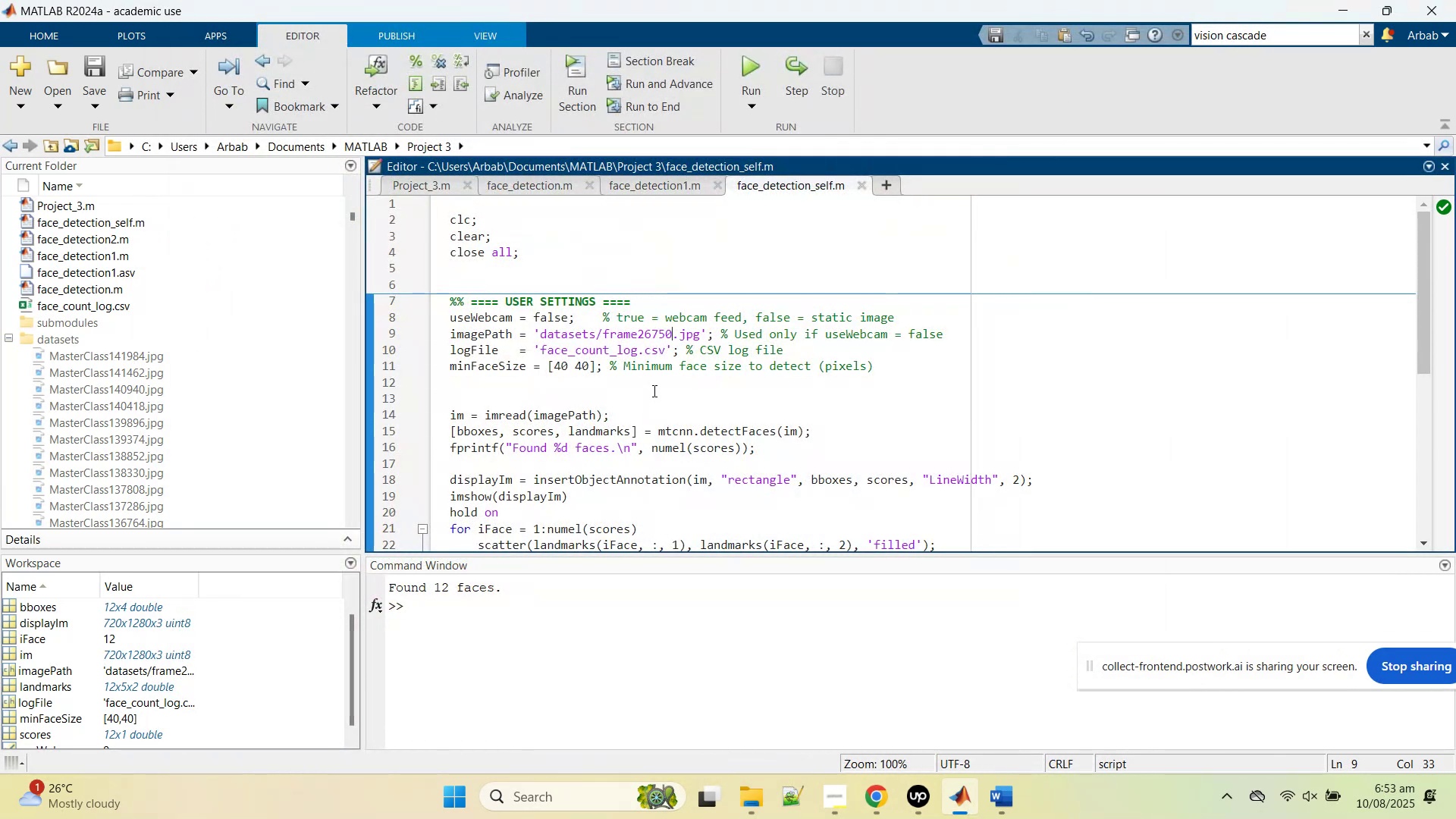 
scroll: coordinate [734, 396], scroll_direction: down, amount: 2.0
 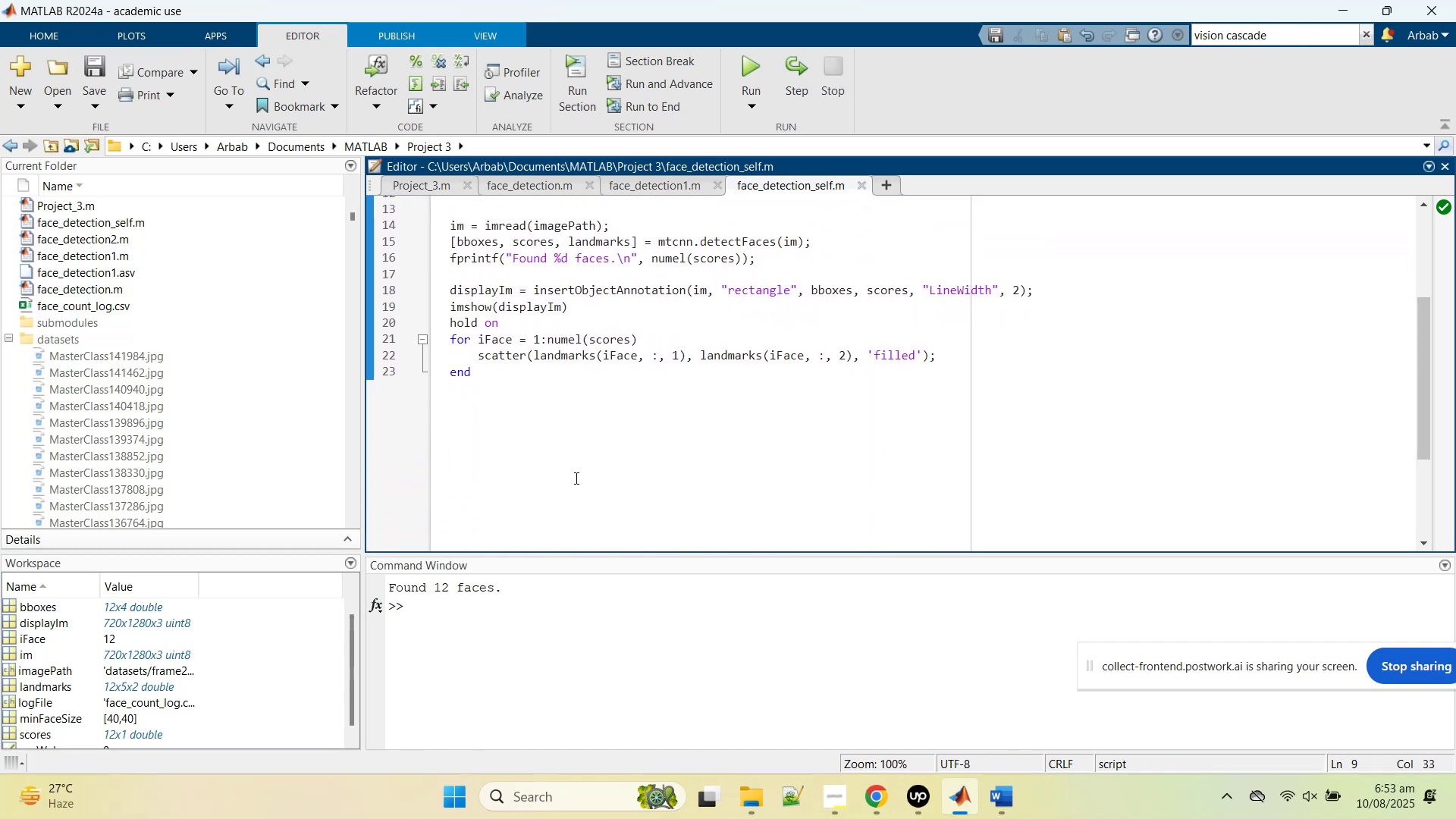 
scroll: coordinate [584, 481], scroll_direction: up, amount: 1.0
 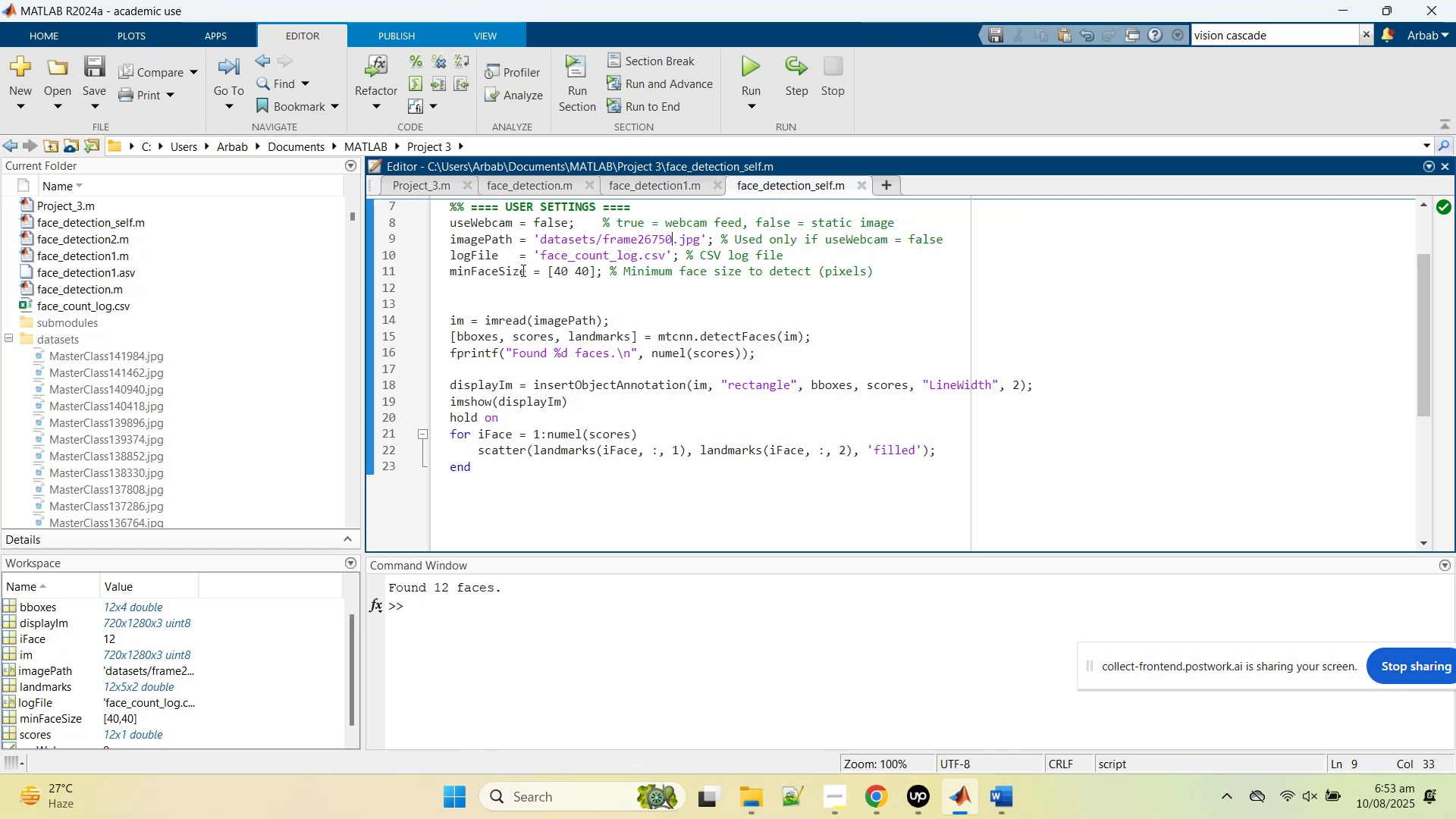 
wait(5.52)
 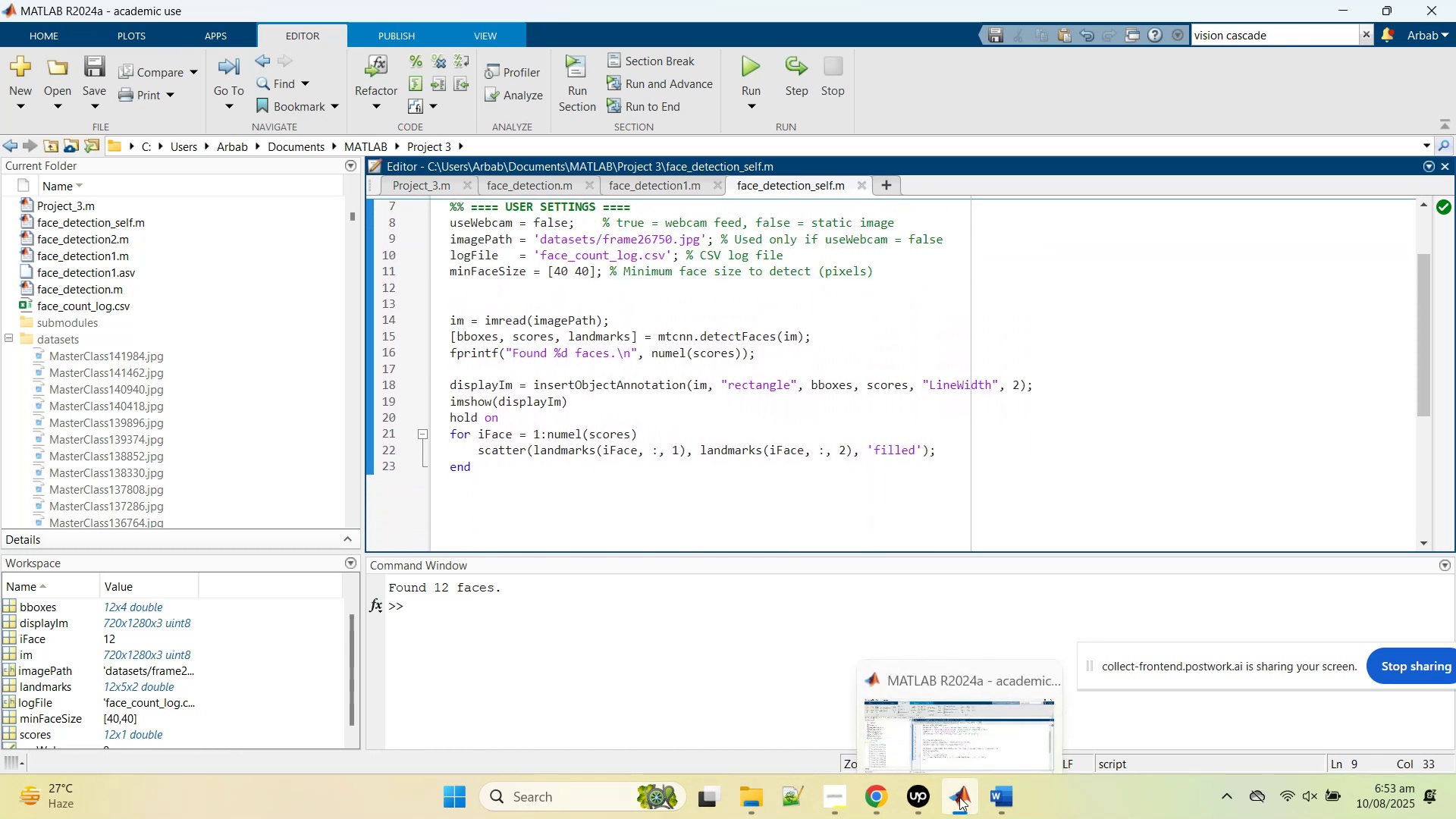 
left_click([764, 811])
 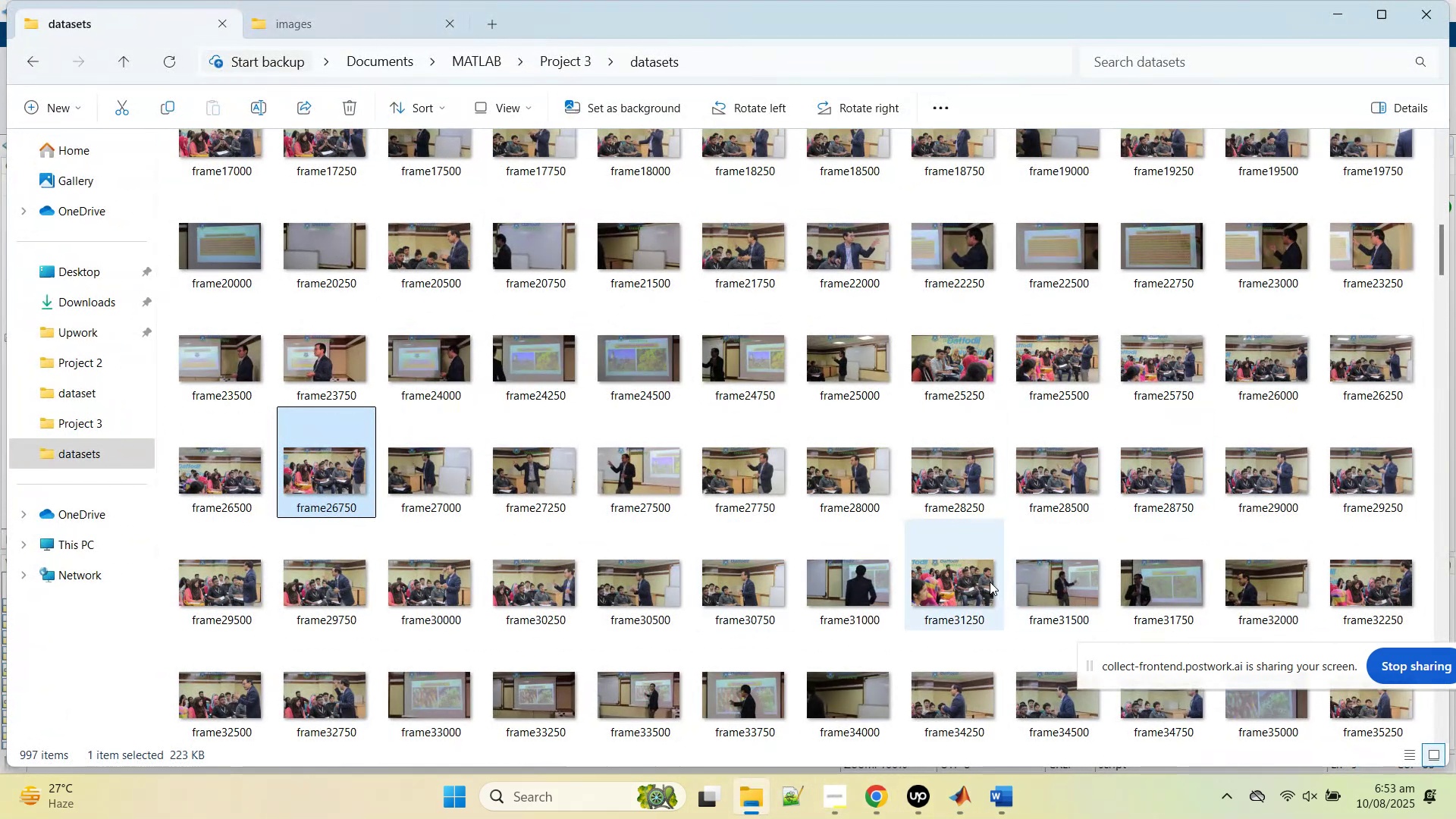 
double_click([990, 581])
 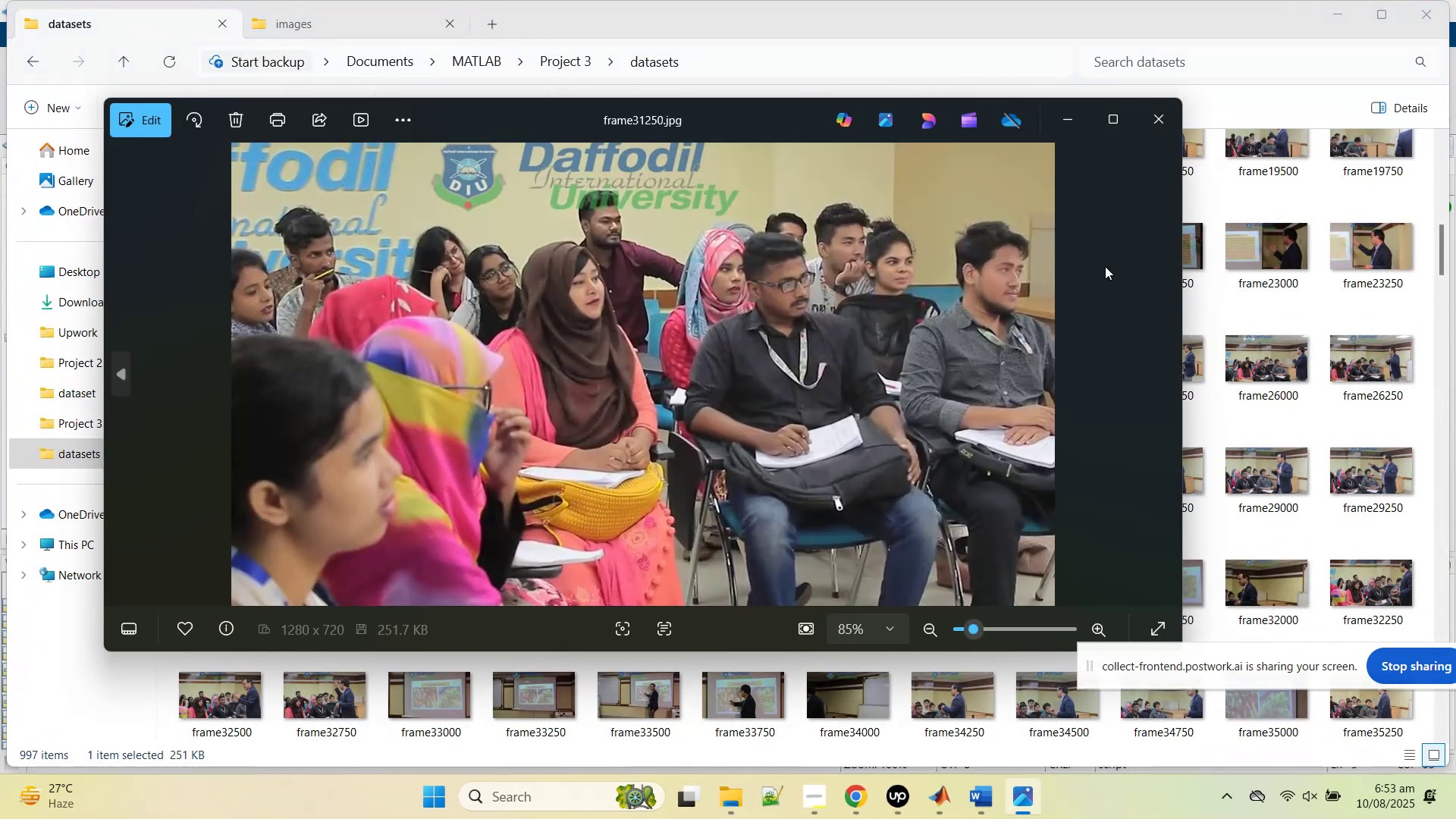 
mouse_move([1154, 107])
 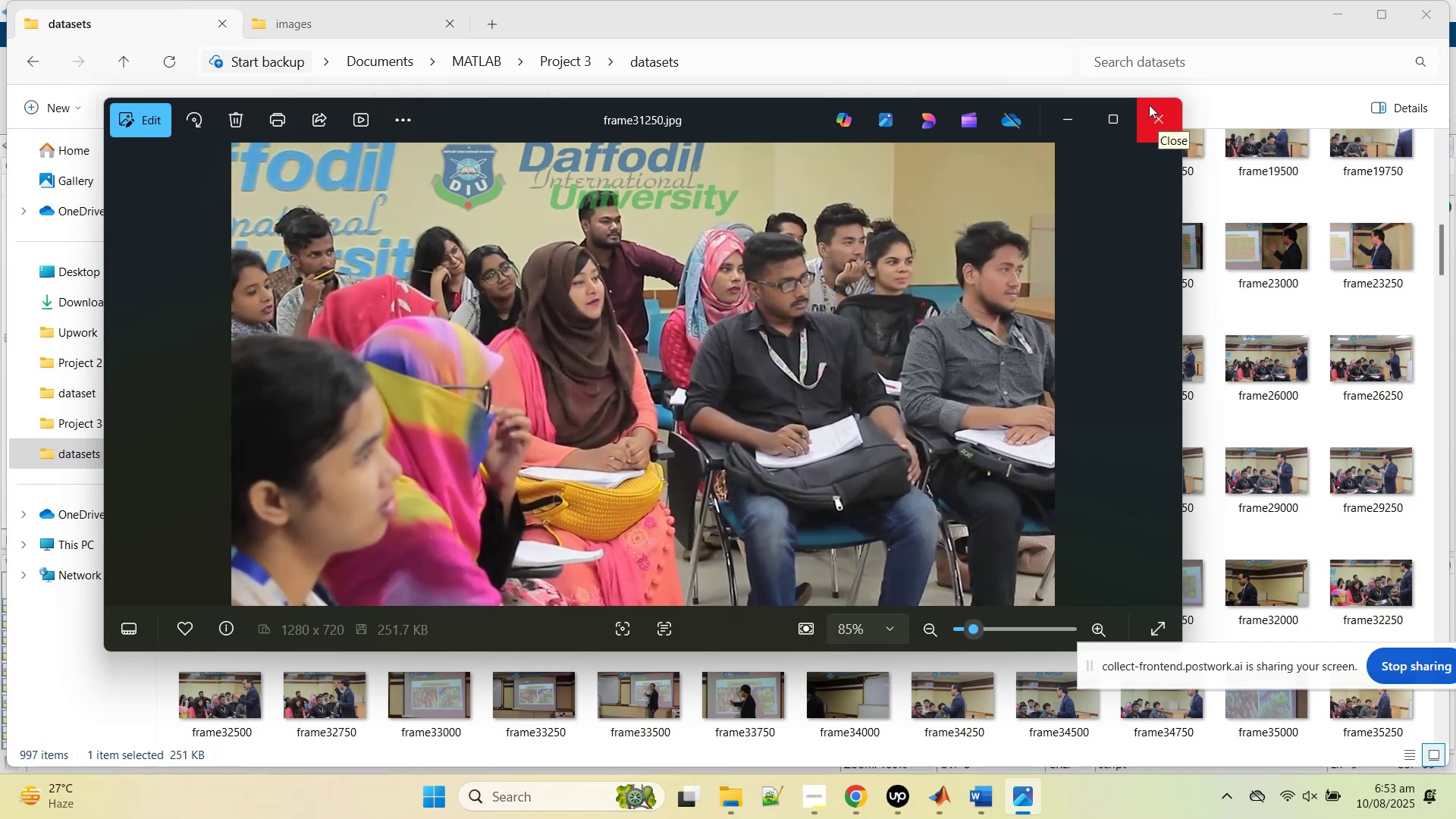 
left_click([1149, 105])
 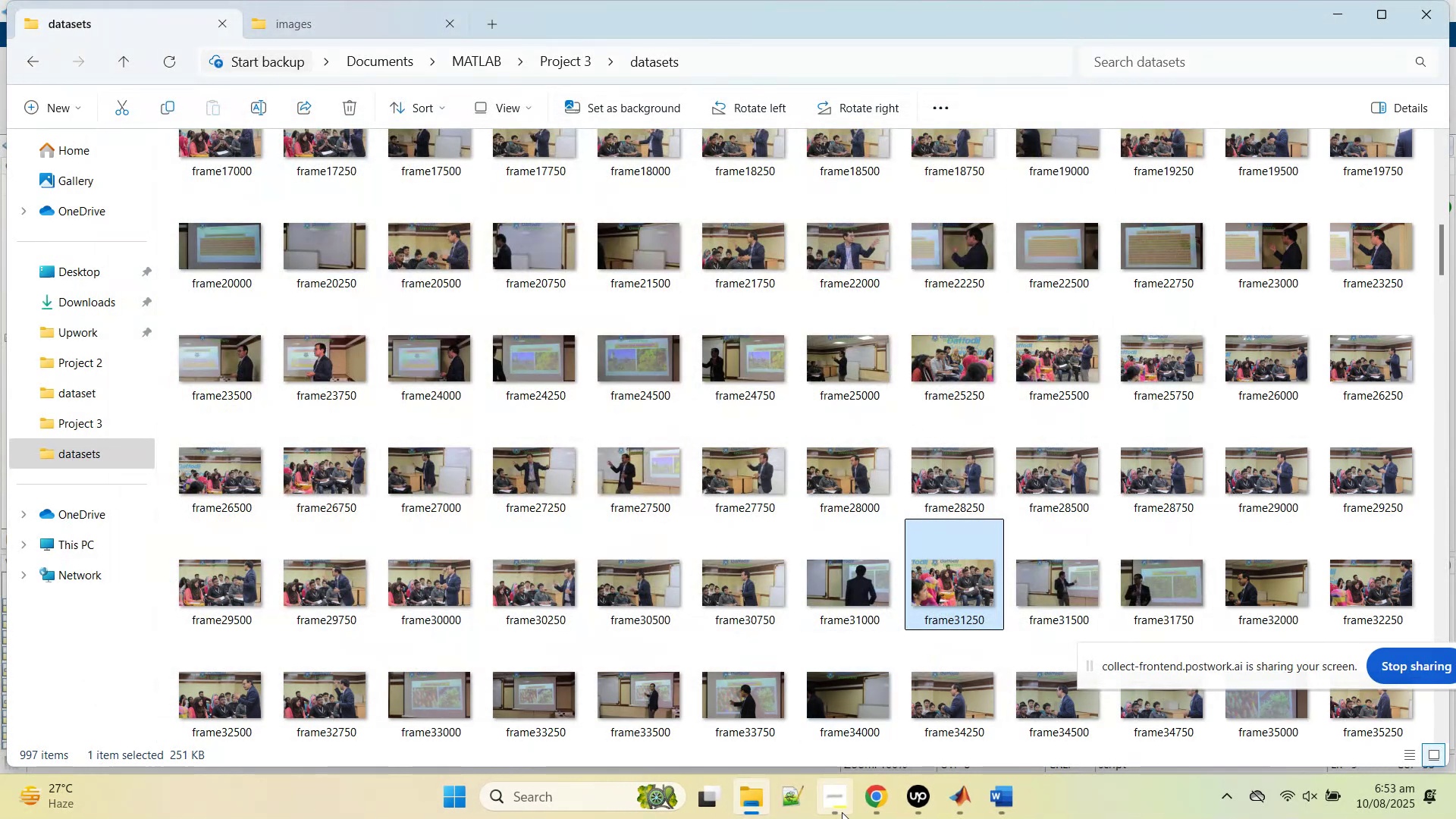 
left_click([864, 805])
 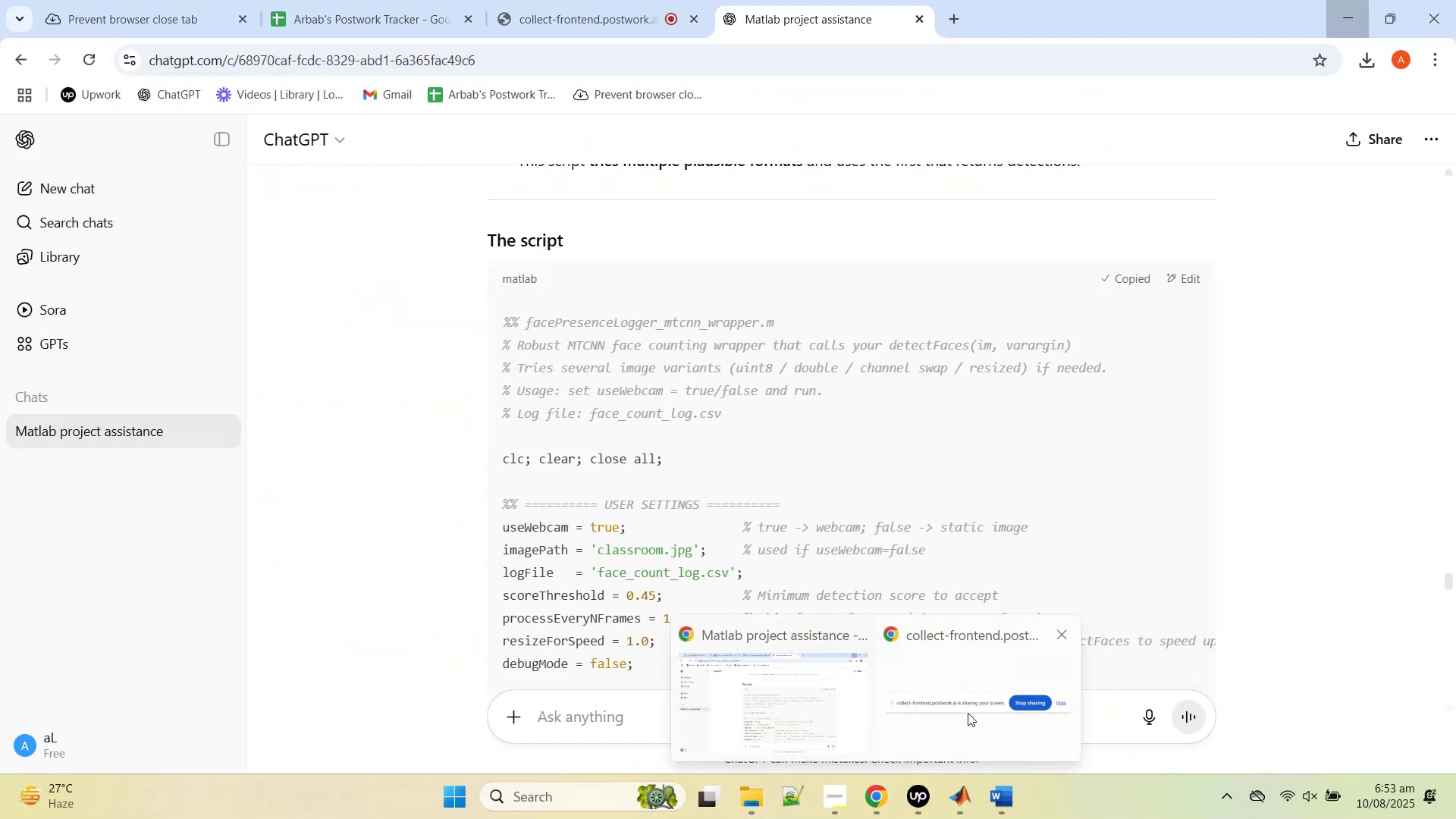 
wait(5.61)
 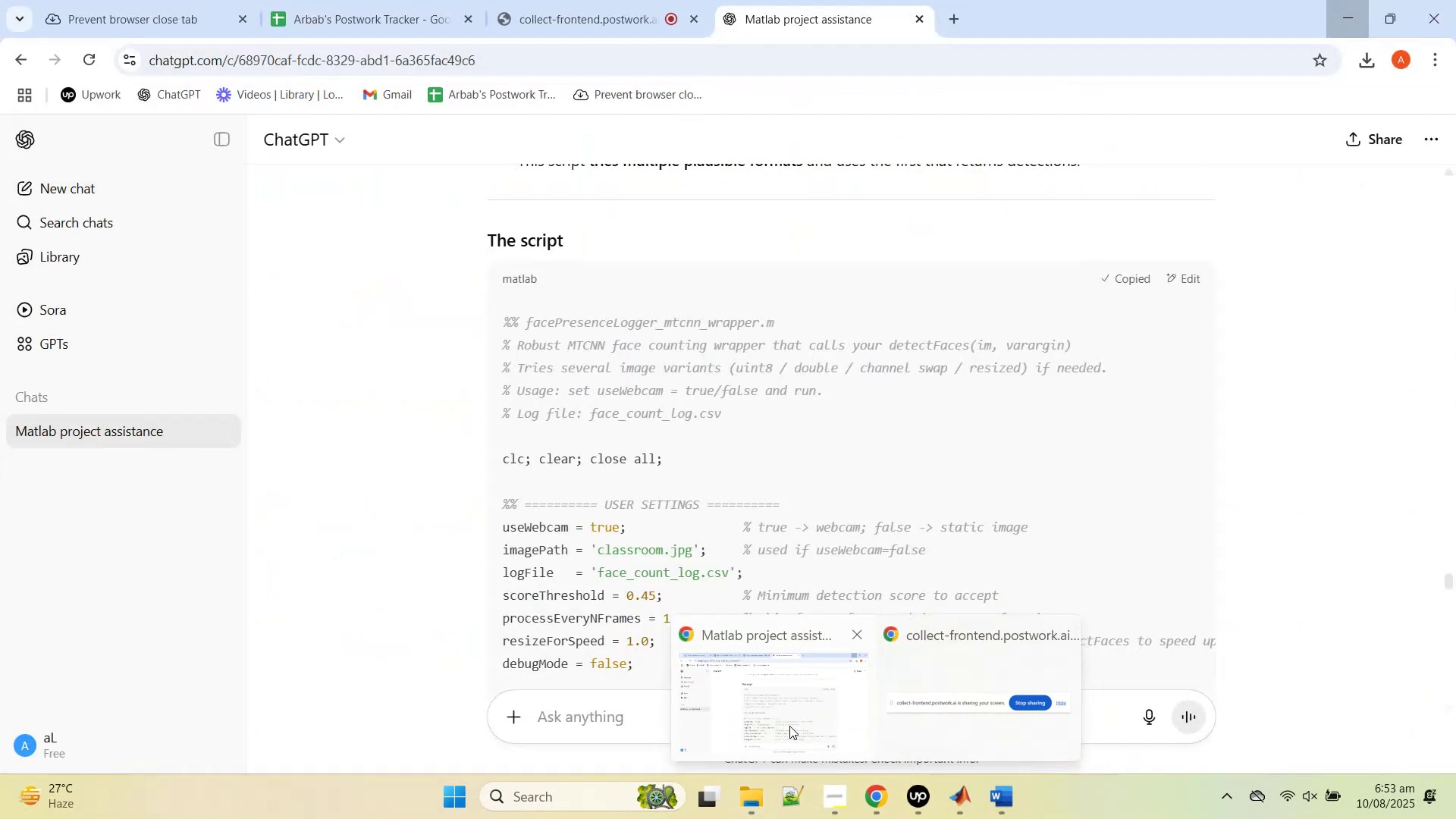 
left_click([973, 804])
 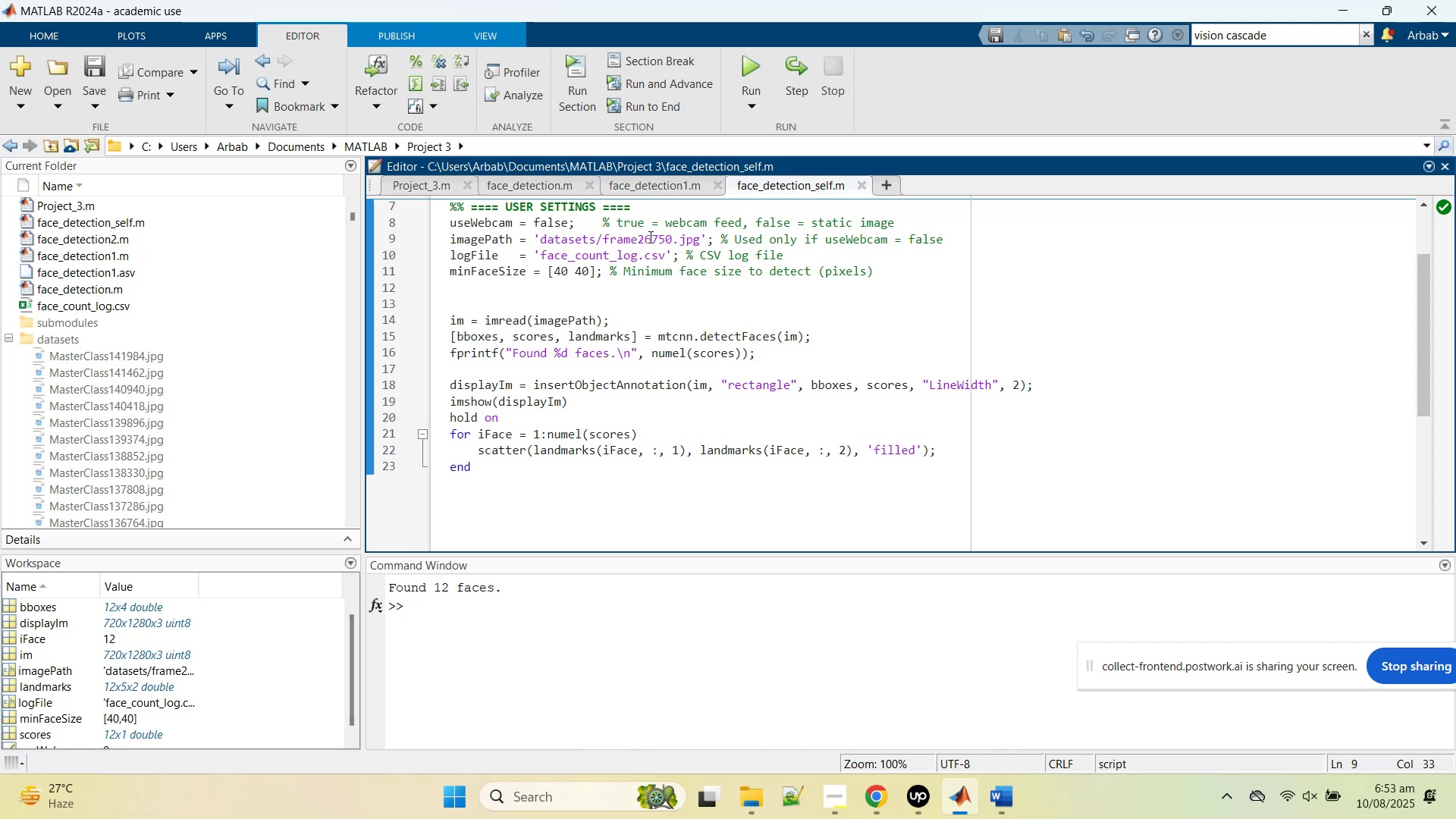 
double_click([650, 237])
 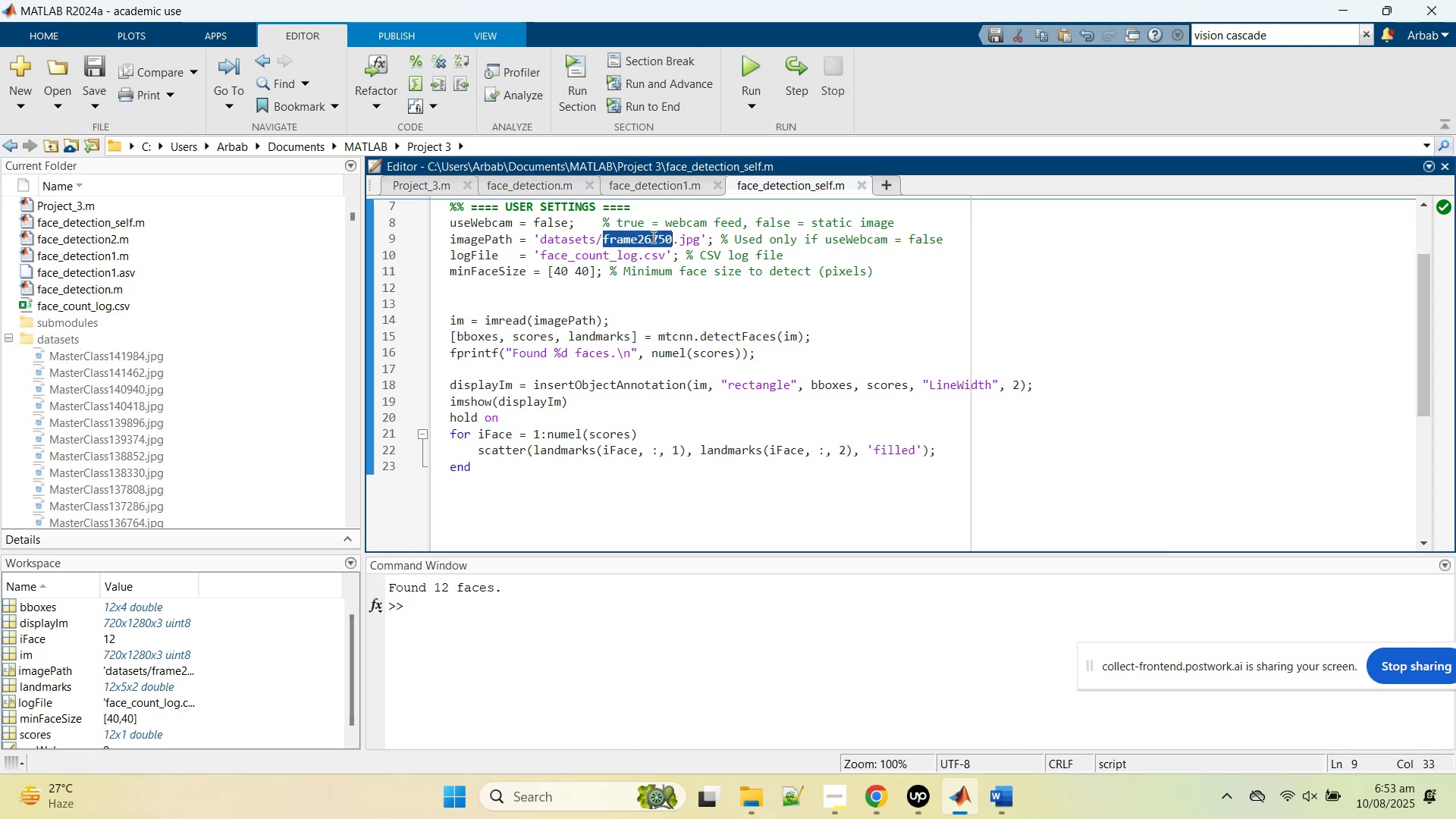 
left_click([652, 237])
 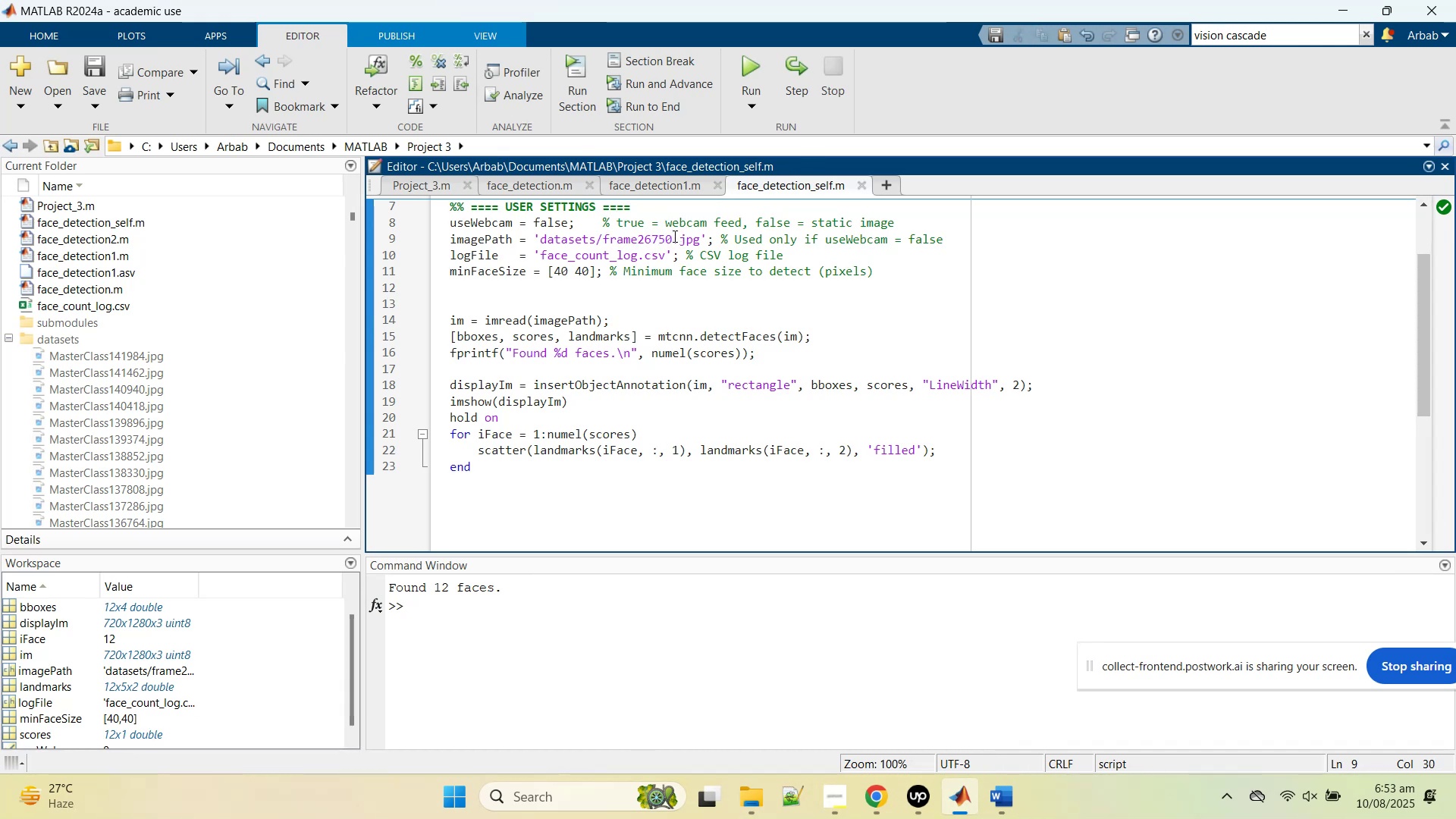 
left_click([673, 236])
 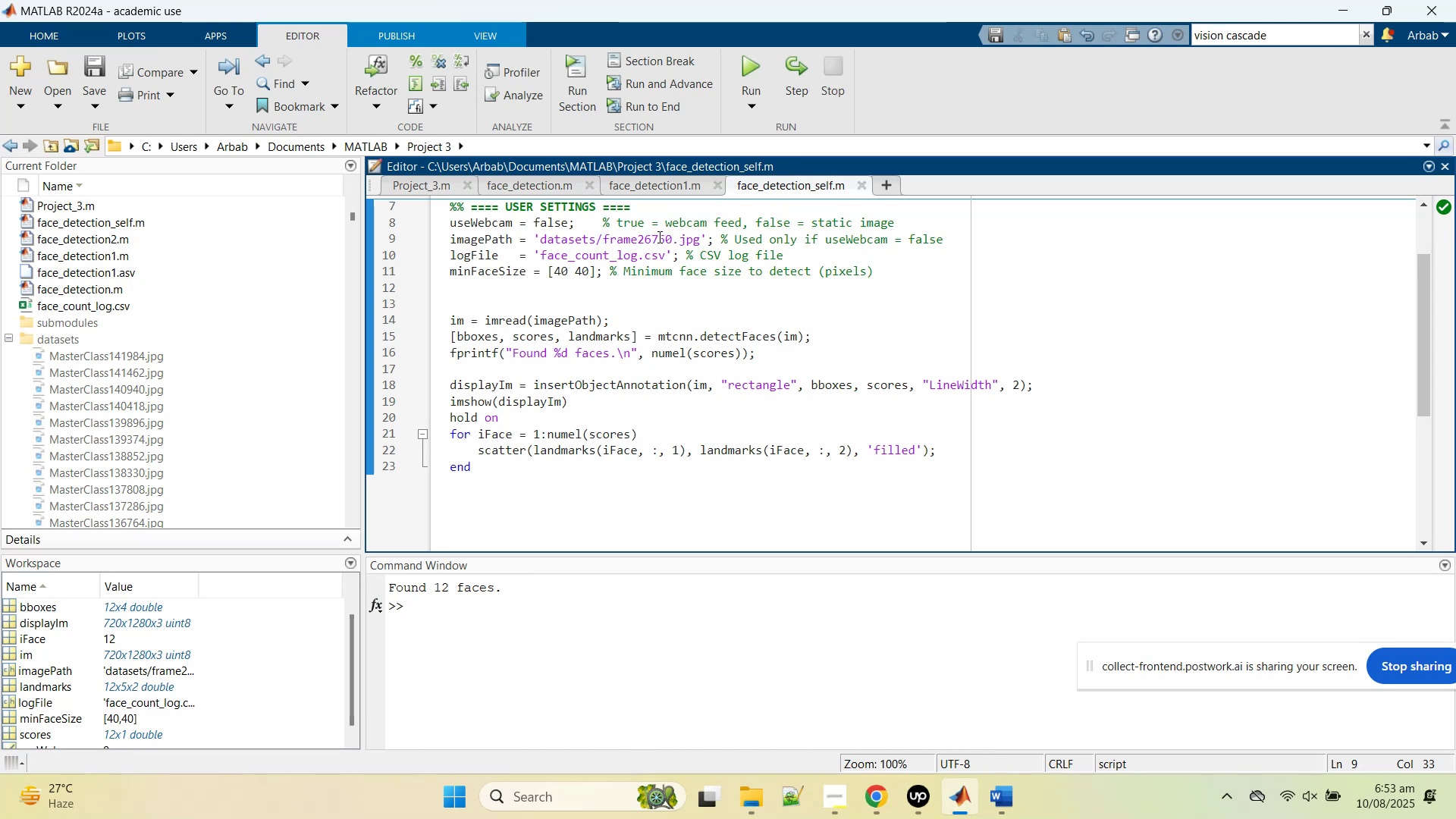 
left_click_drag(start_coordinate=[657, 237], to_coordinate=[639, 240])
 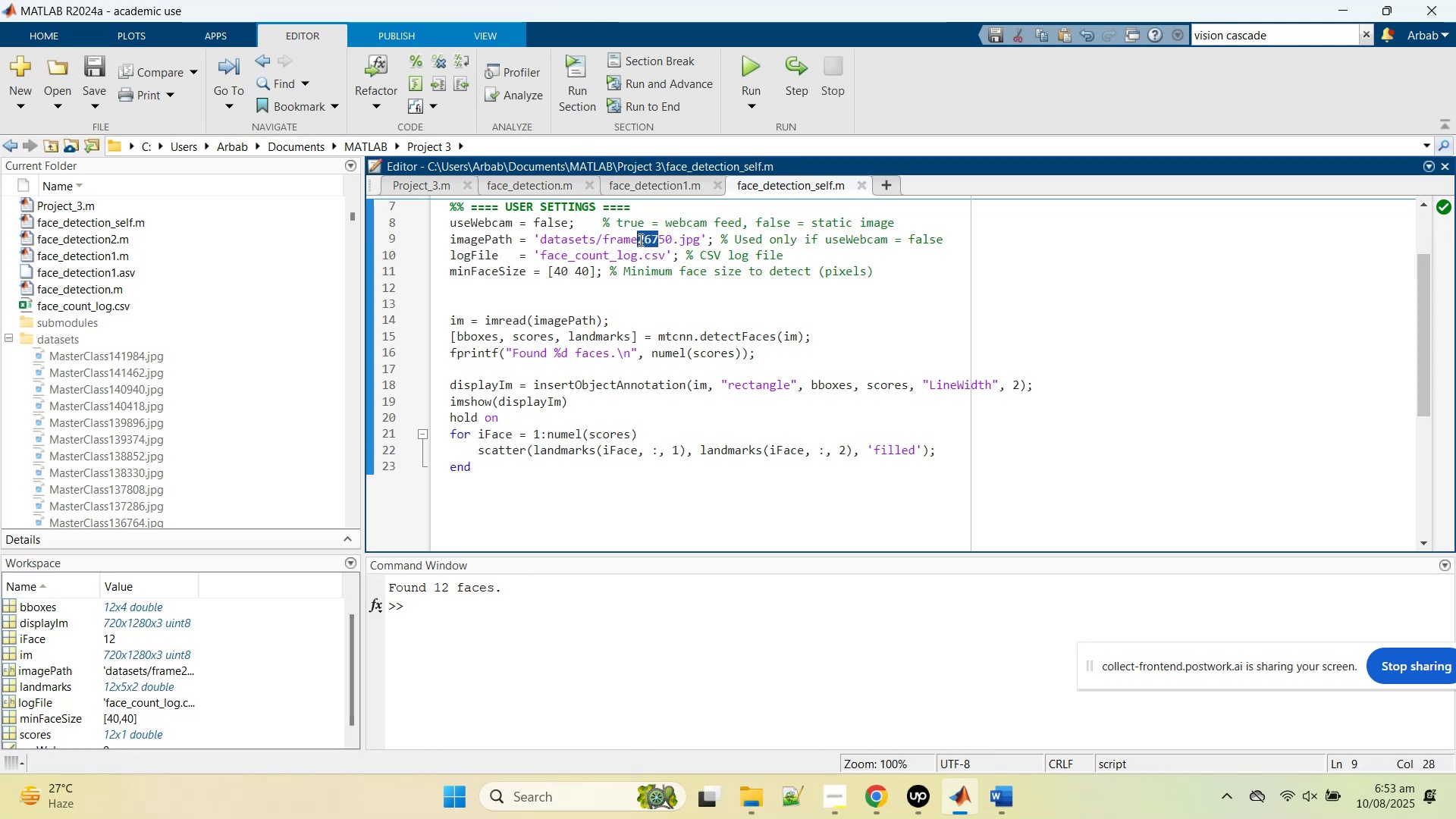 
type(312)
 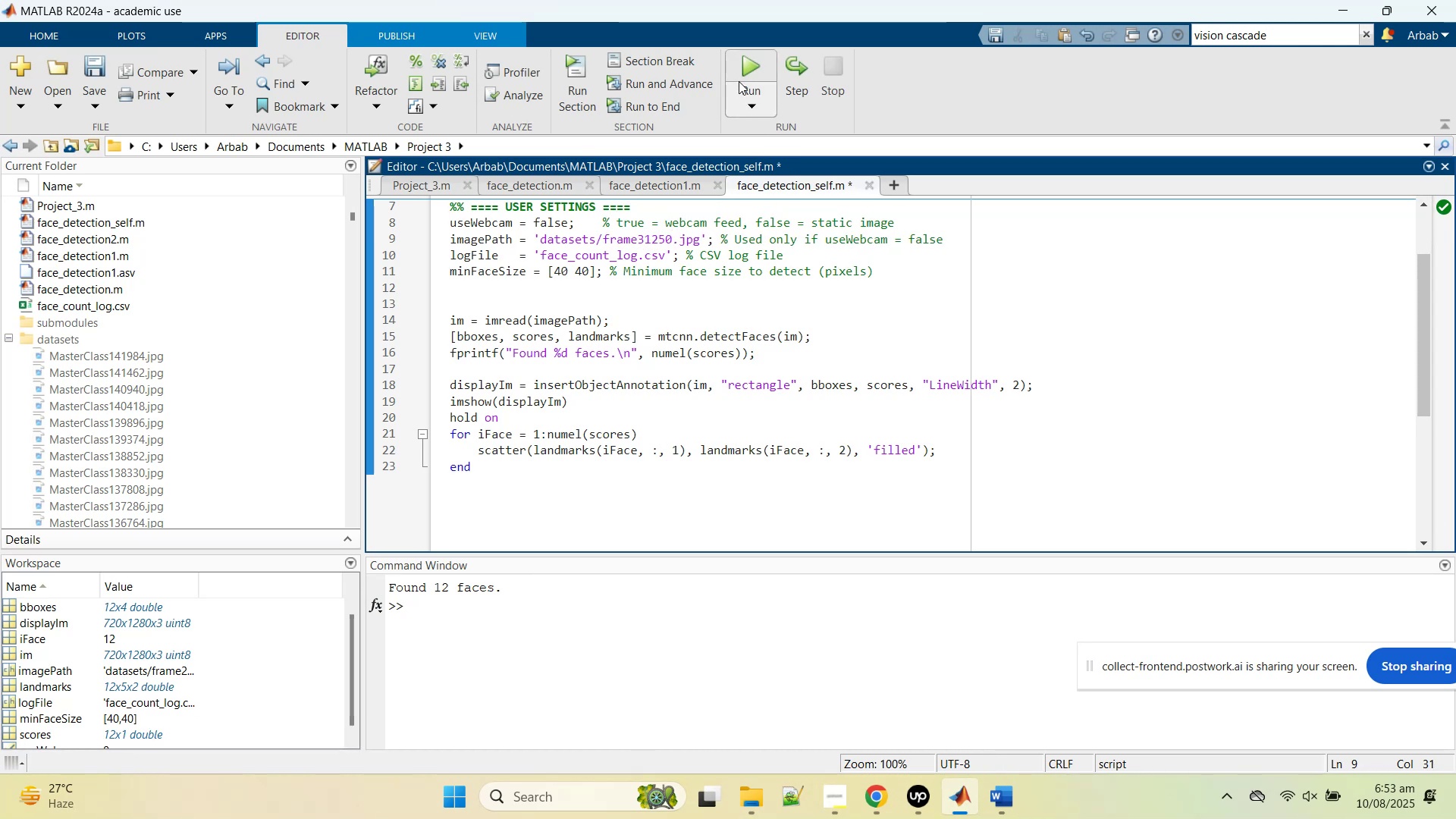 
left_click([742, 76])
 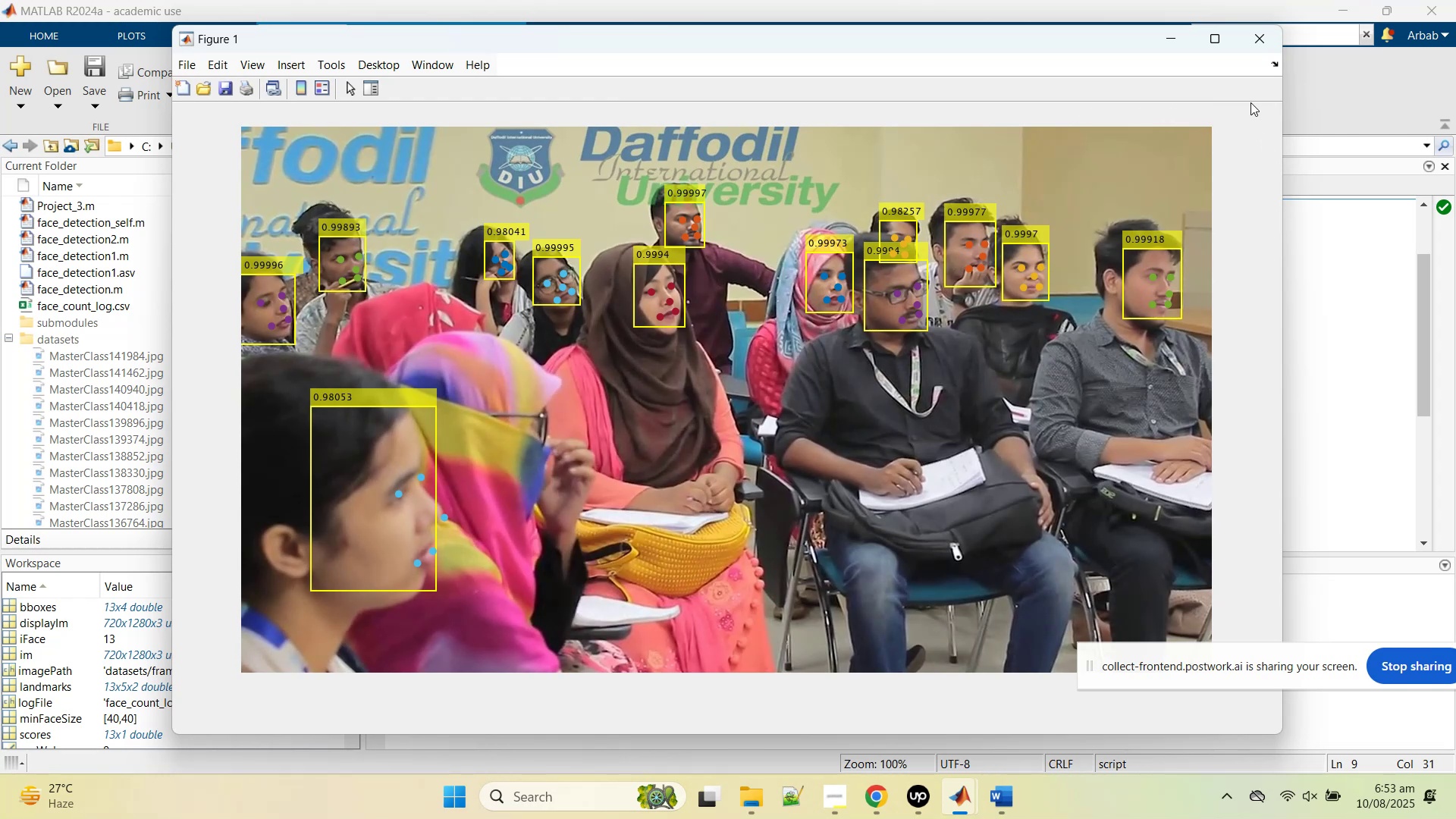 
wait(7.89)
 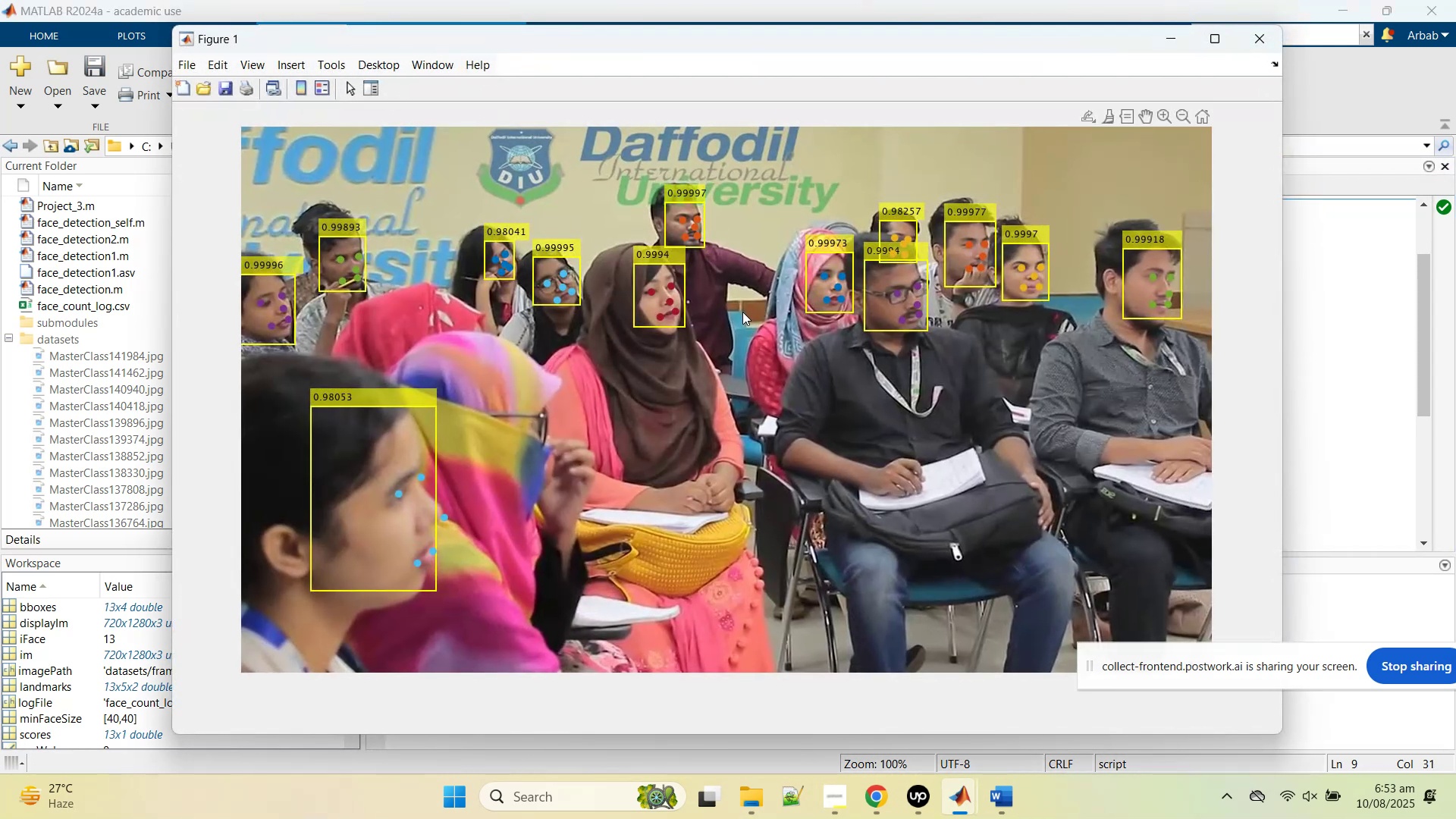 
left_click([1249, 40])
 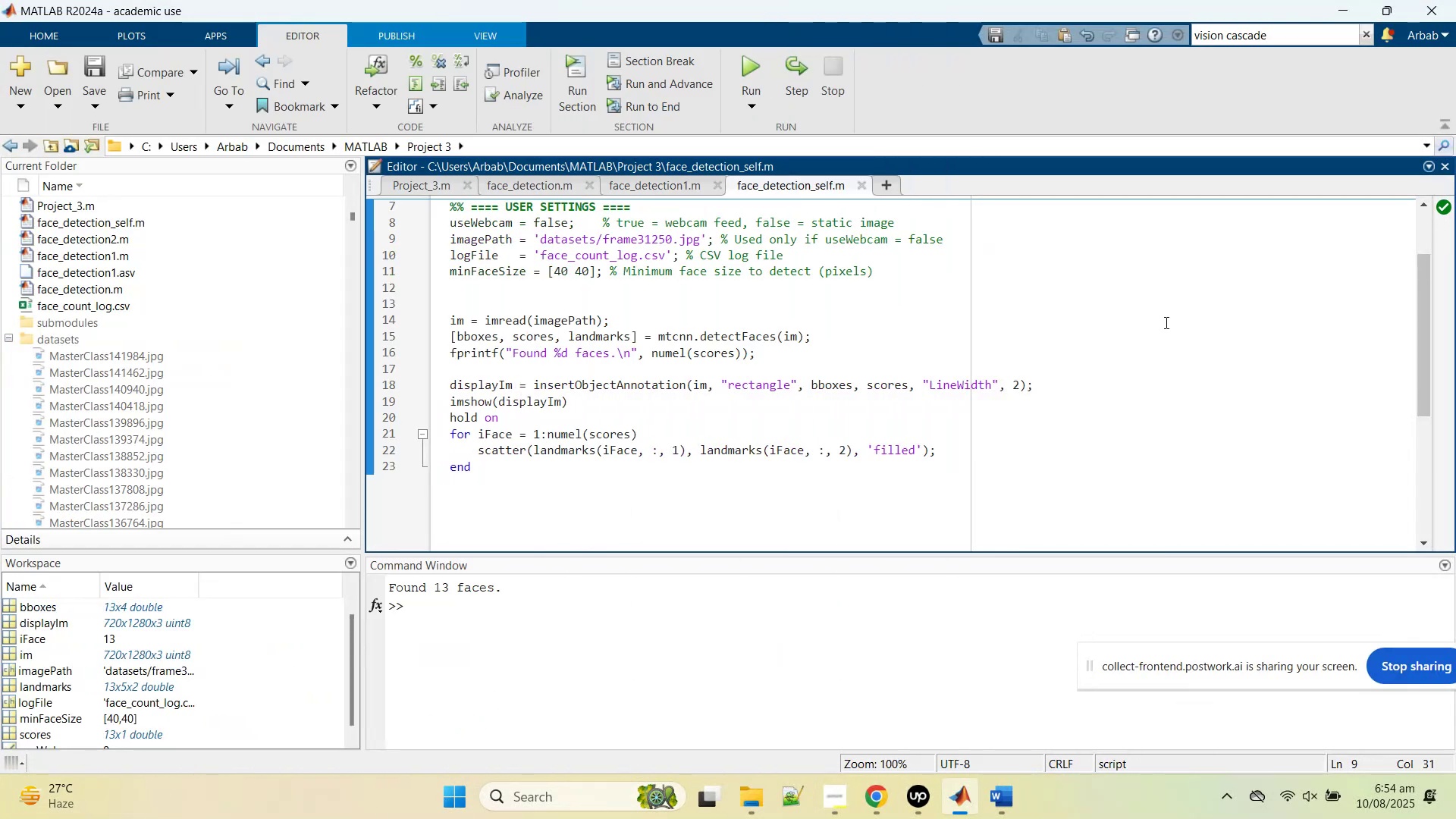 
wait(13.49)
 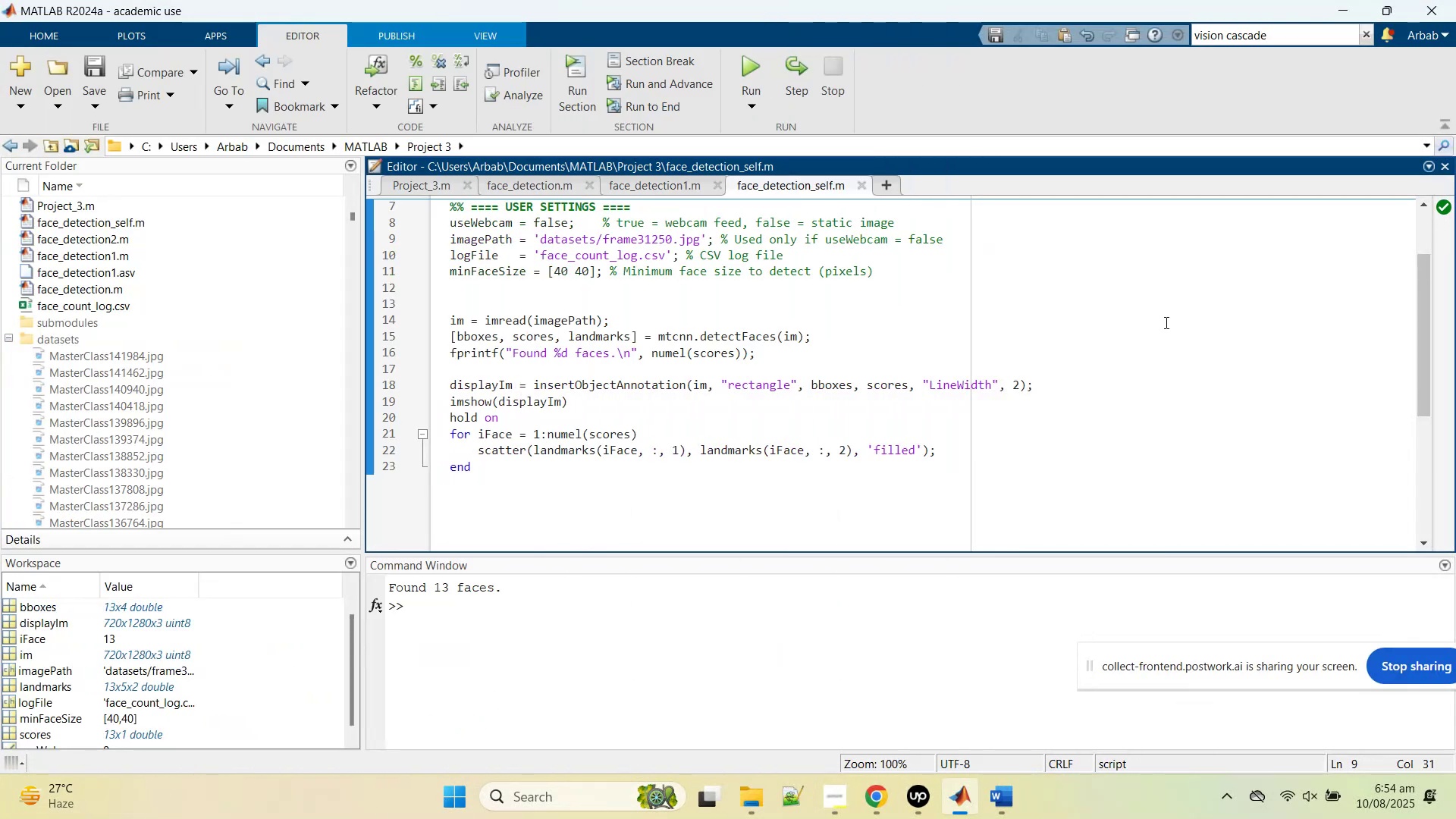 
left_click([1000, 797])
 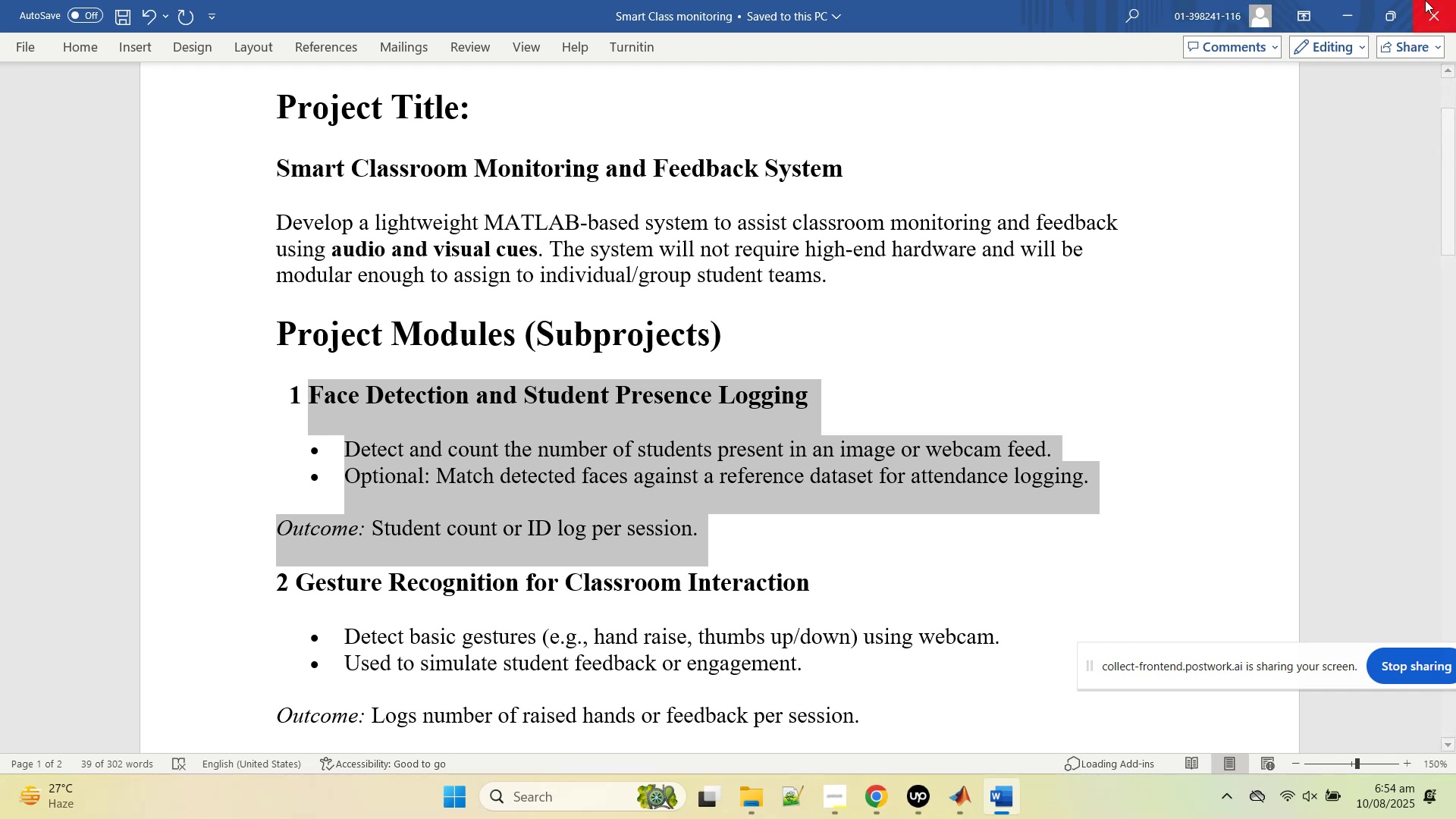 
left_click([1354, 7])
 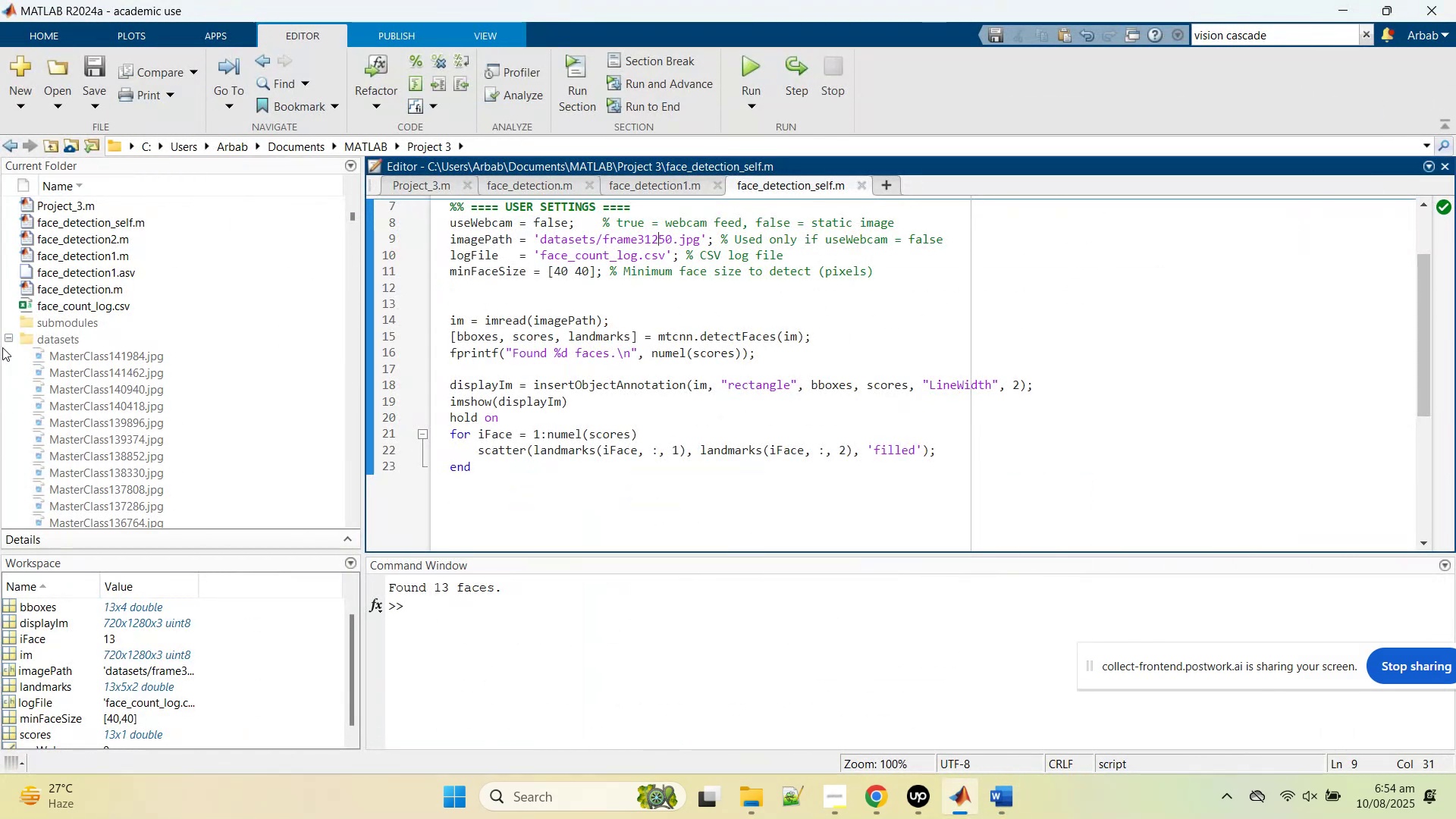 
left_click([5, 337])
 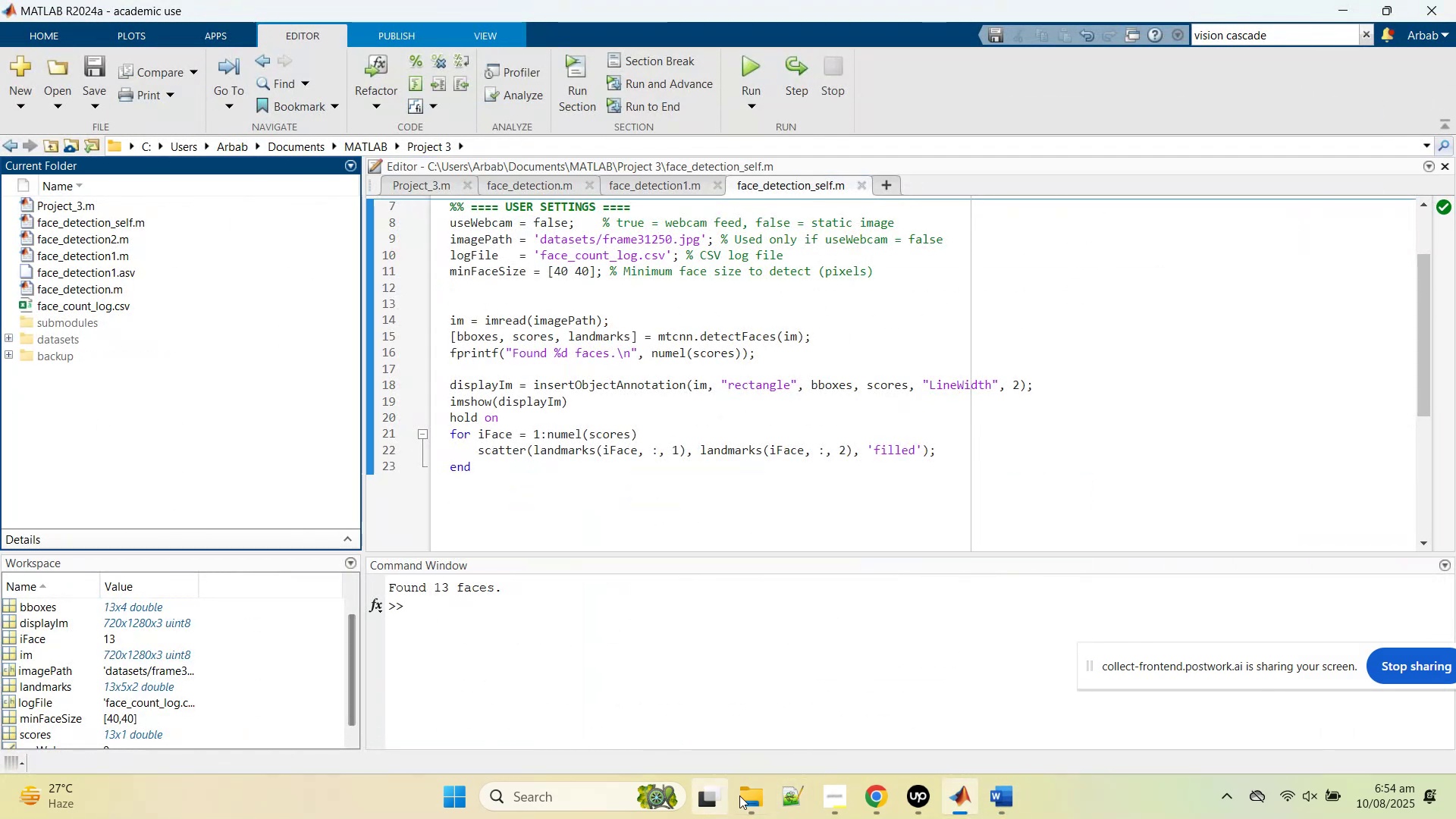 
left_click([746, 799])
 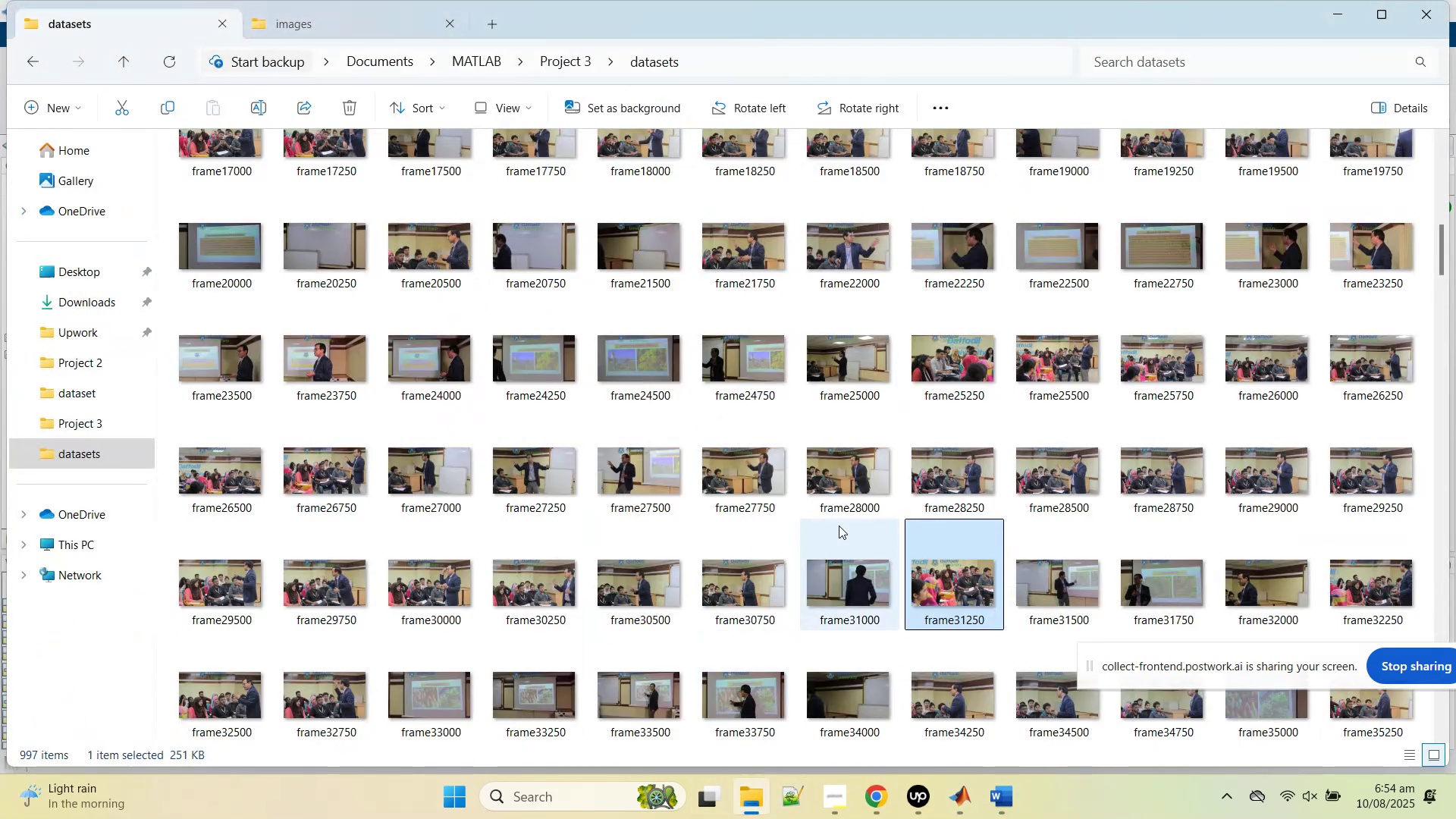 
scroll: coordinate [878, 575], scroll_direction: down, amount: 10.0
 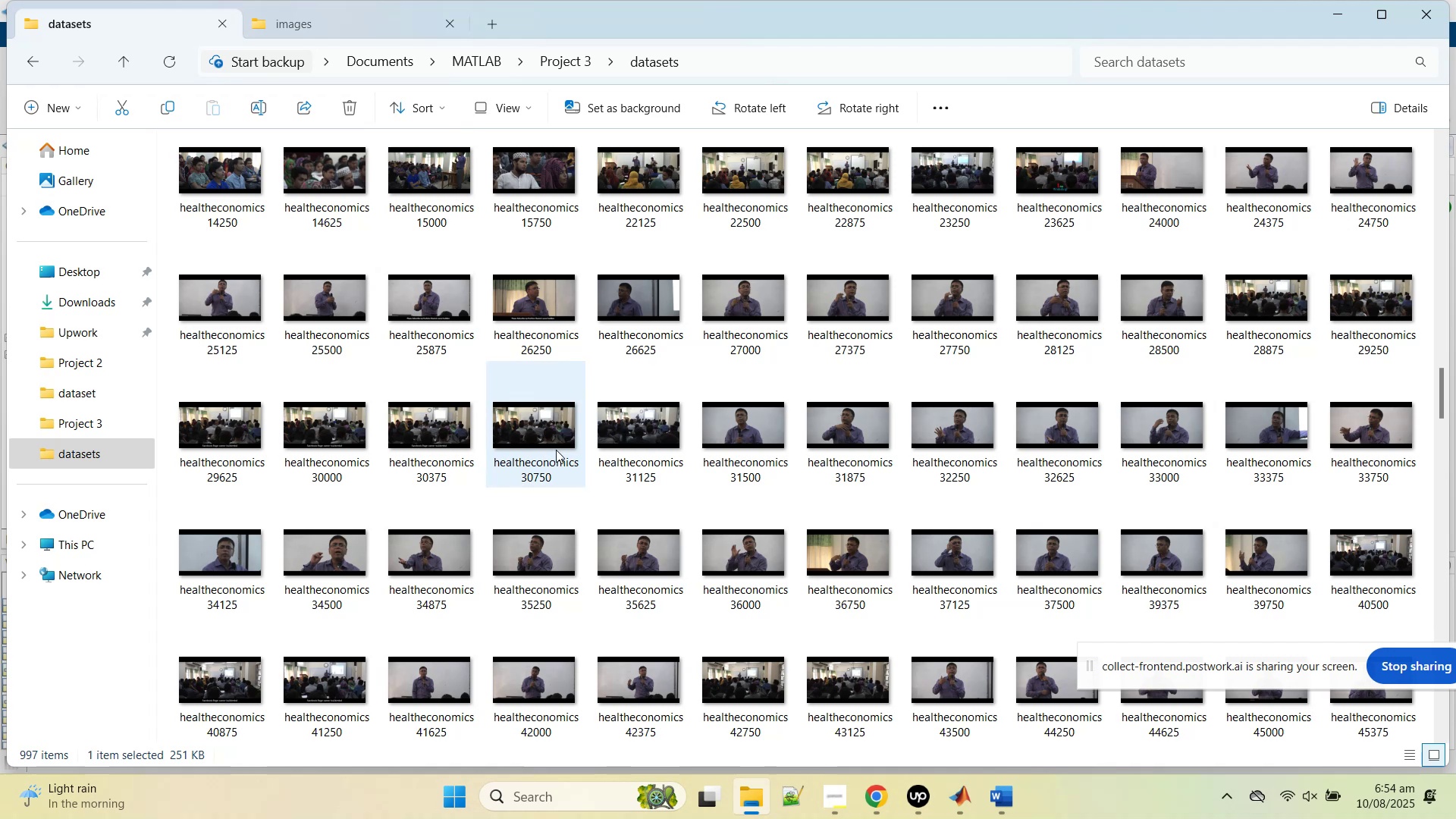 
double_click([244, 446])
 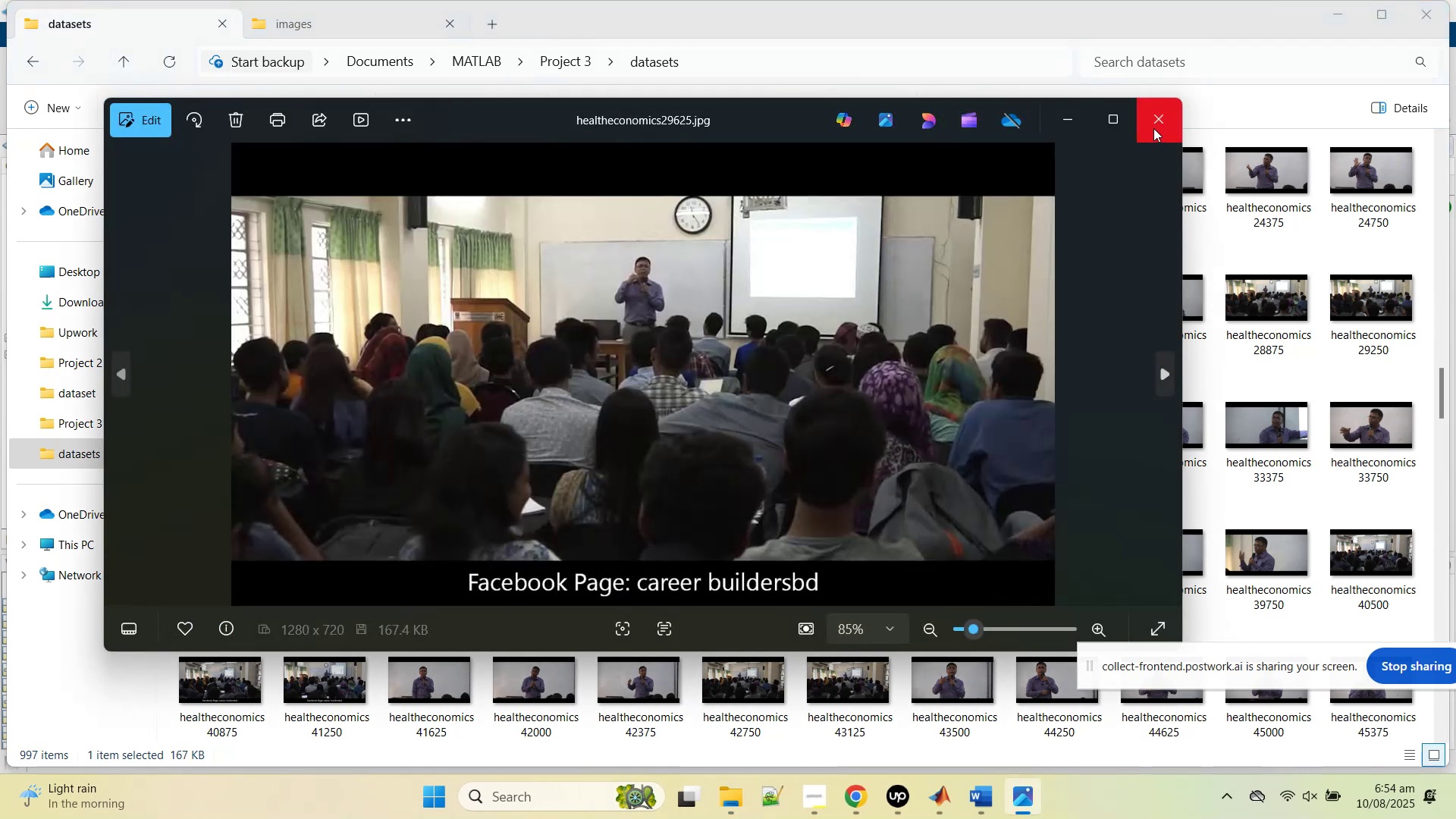 
left_click([1153, 128])
 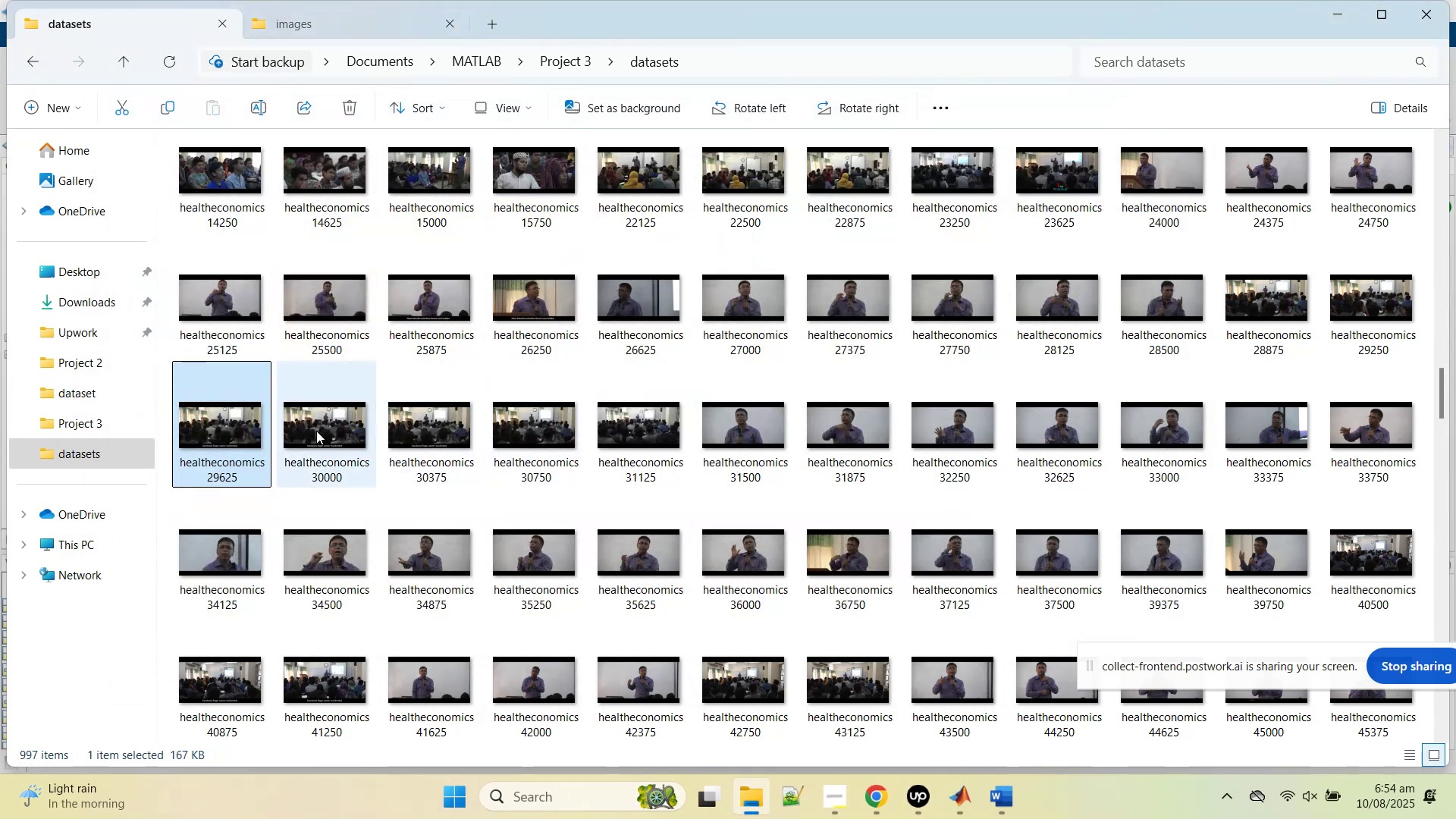 
double_click([315, 431])
 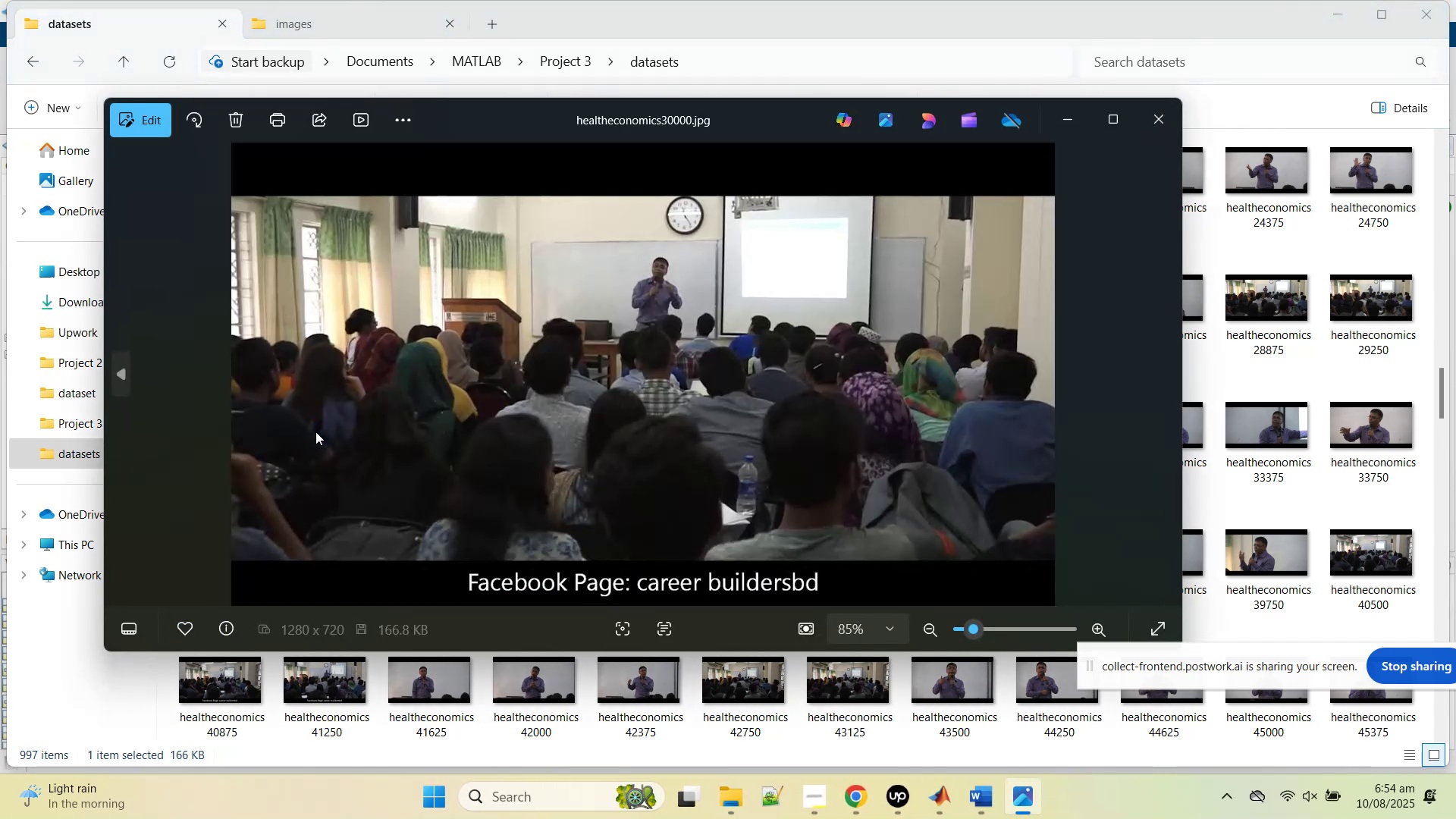 
key(ArrowRight)
 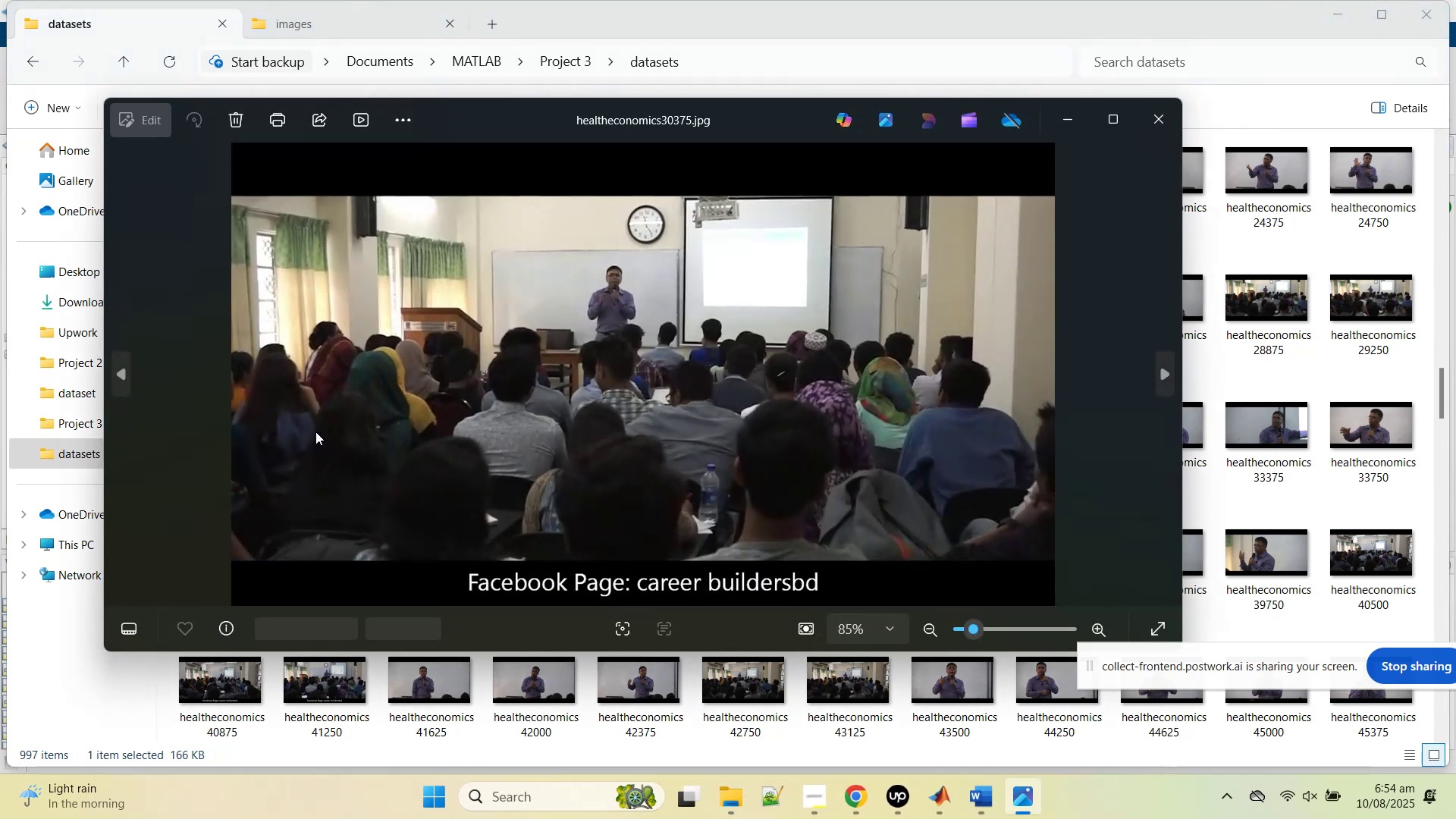 
key(ArrowRight)
 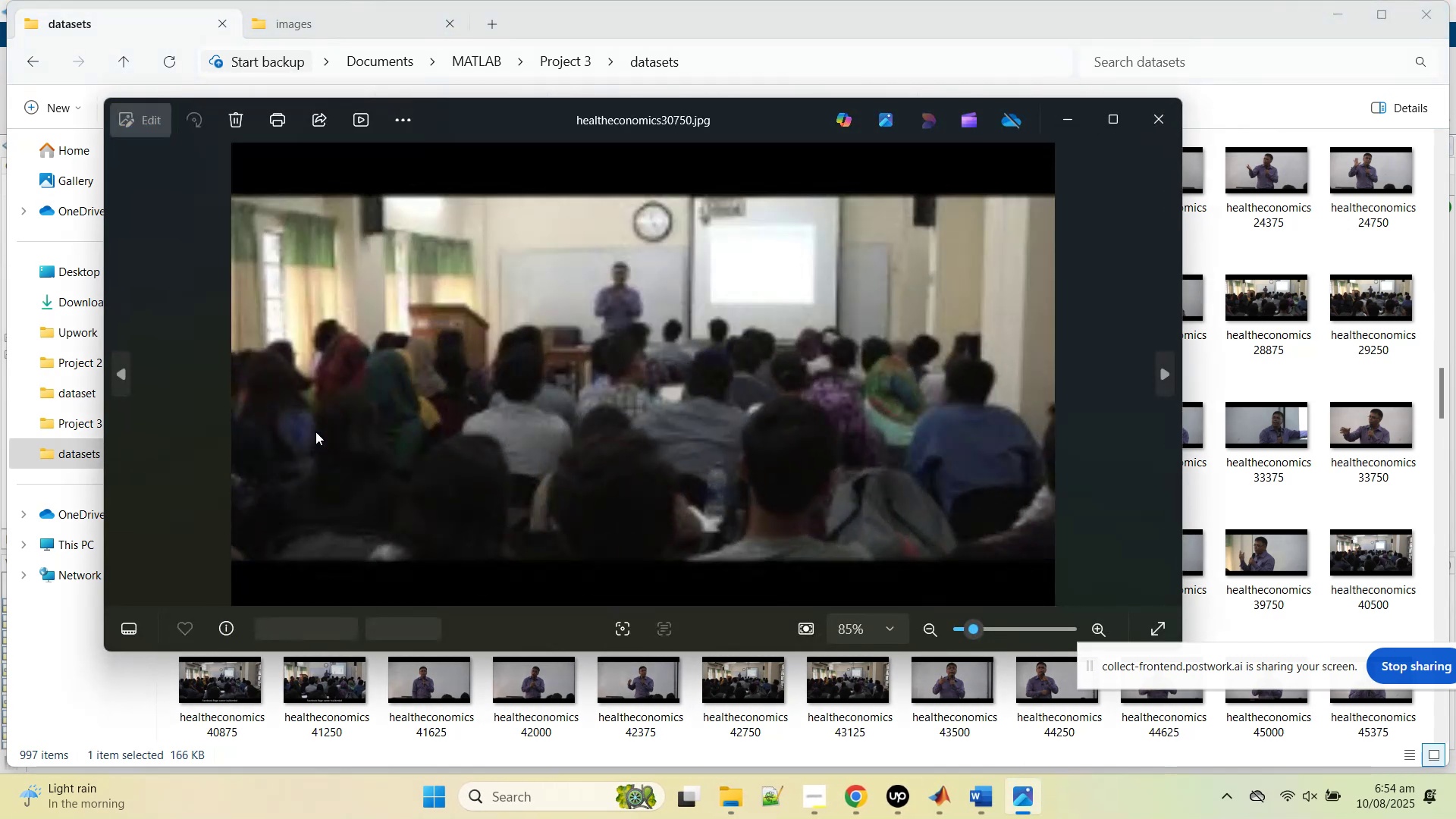 
key(ArrowRight)
 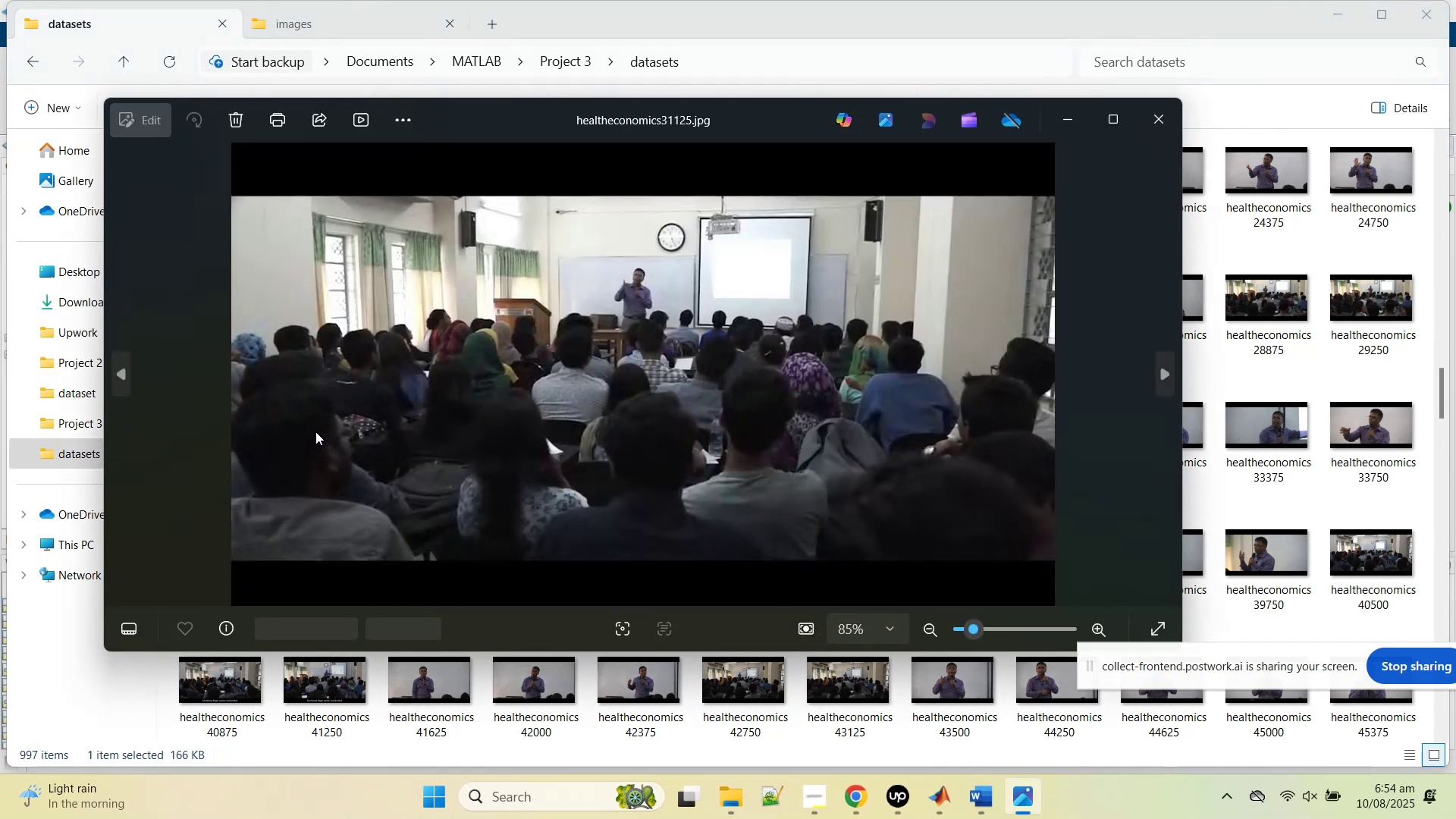 
key(ArrowRight)
 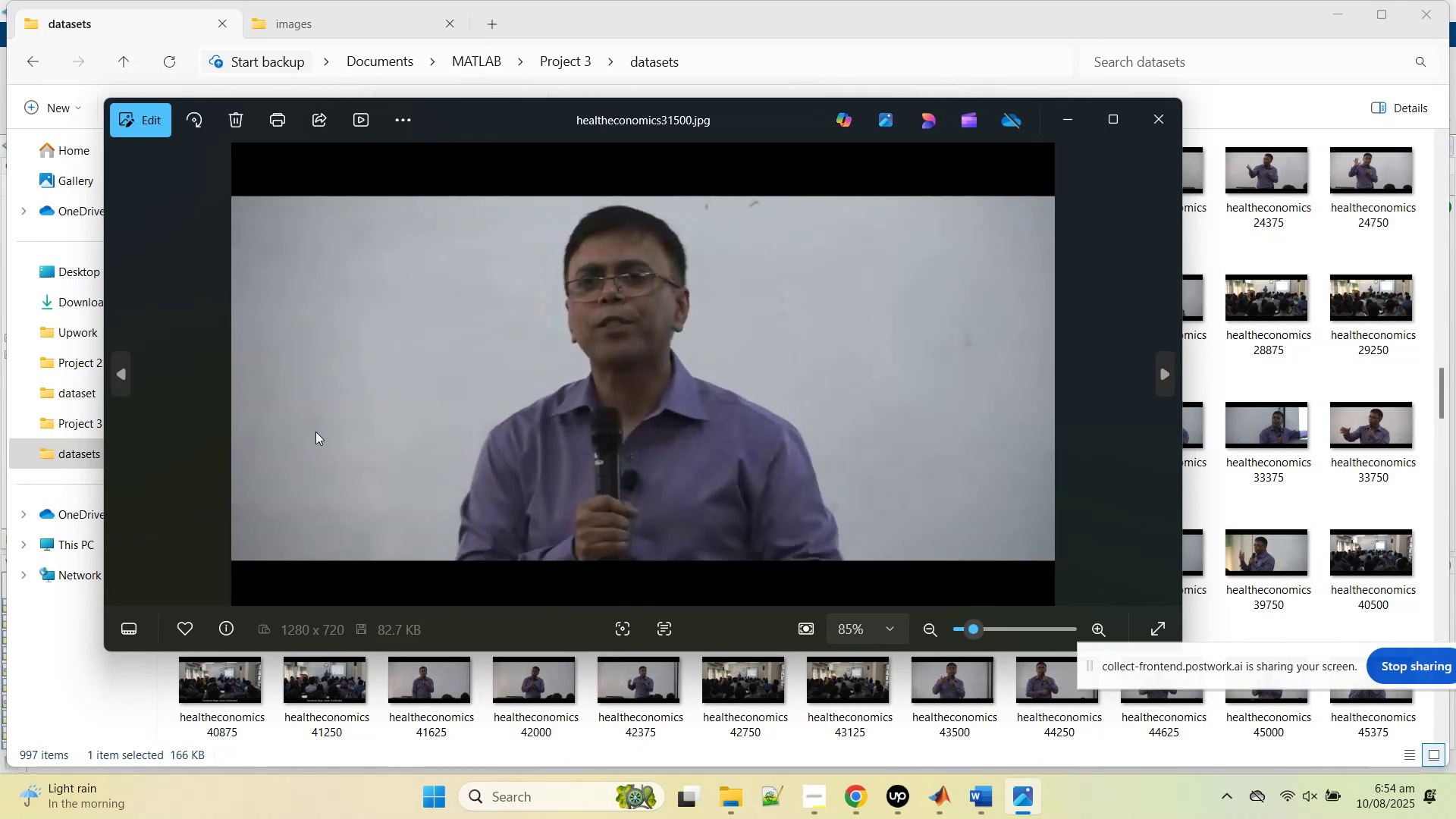 
key(ArrowRight)
 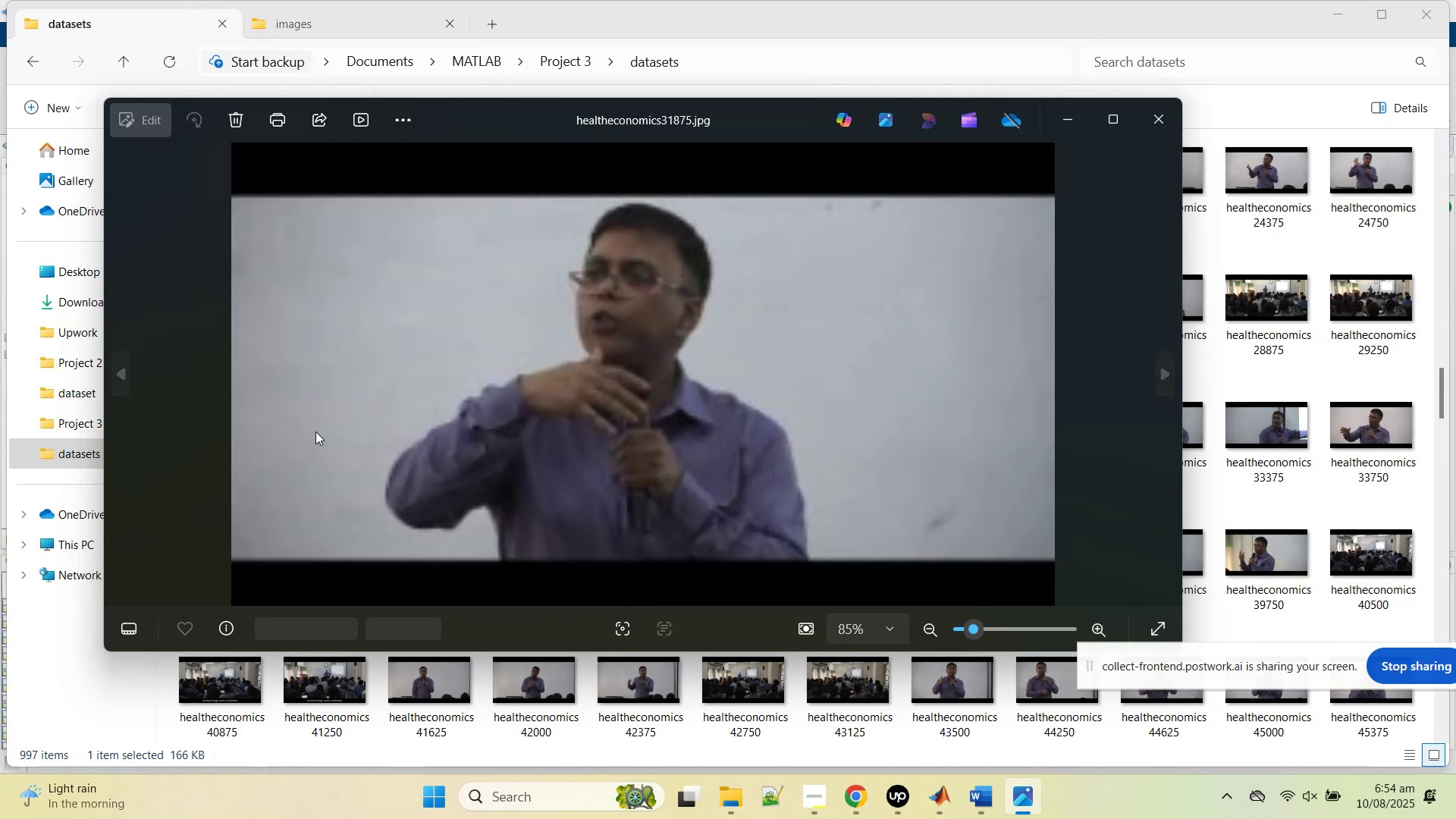 
key(ArrowRight)
 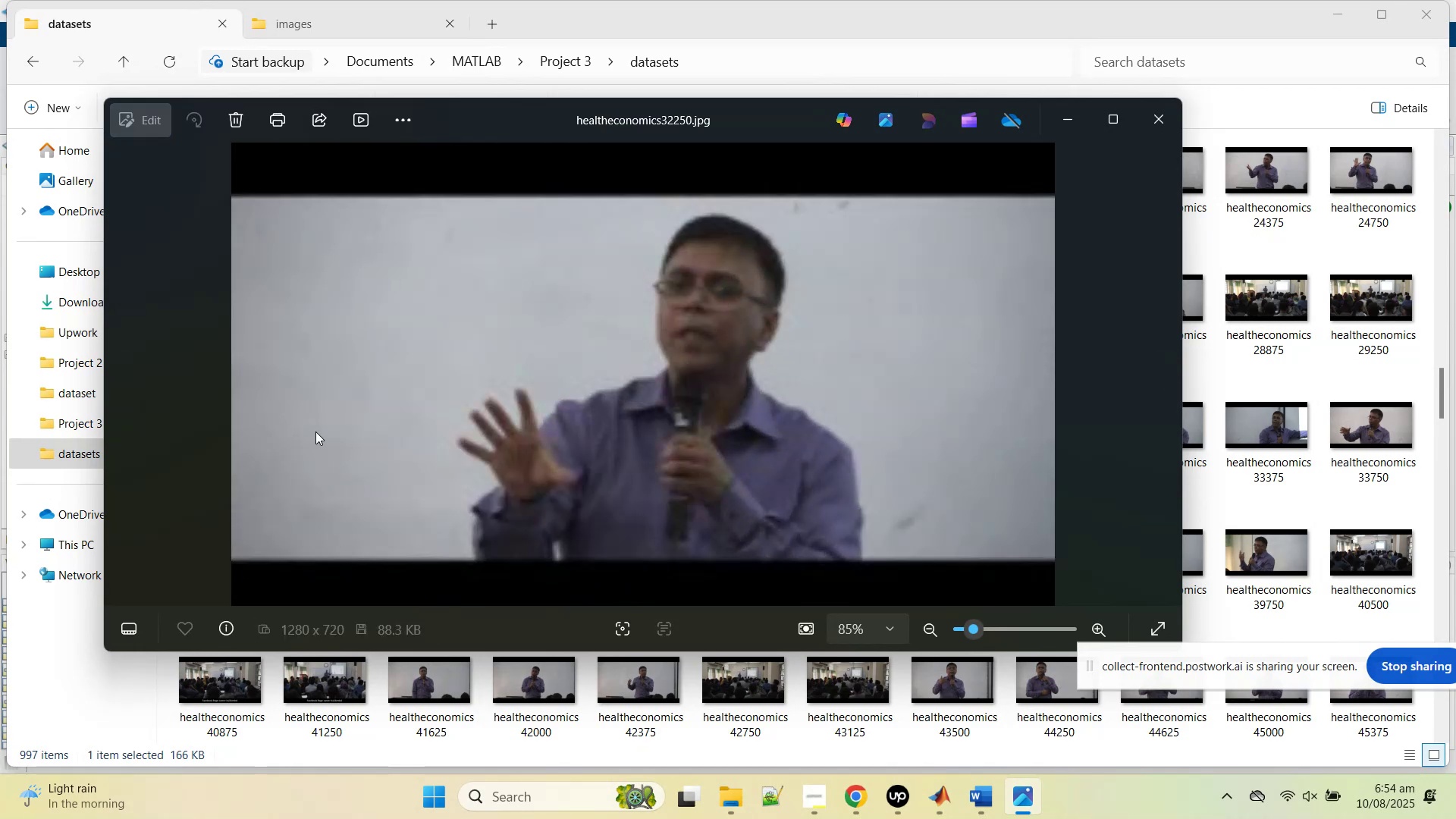 
key(ArrowRight)
 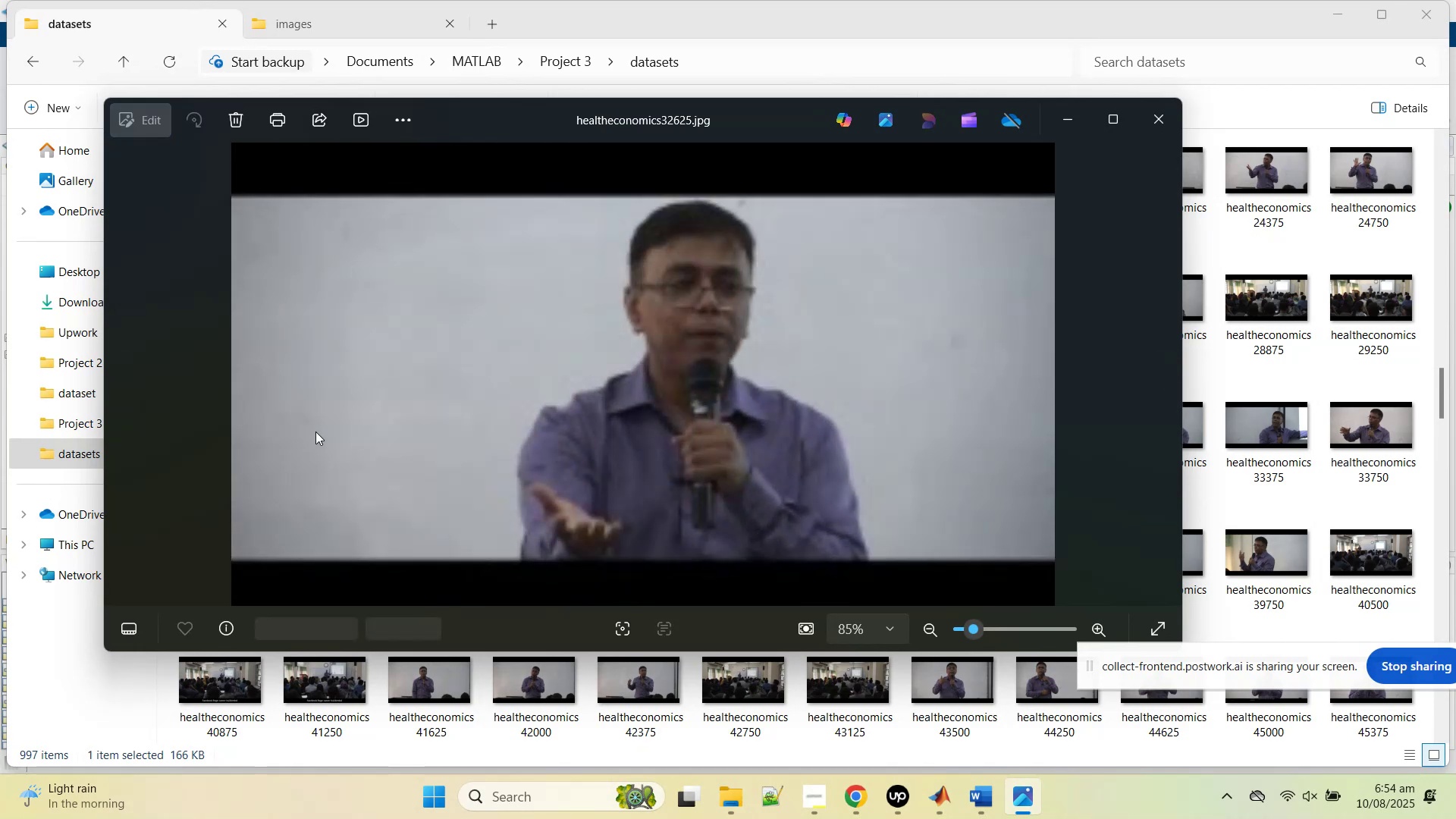 
key(ArrowRight)
 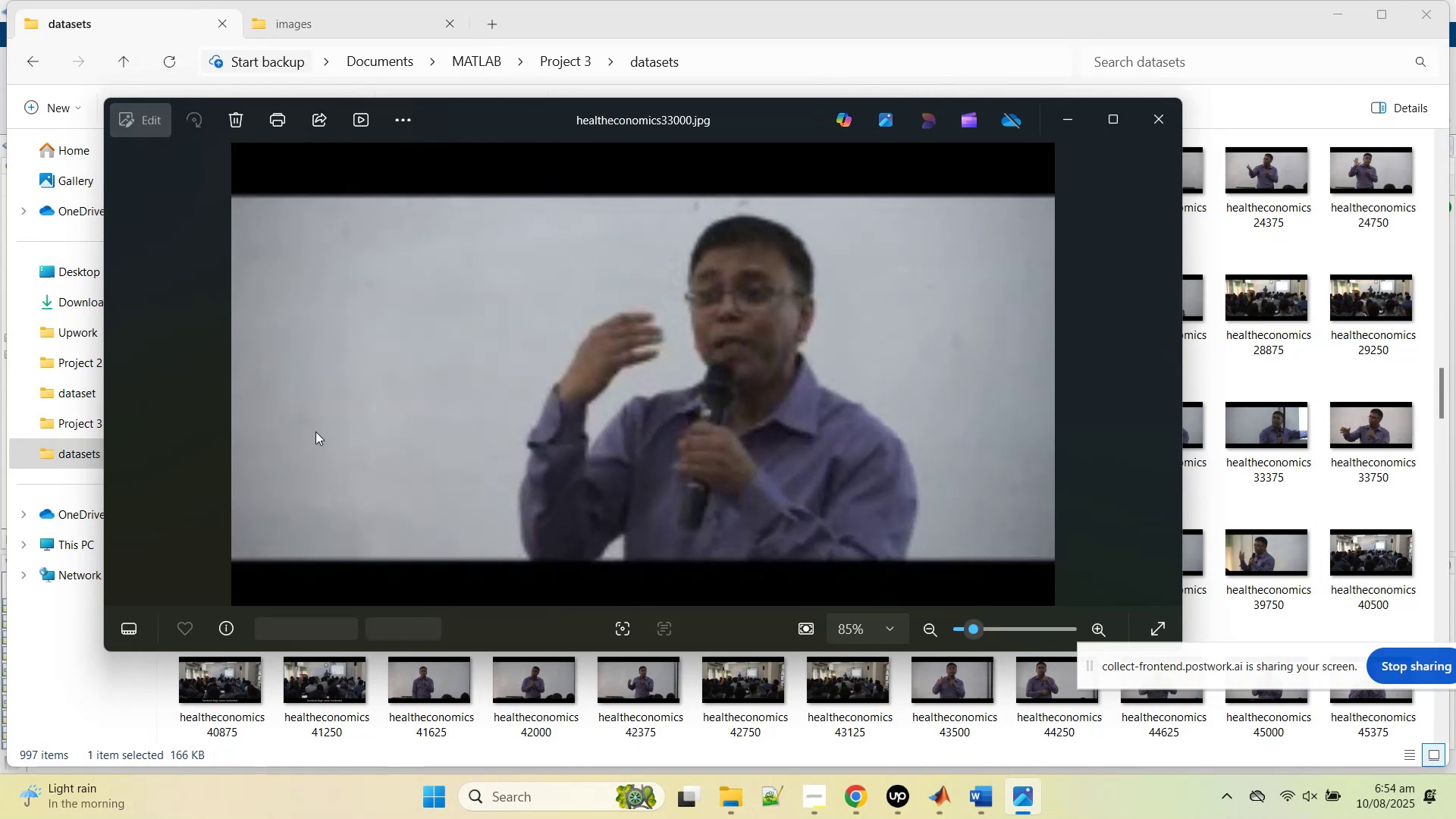 
key(ArrowRight)
 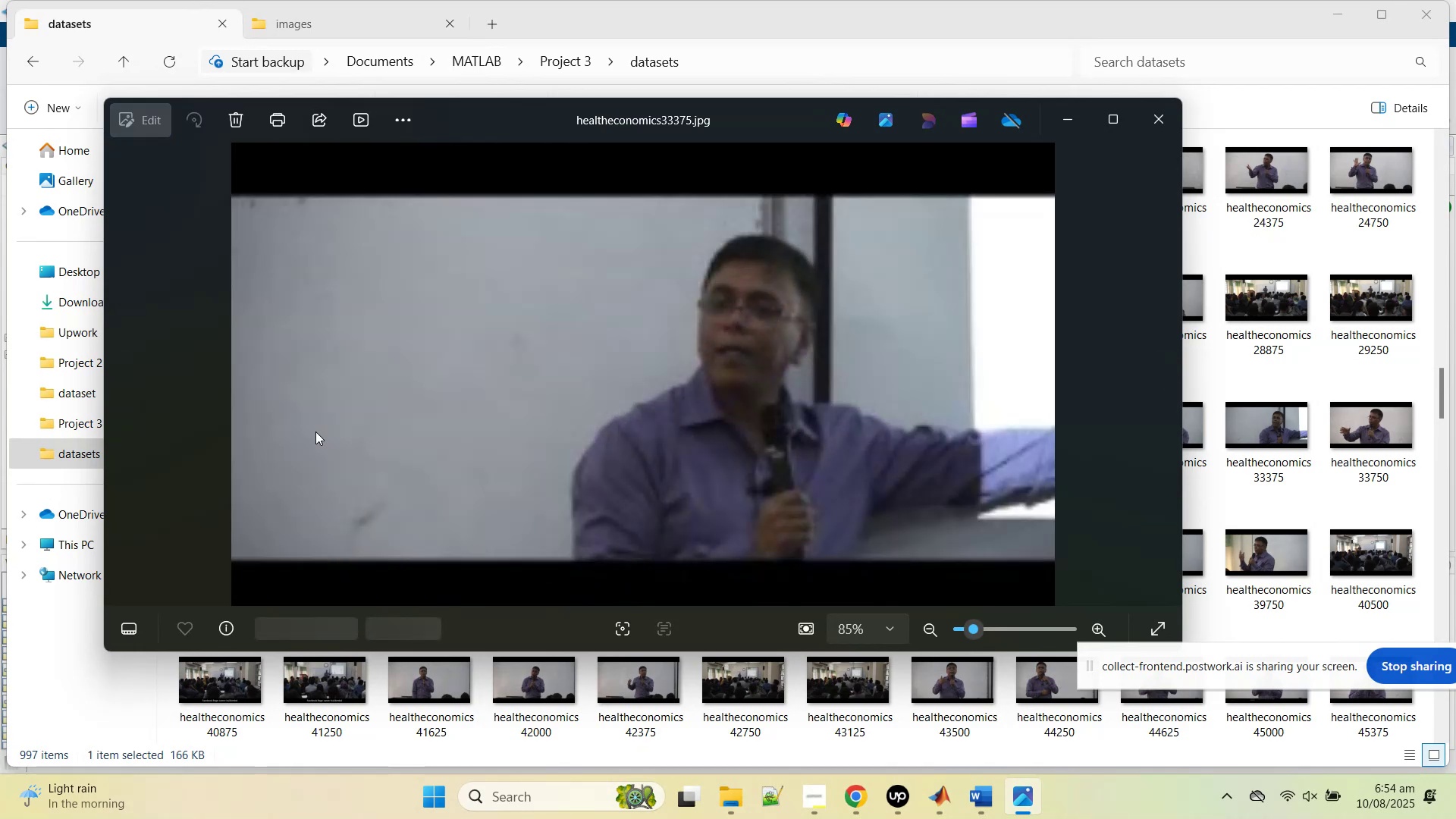 
key(ArrowRight)
 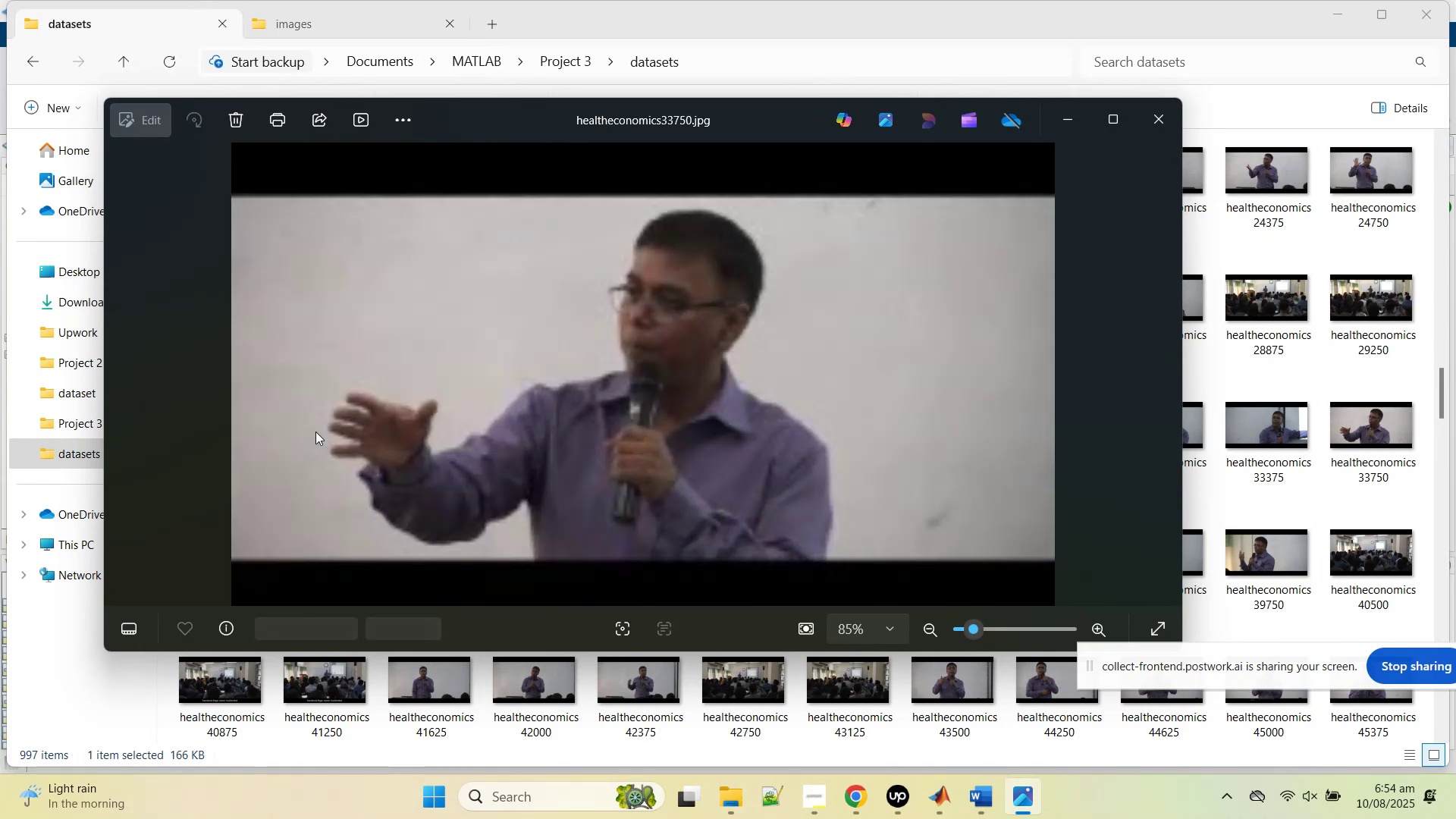 
key(ArrowRight)
 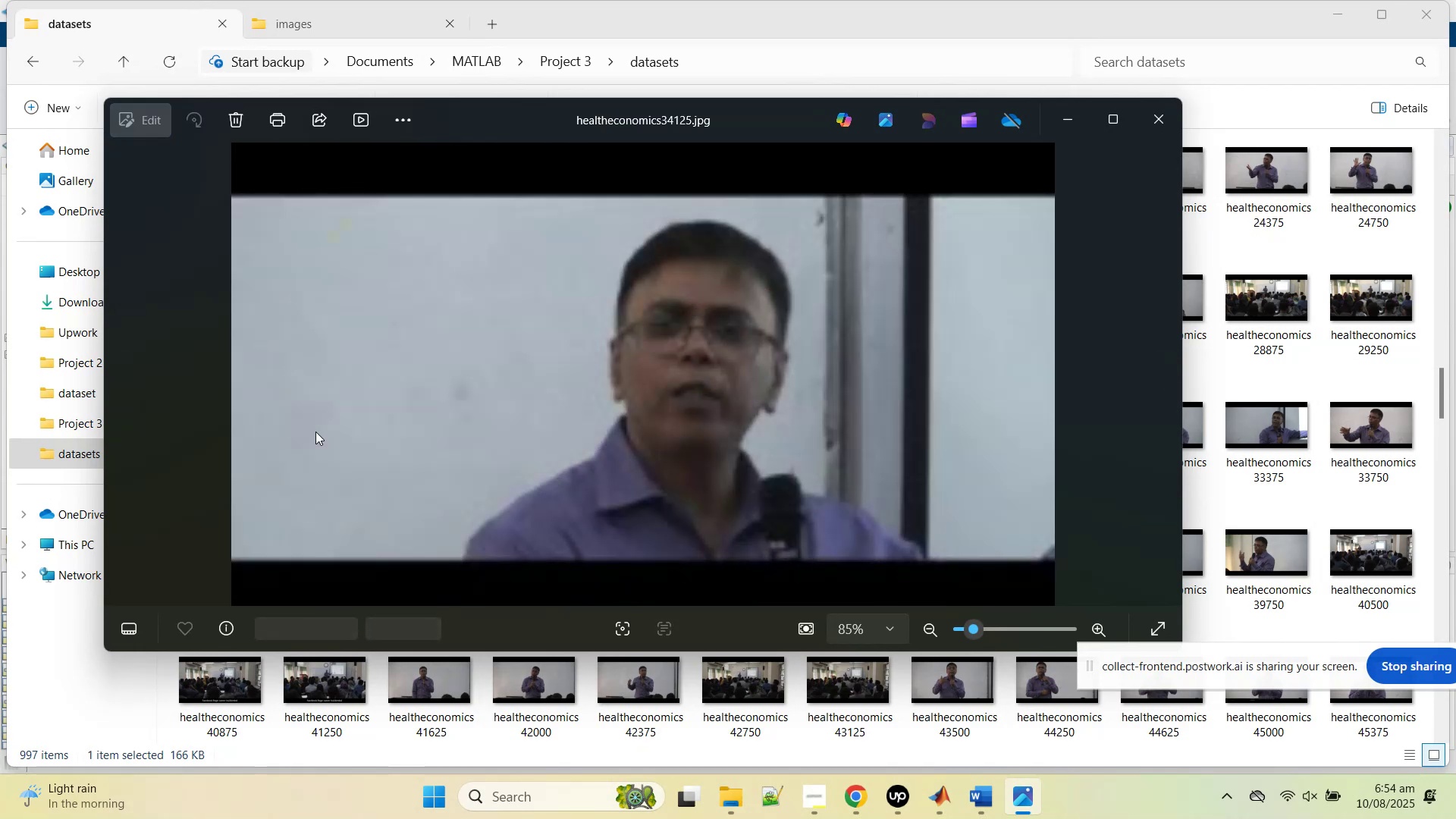 
key(ArrowRight)
 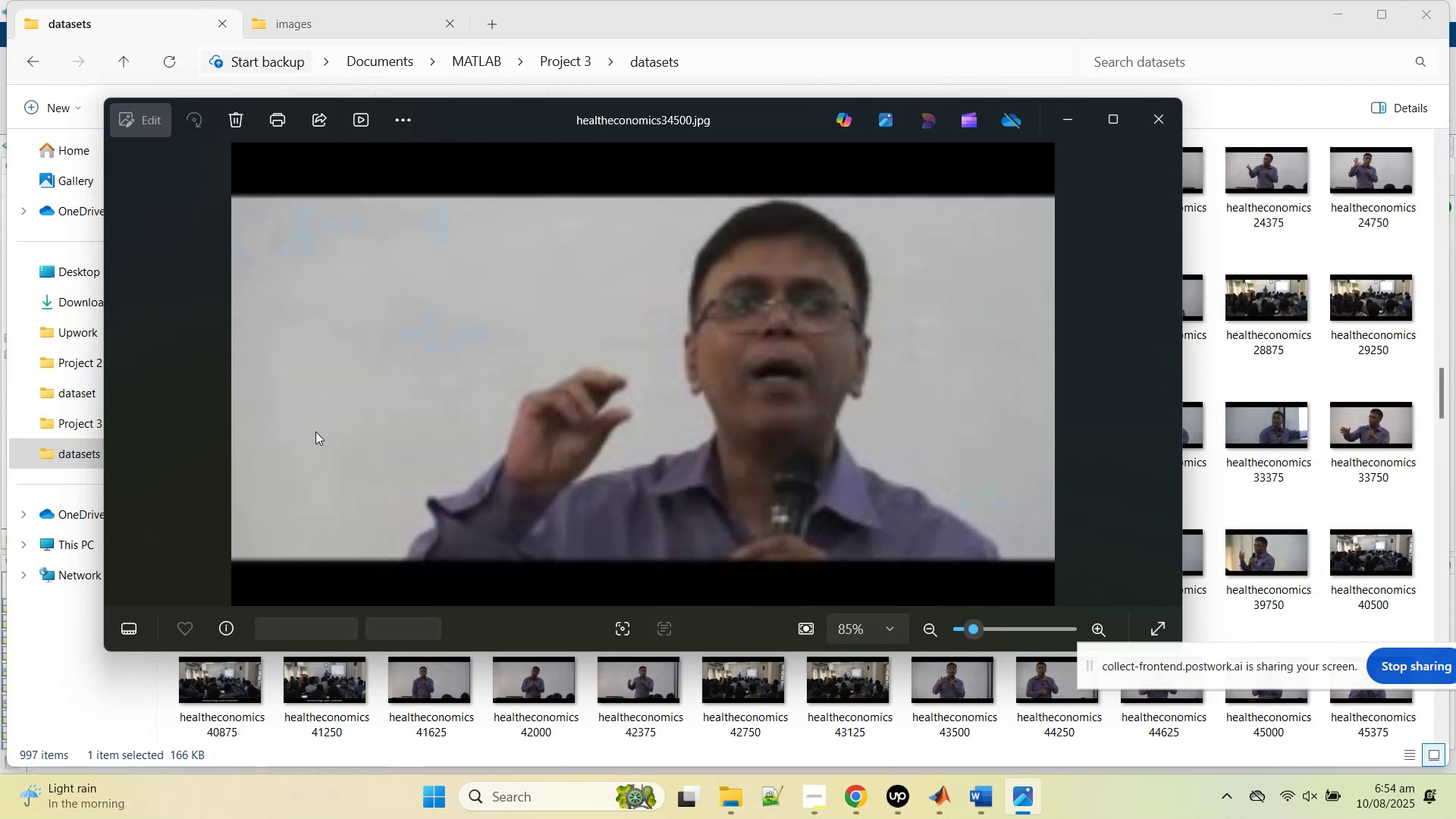 
key(ArrowRight)
 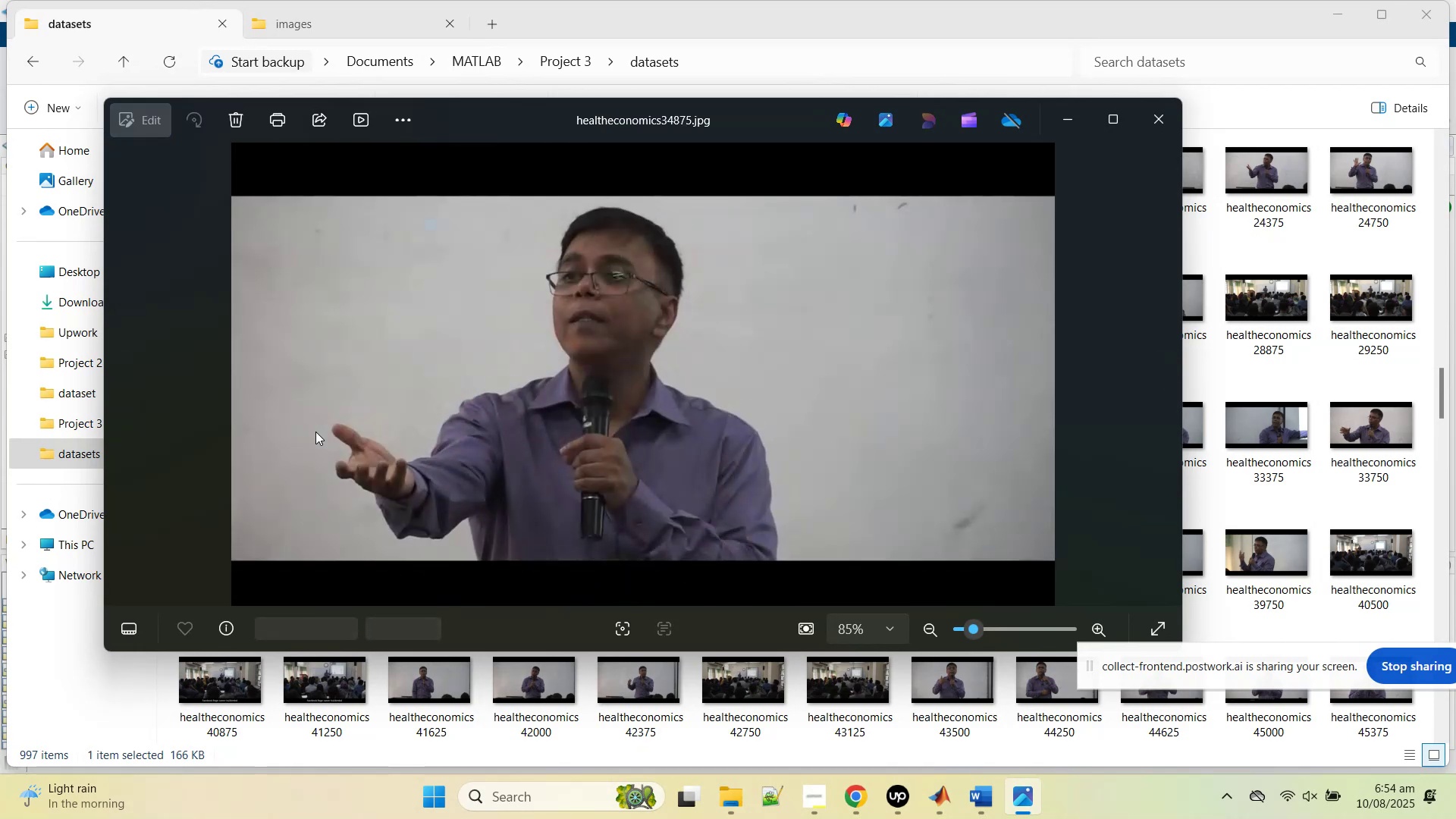 
key(ArrowRight)
 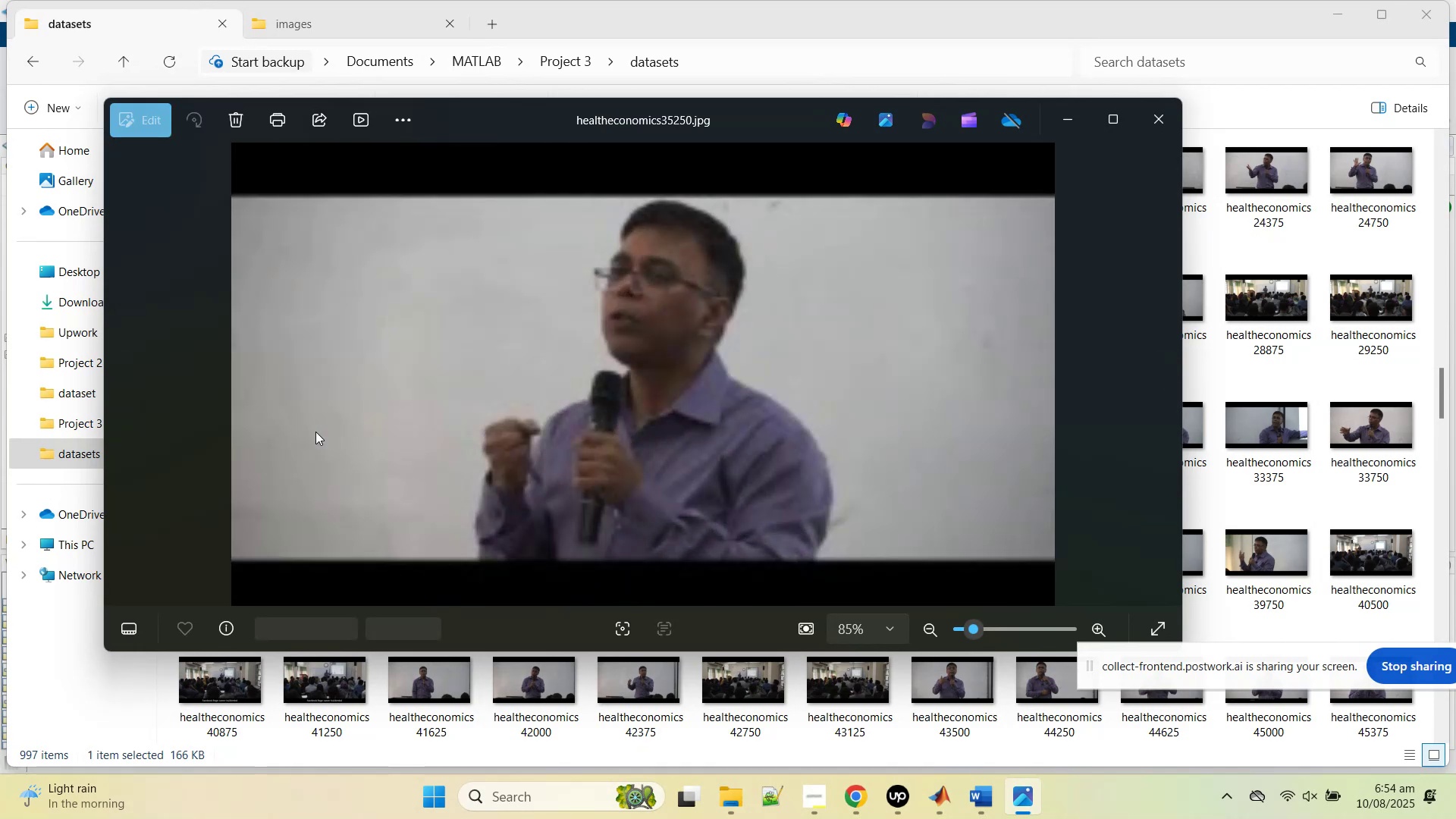 
key(ArrowRight)
 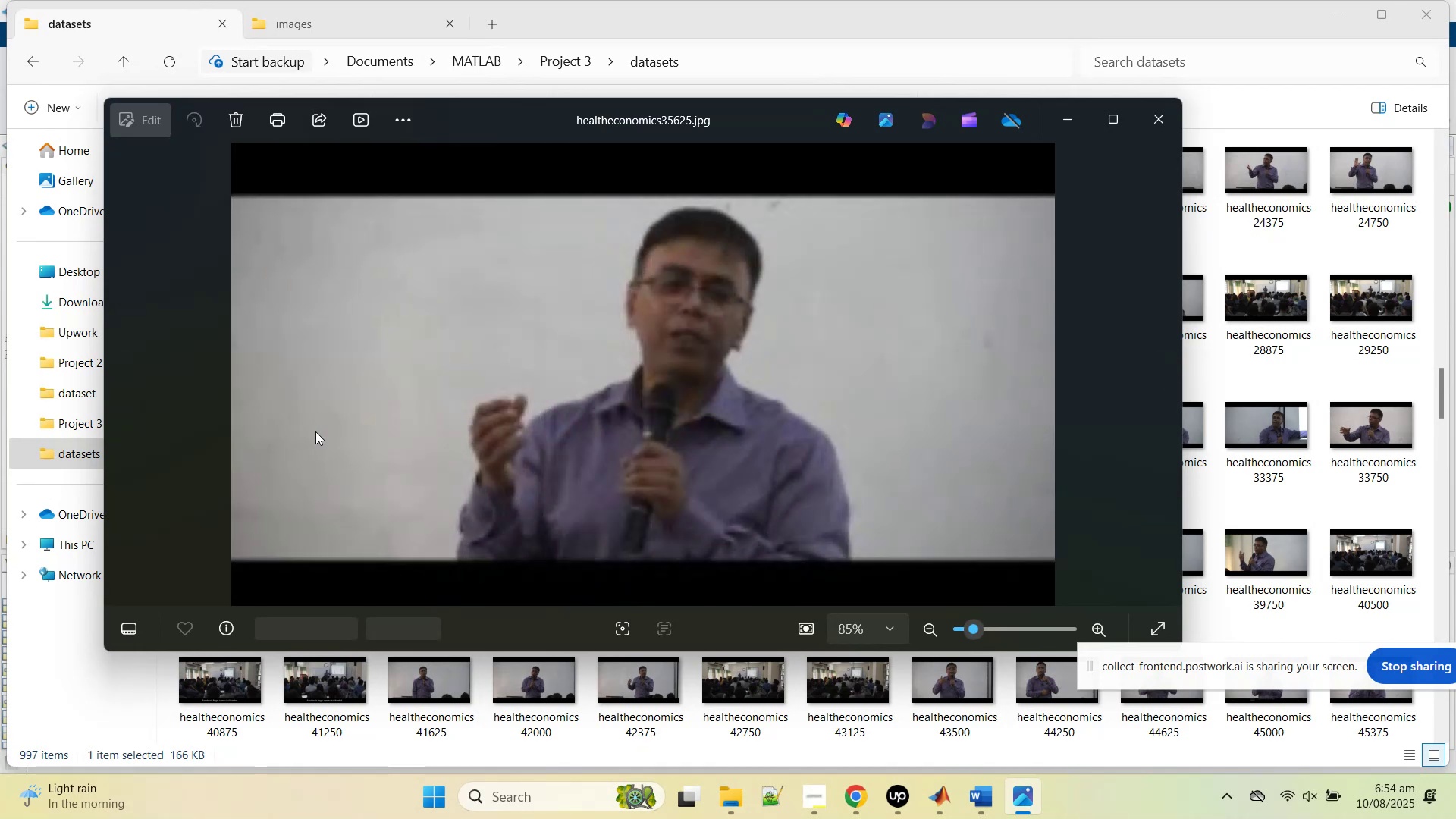 
key(ArrowRight)
 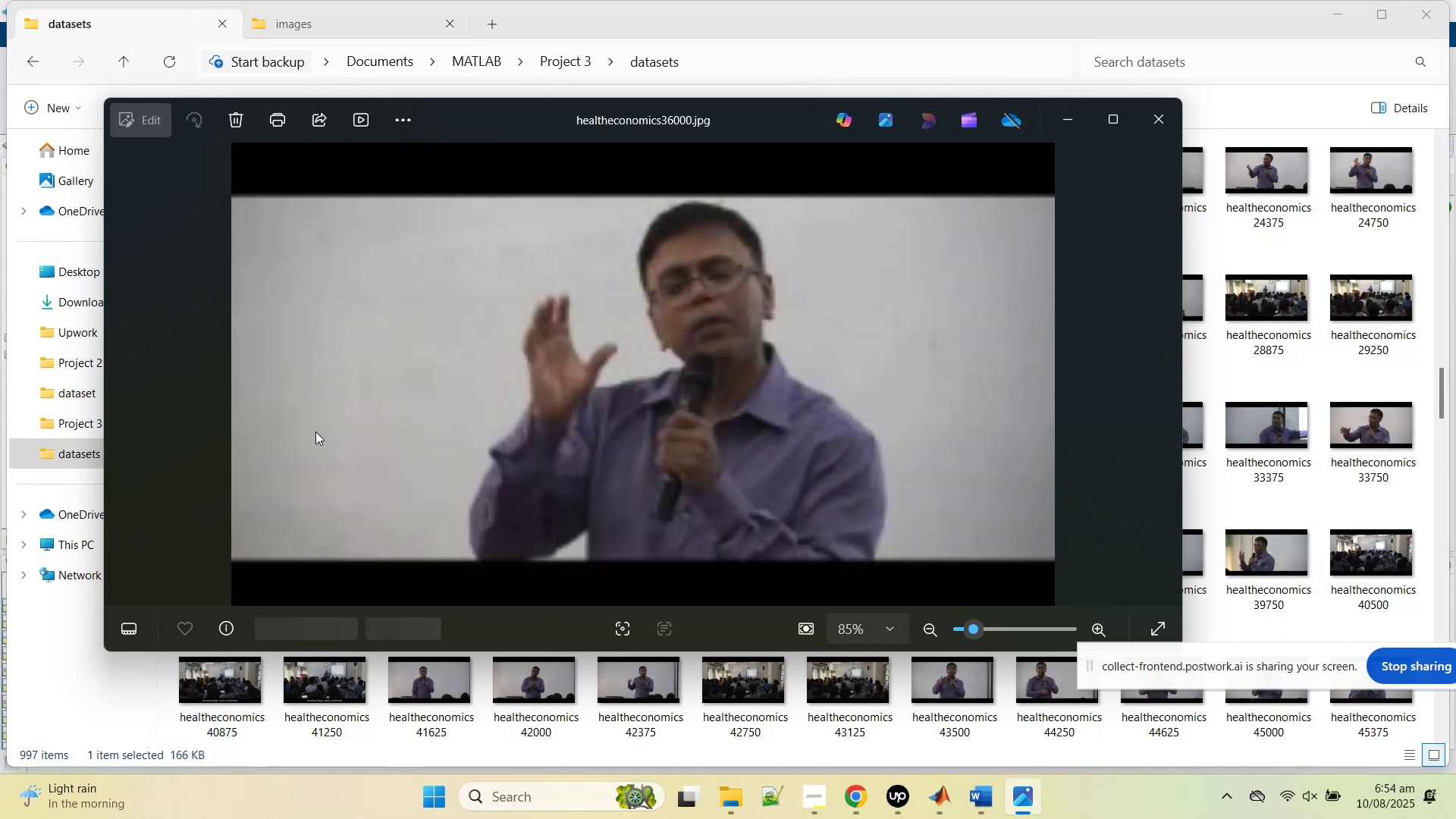 
key(ArrowRight)
 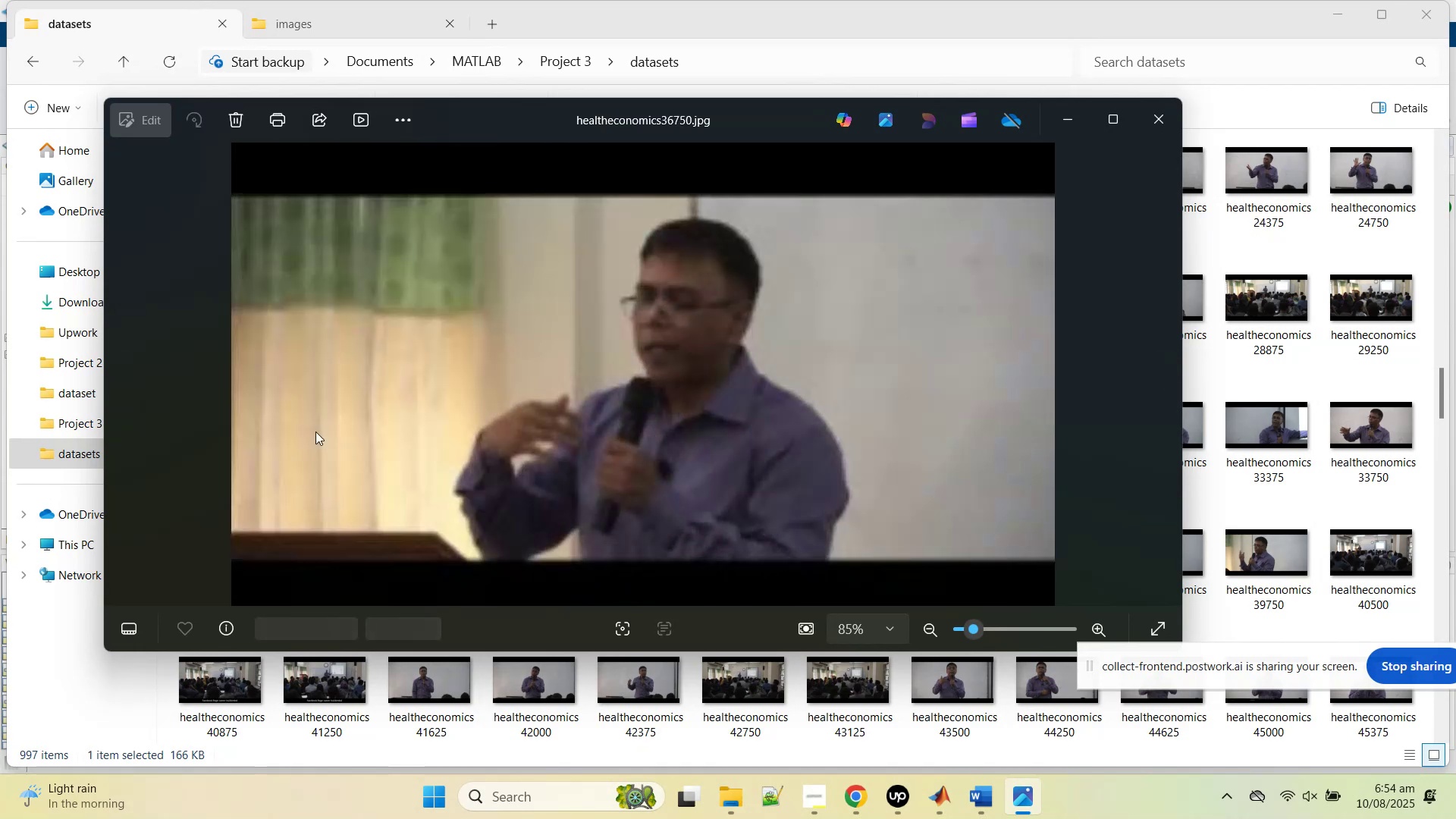 
key(ArrowRight)
 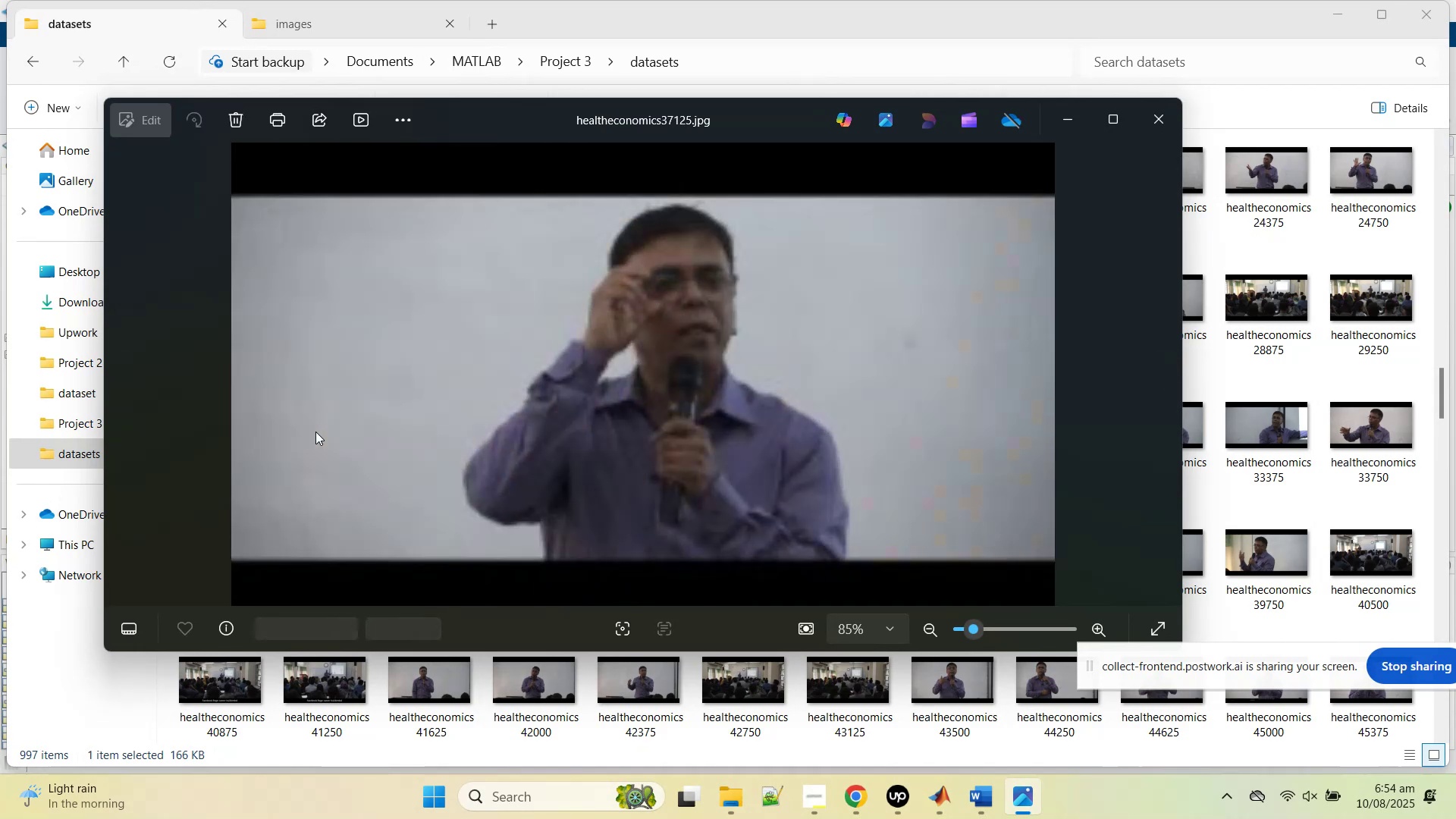 
key(ArrowRight)
 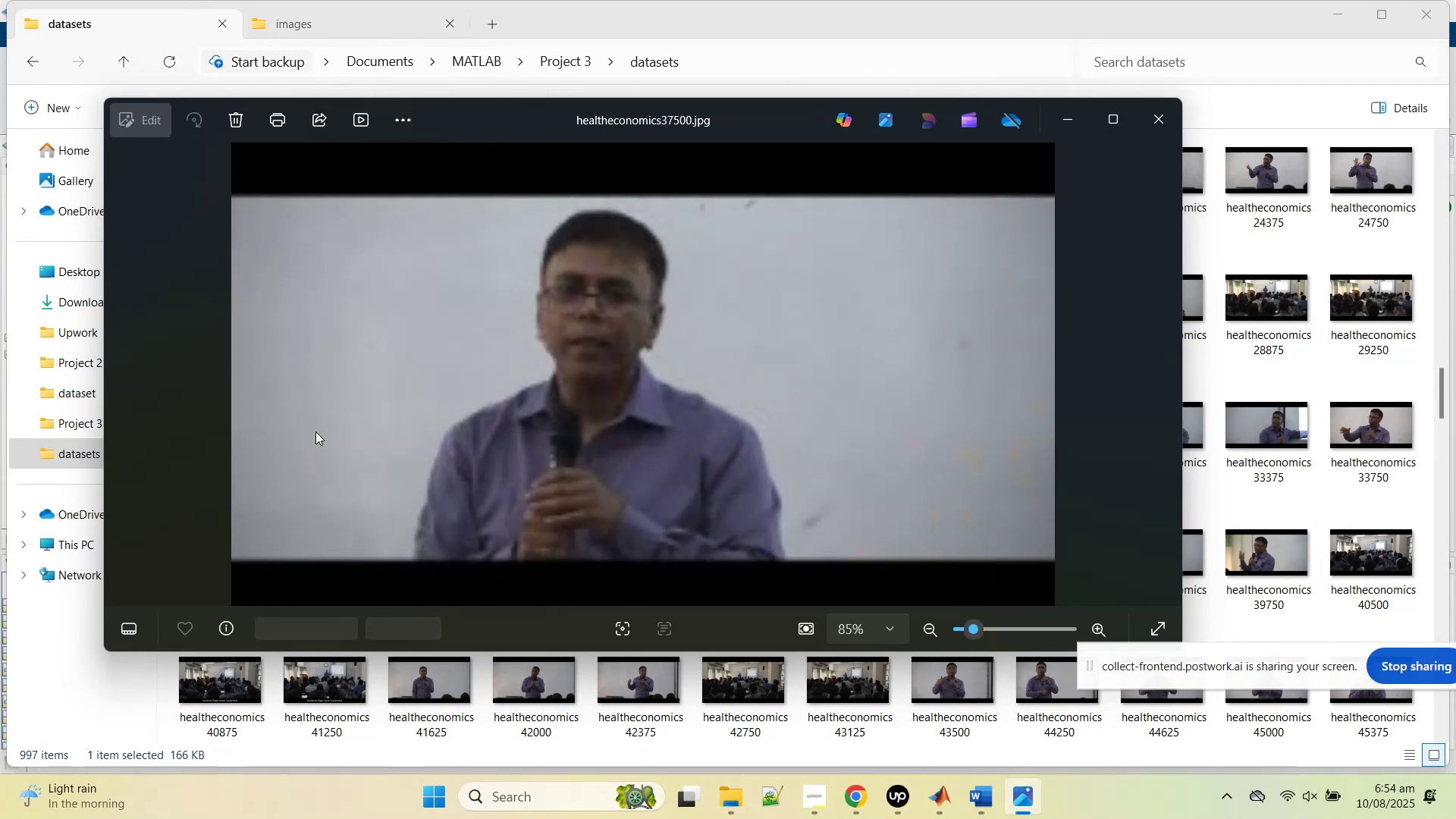 
key(ArrowRight)
 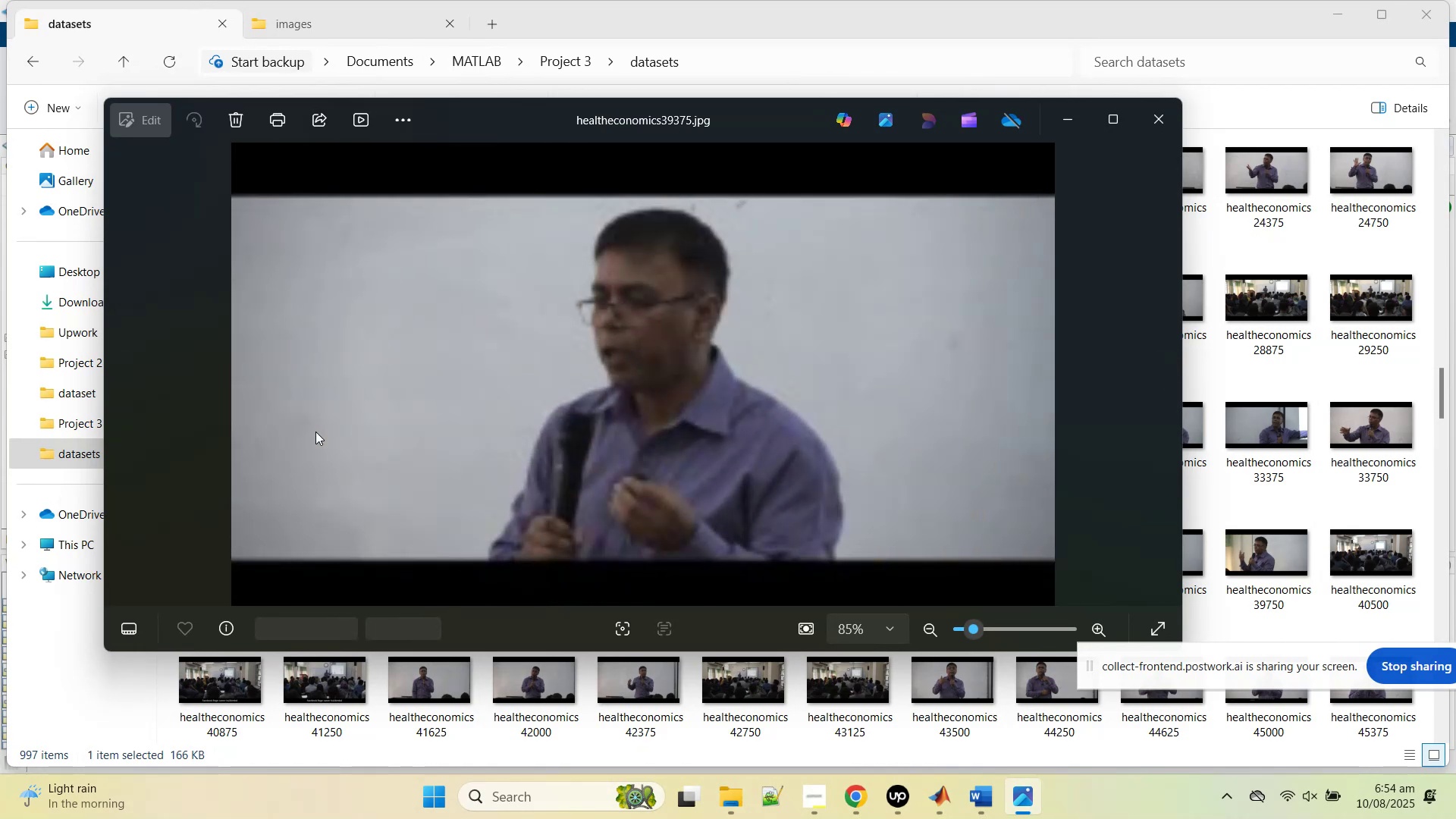 
key(ArrowRight)
 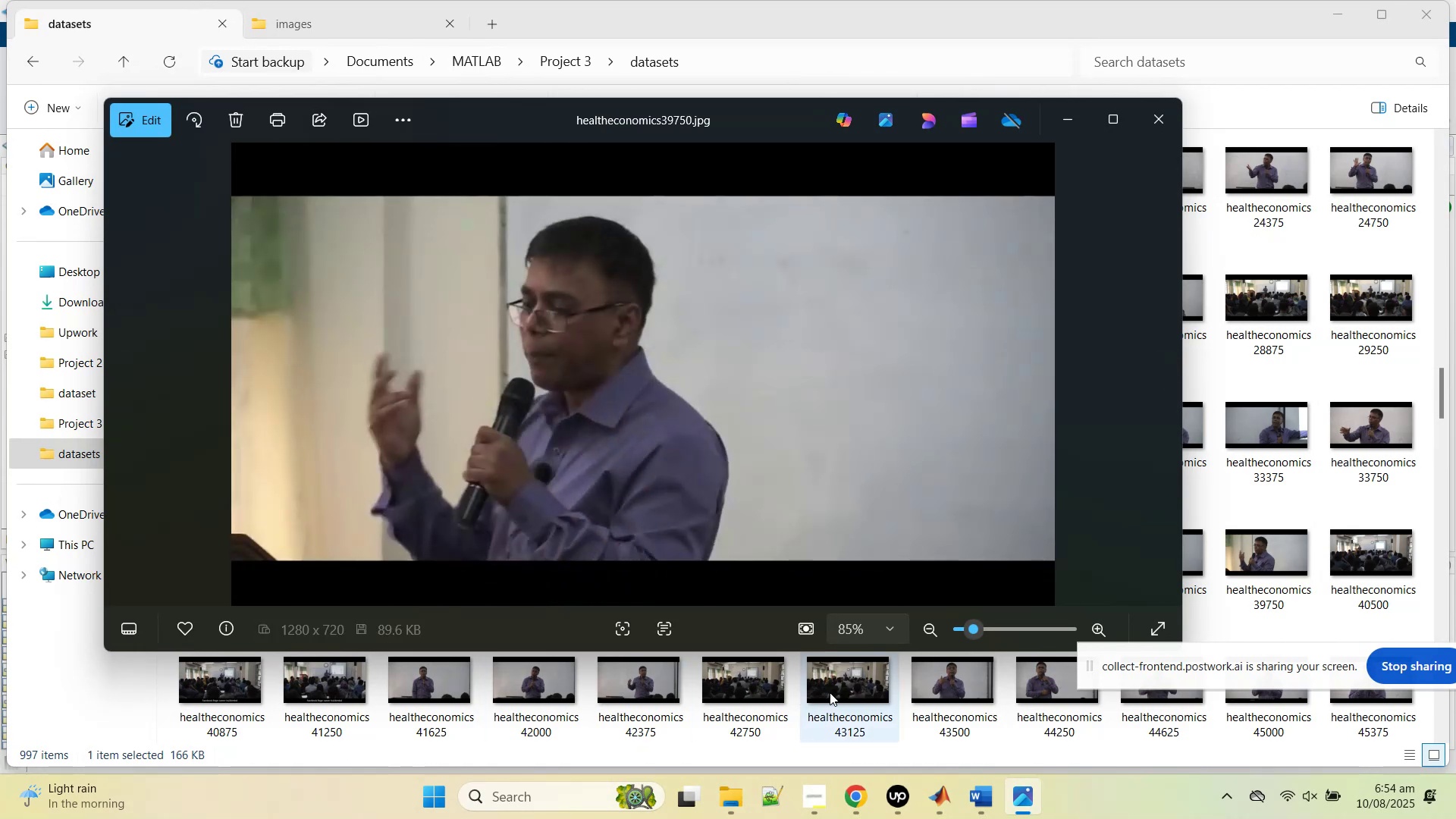 
double_click([778, 680])
 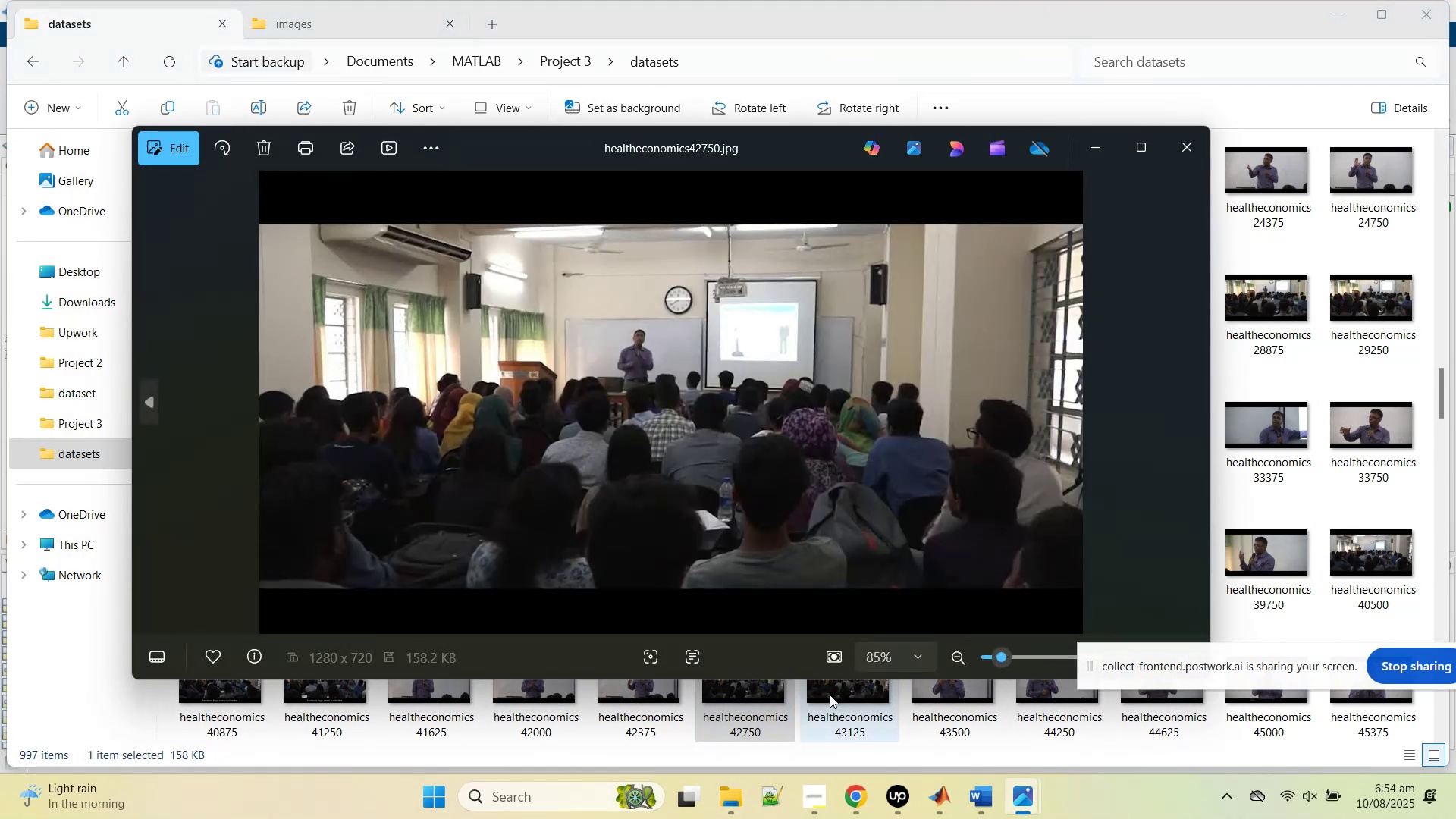 
double_click([835, 691])
 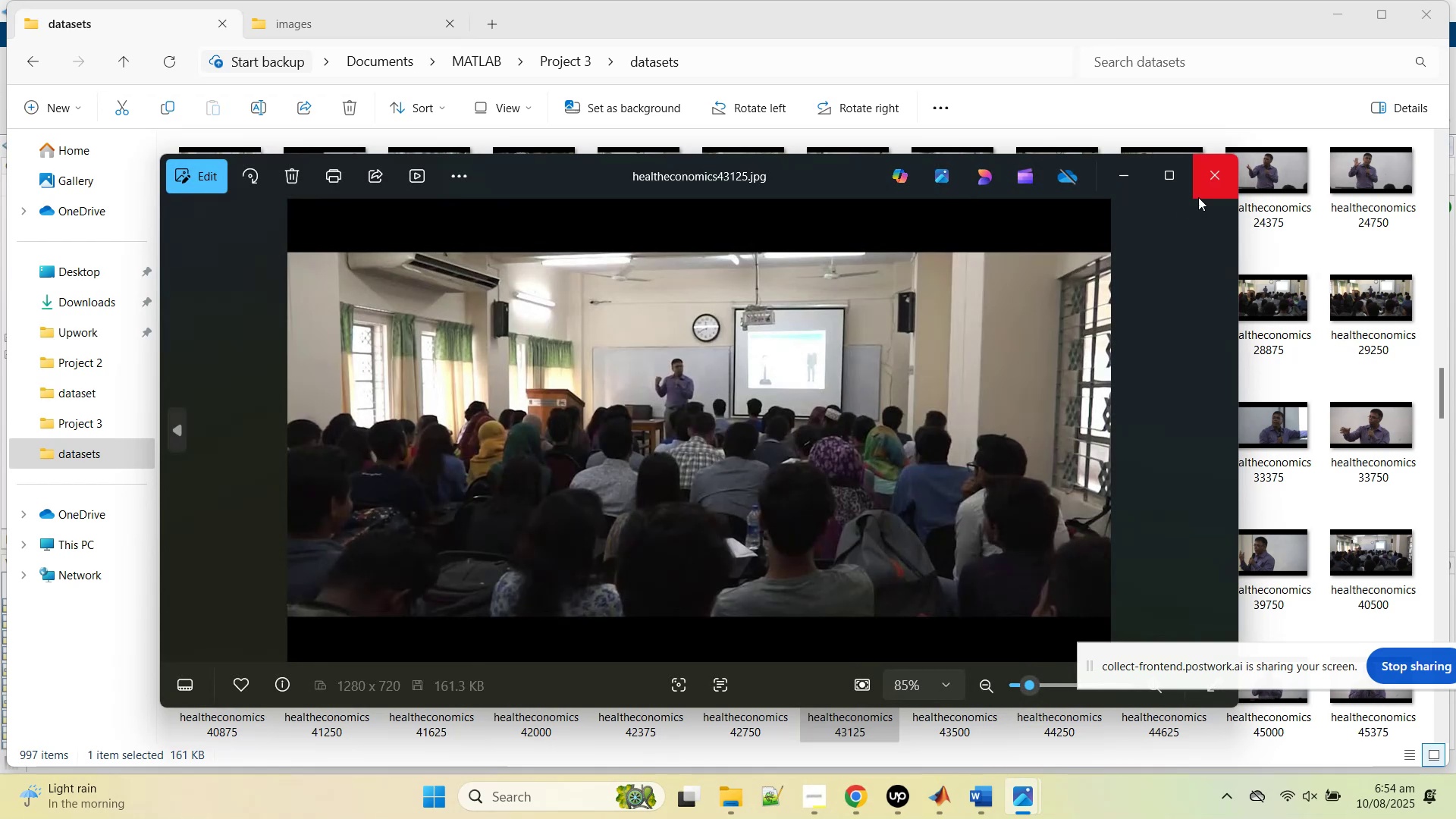 
left_click([1210, 180])
 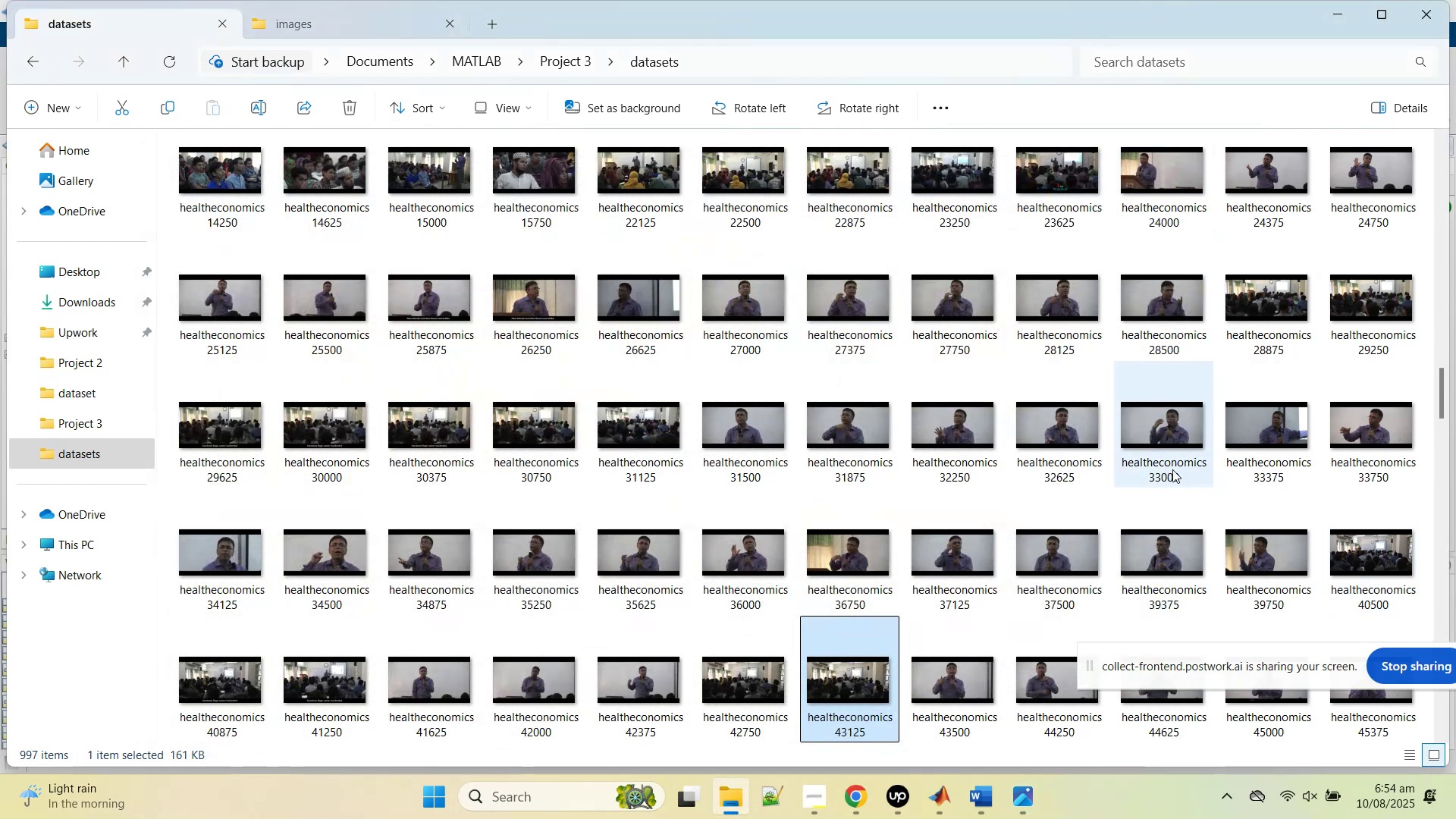 
scroll: coordinate [907, 282], scroll_direction: up, amount: 1.0
 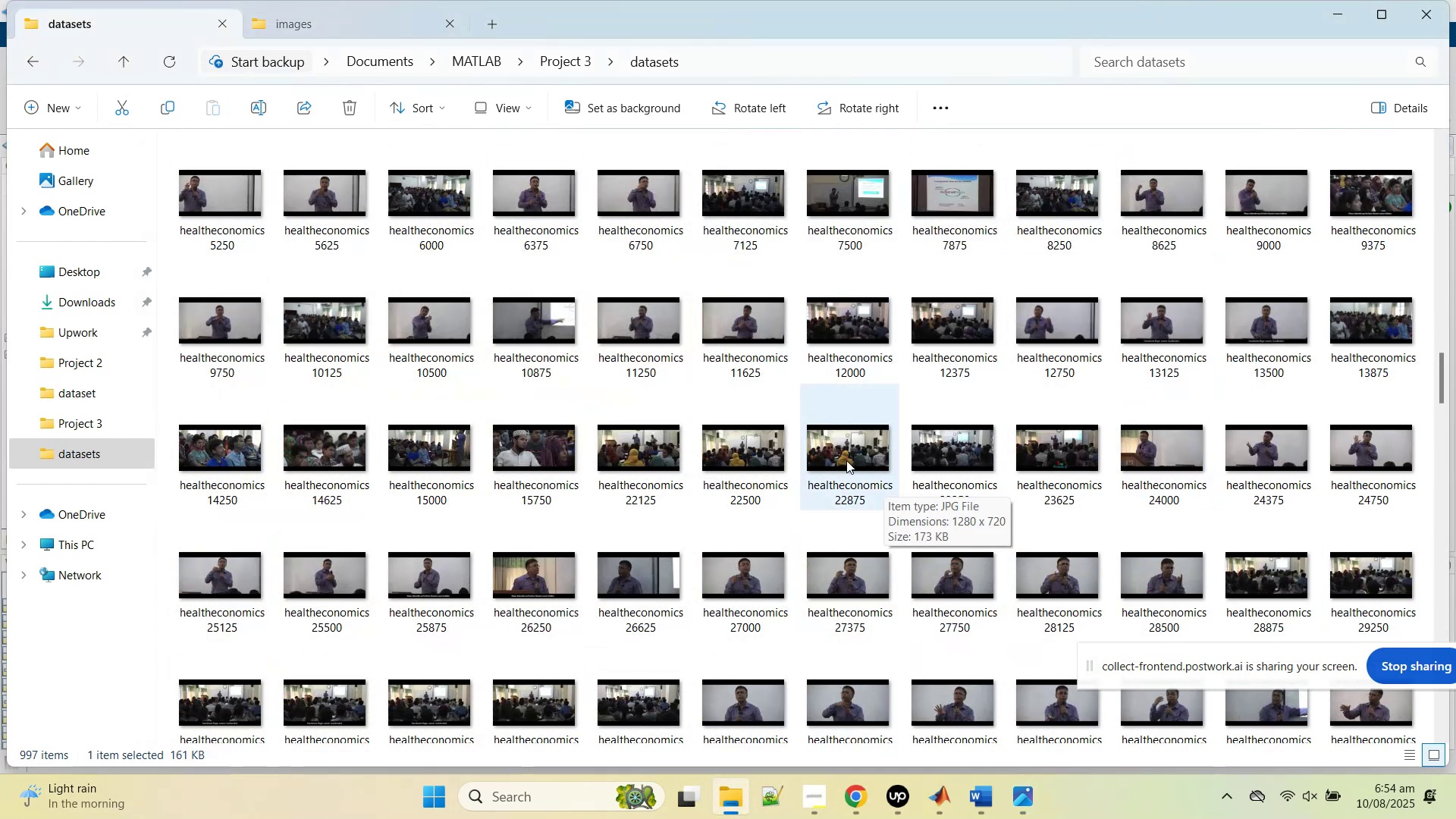 
double_click([846, 460])
 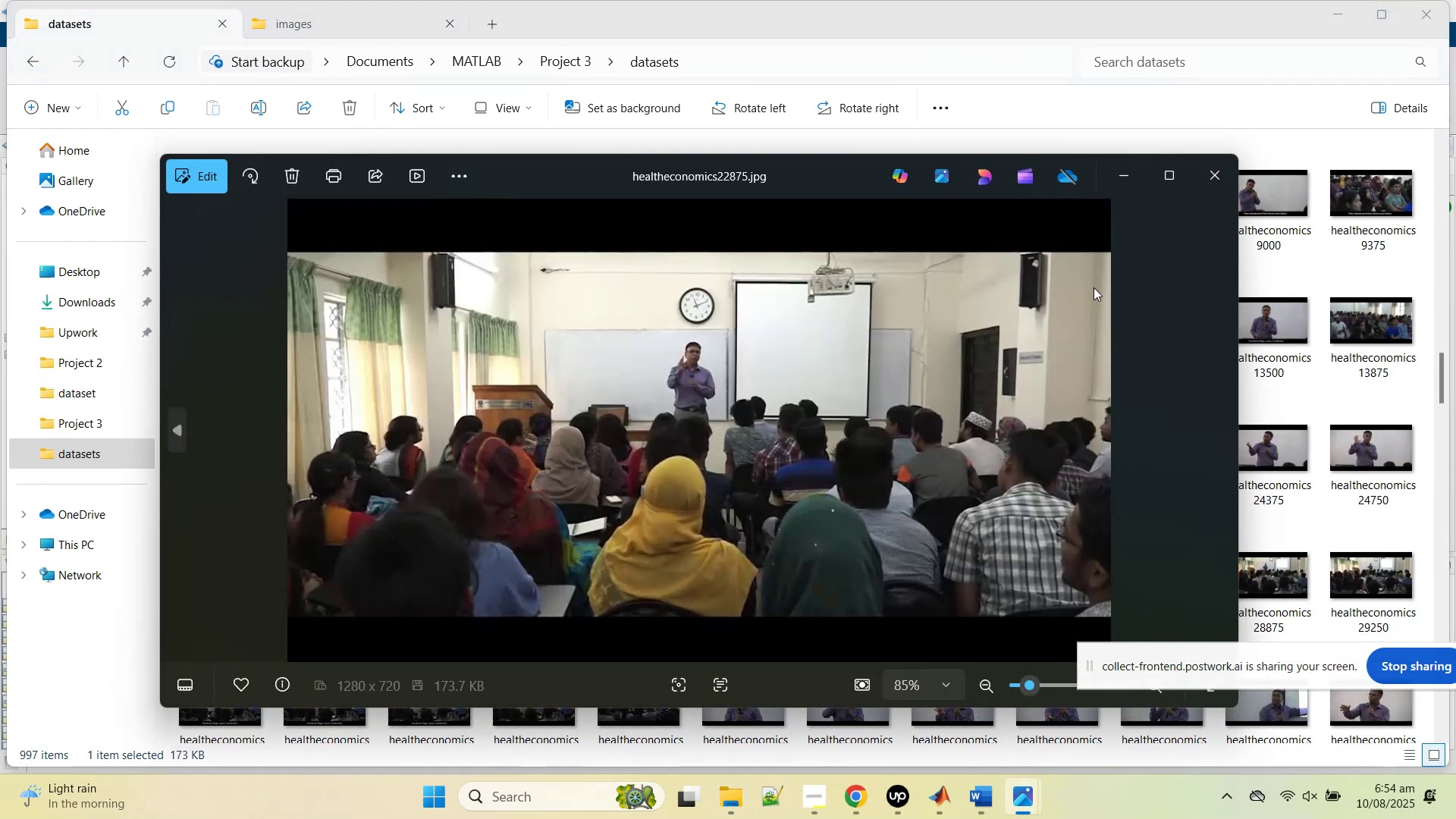 
left_click([1203, 182])
 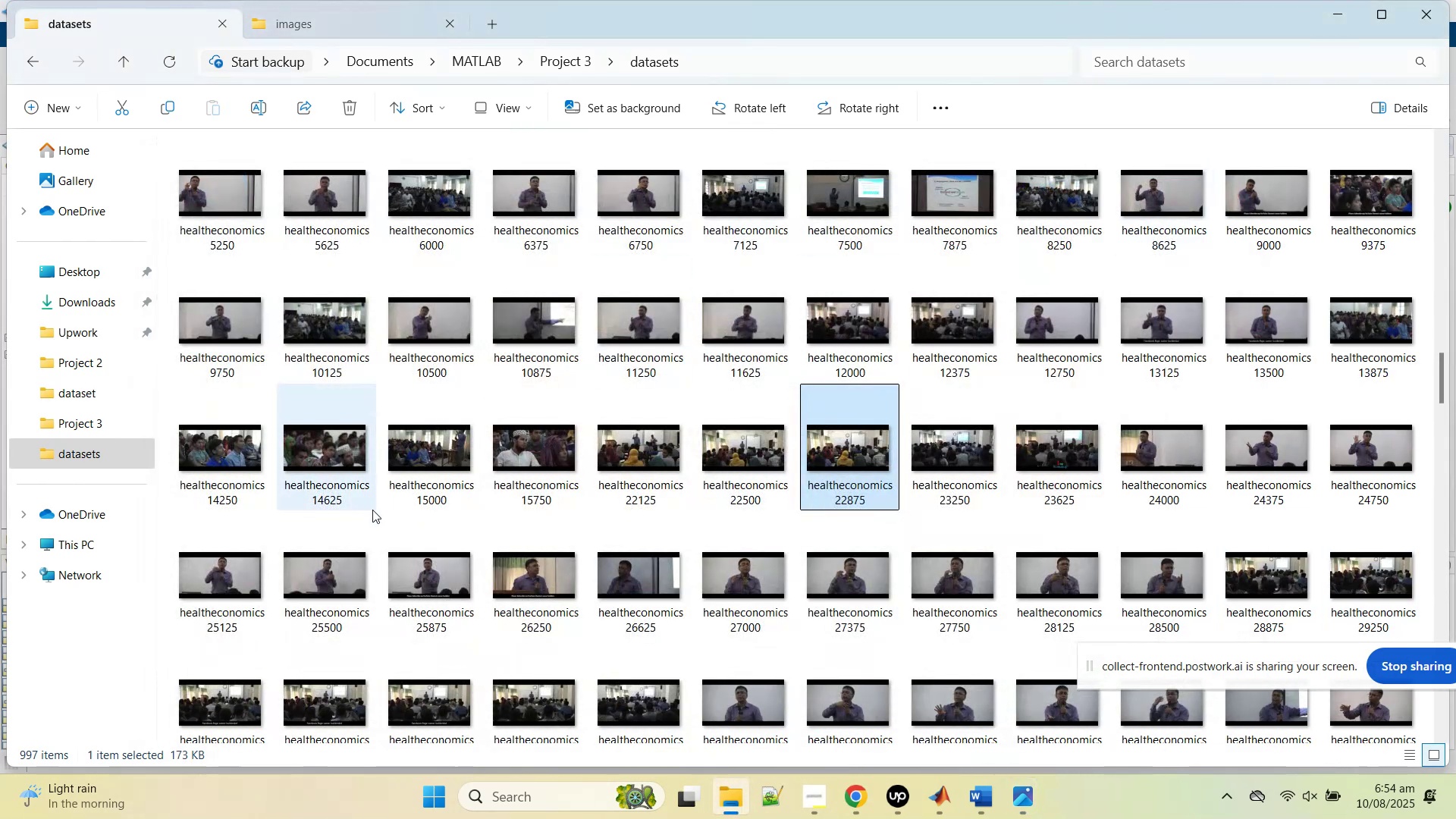 
scroll: coordinate [1171, 407], scroll_direction: up, amount: 2.0
 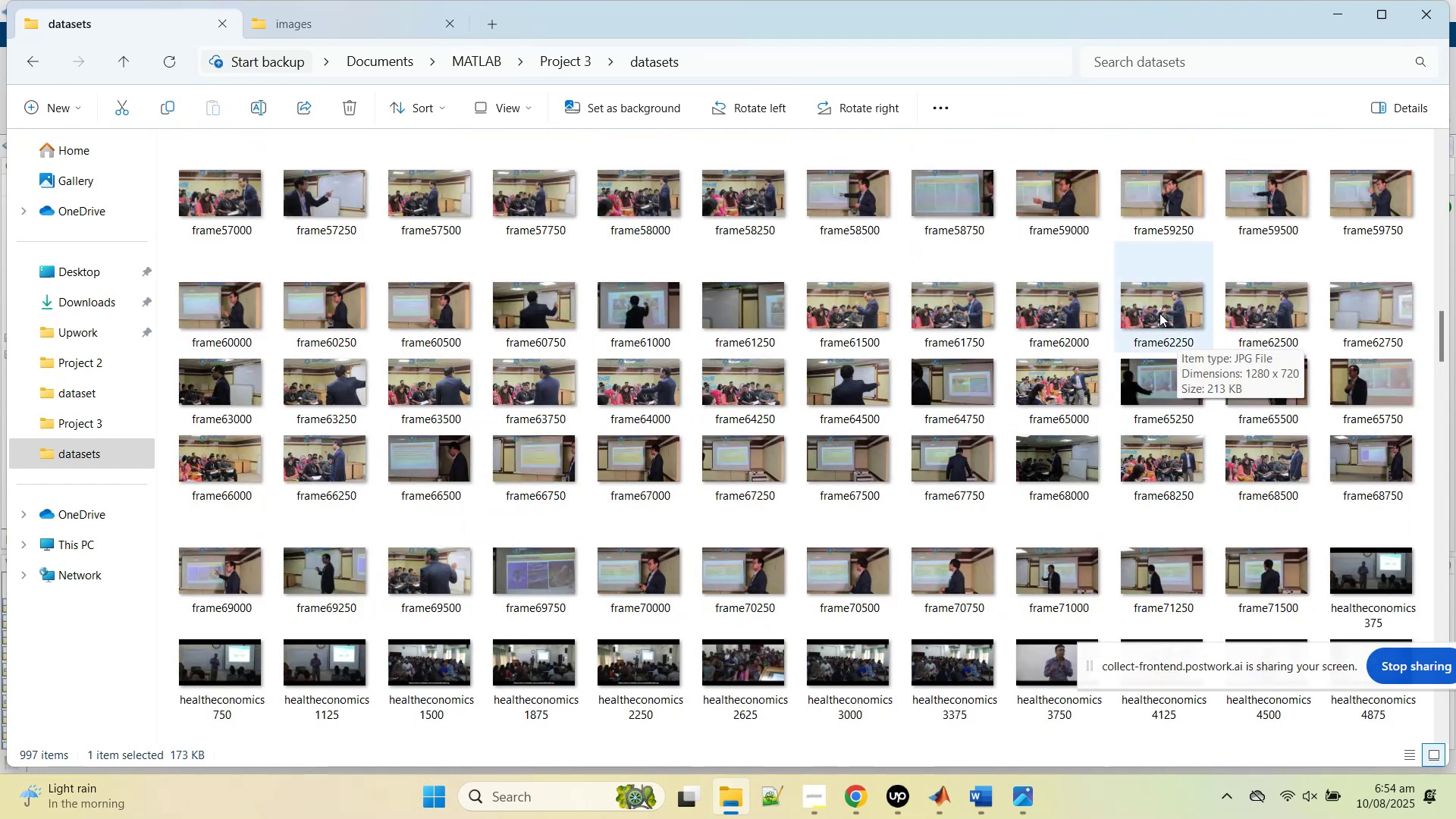 
double_click([1159, 313])
 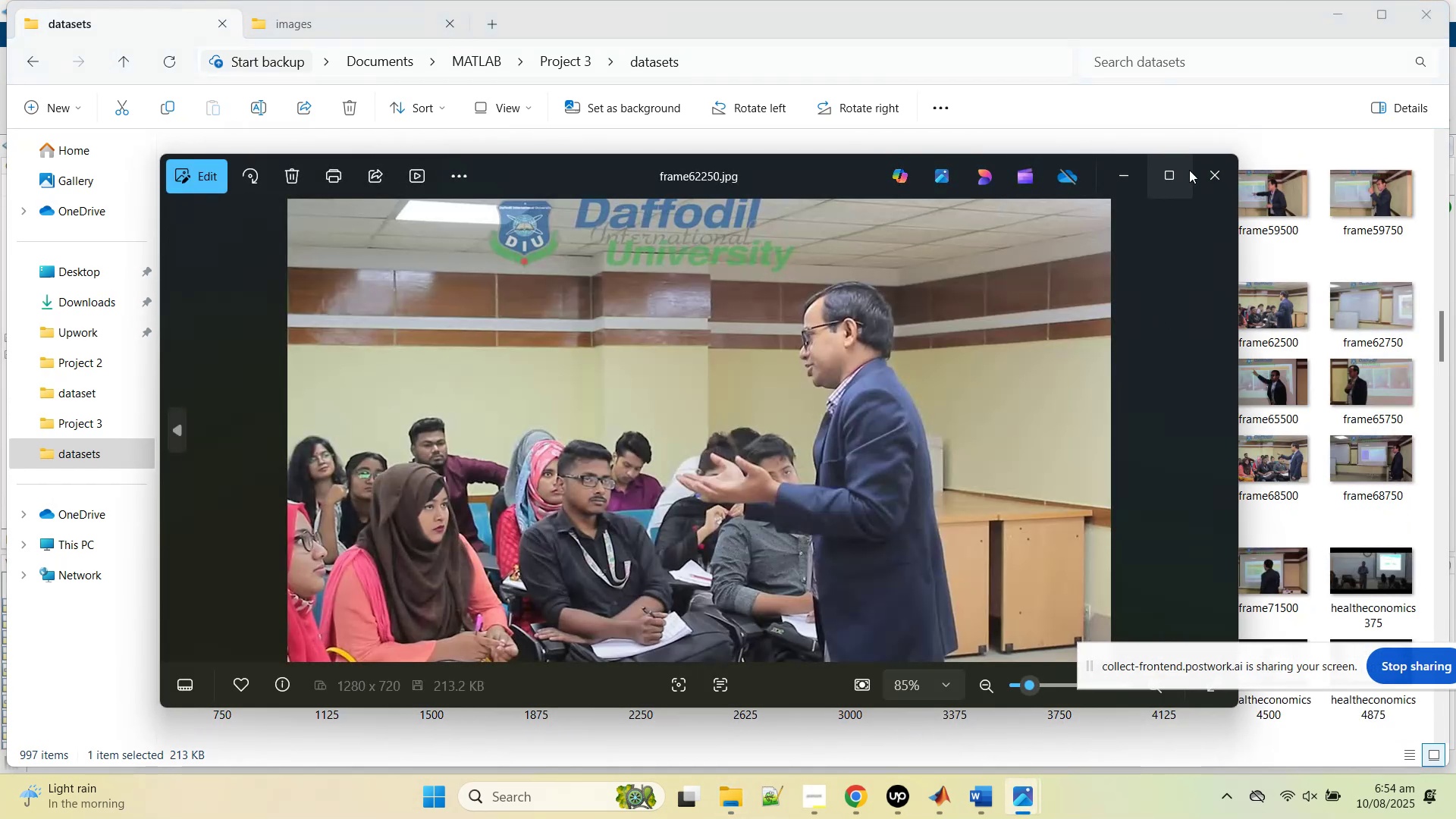 
left_click([1215, 180])
 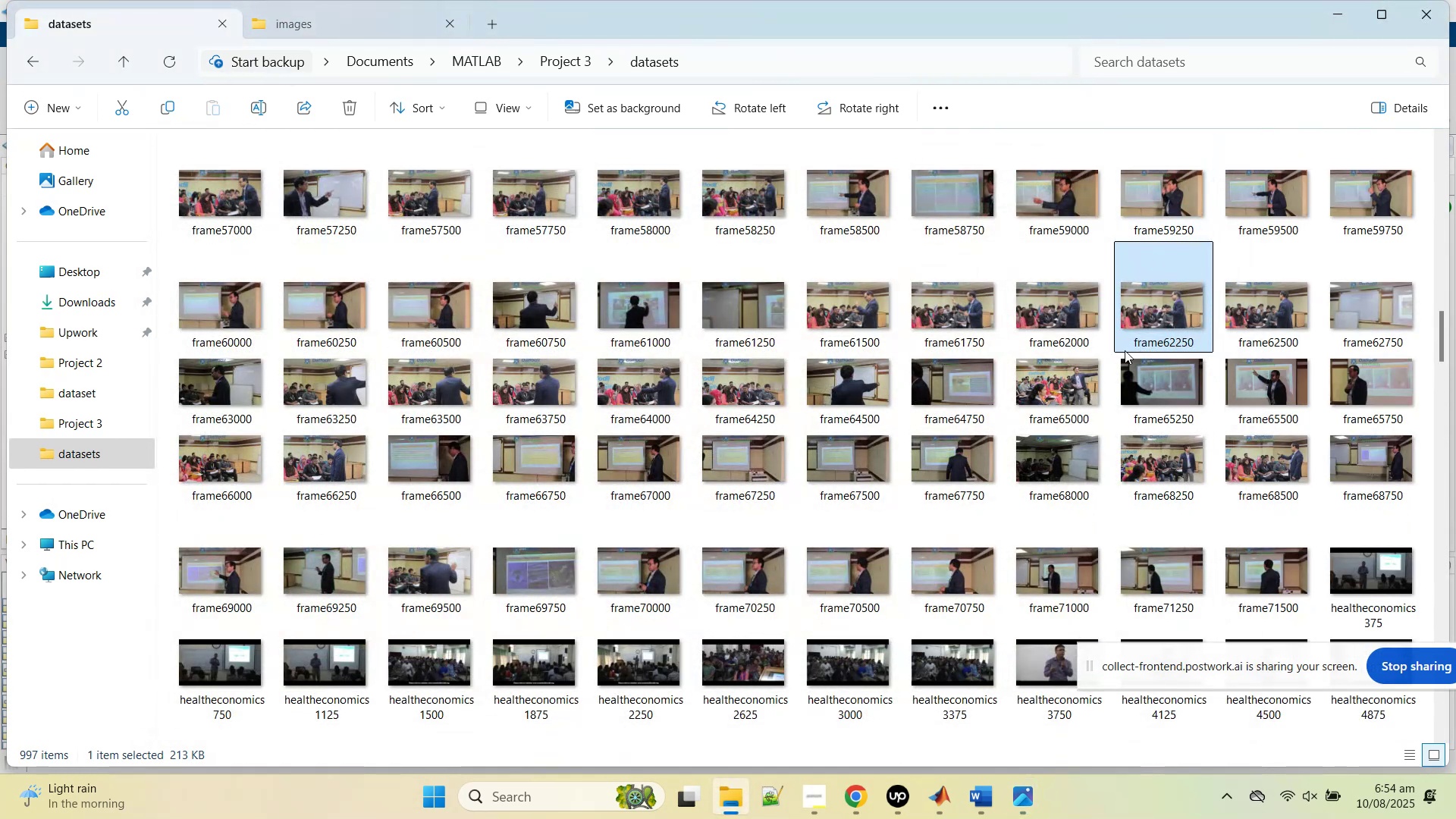 
scroll: coordinate [1175, 385], scroll_direction: up, amount: 1.0
 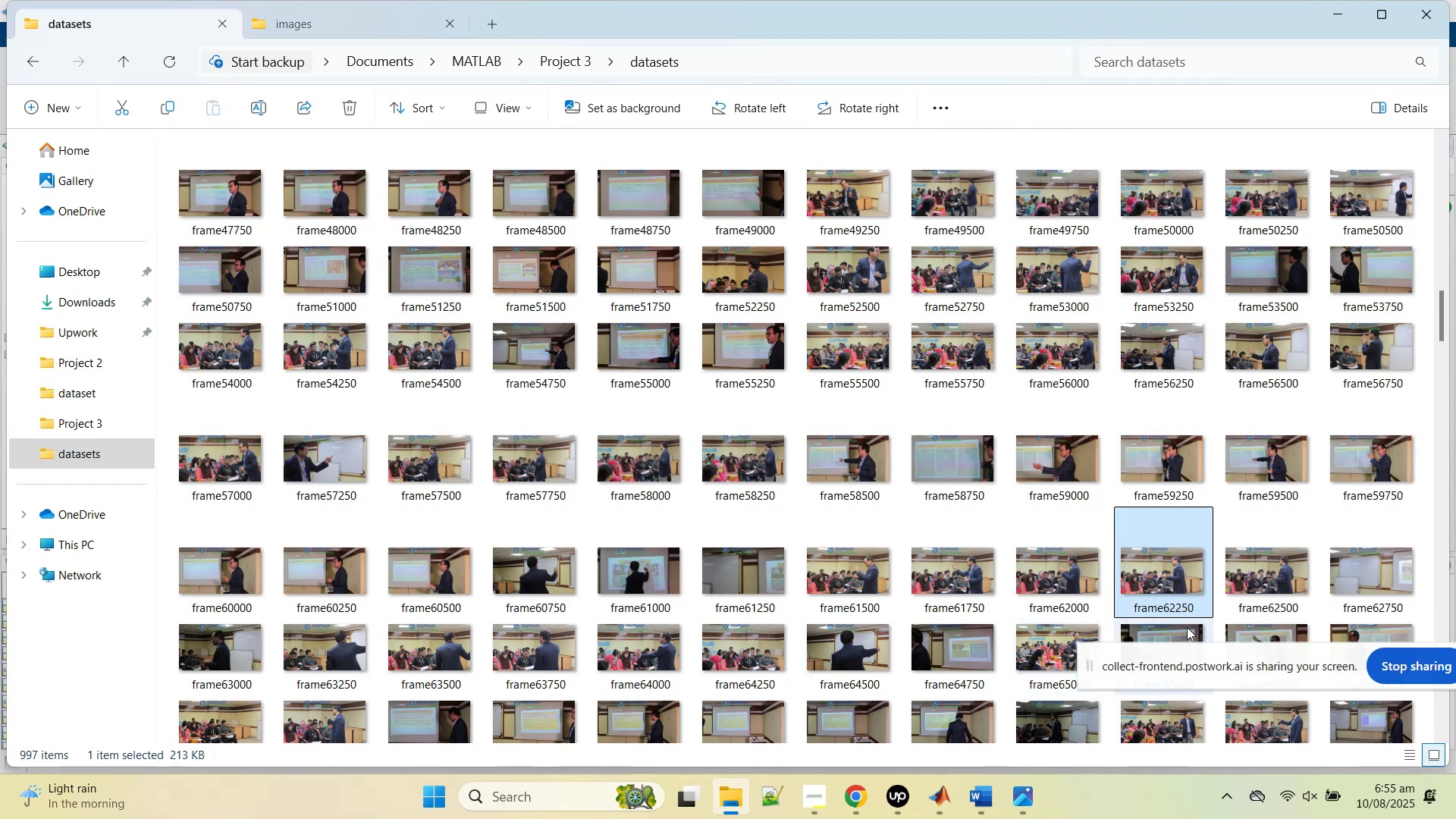 
wait(5.26)
 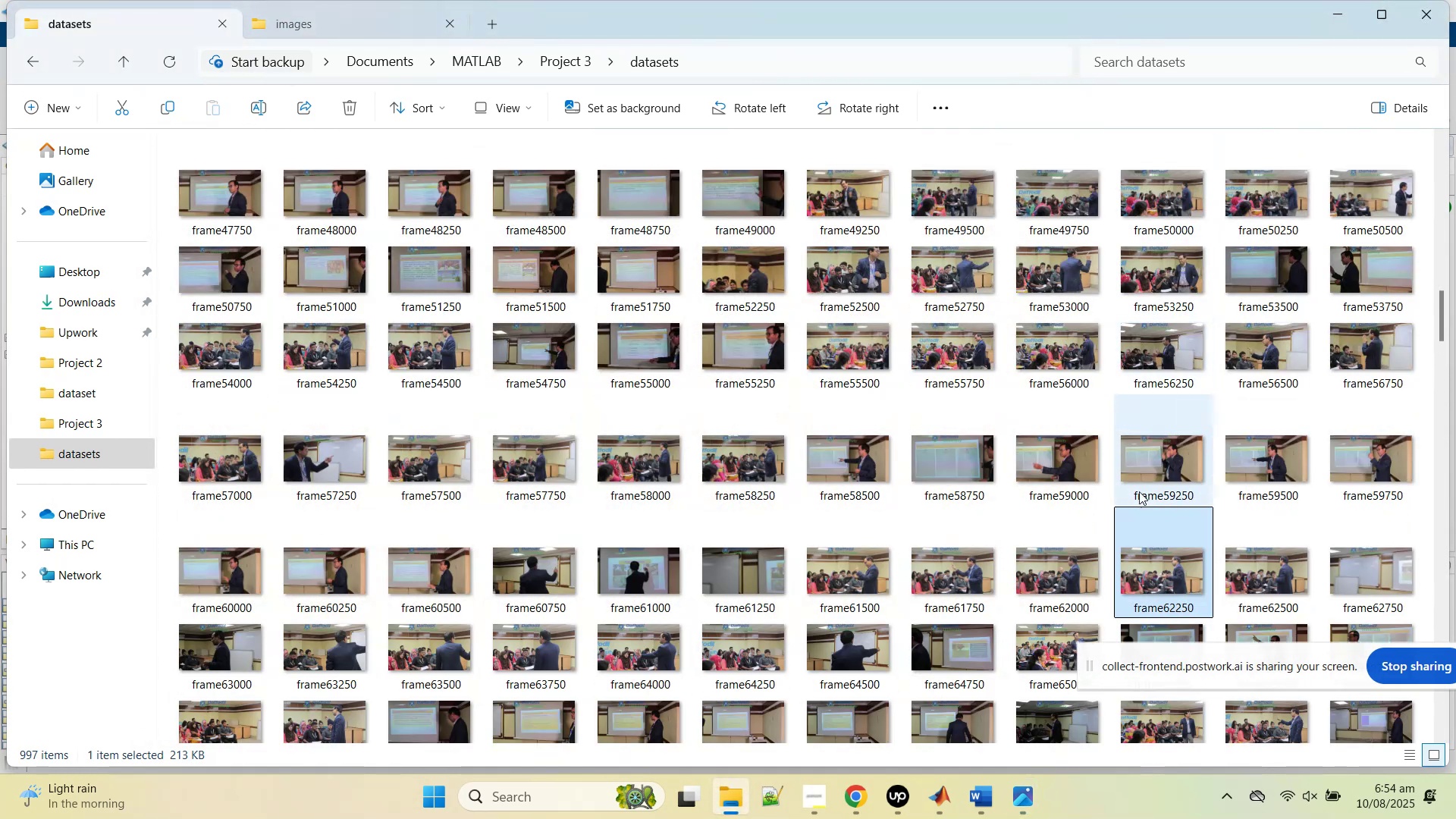 
left_click([1336, 9])
 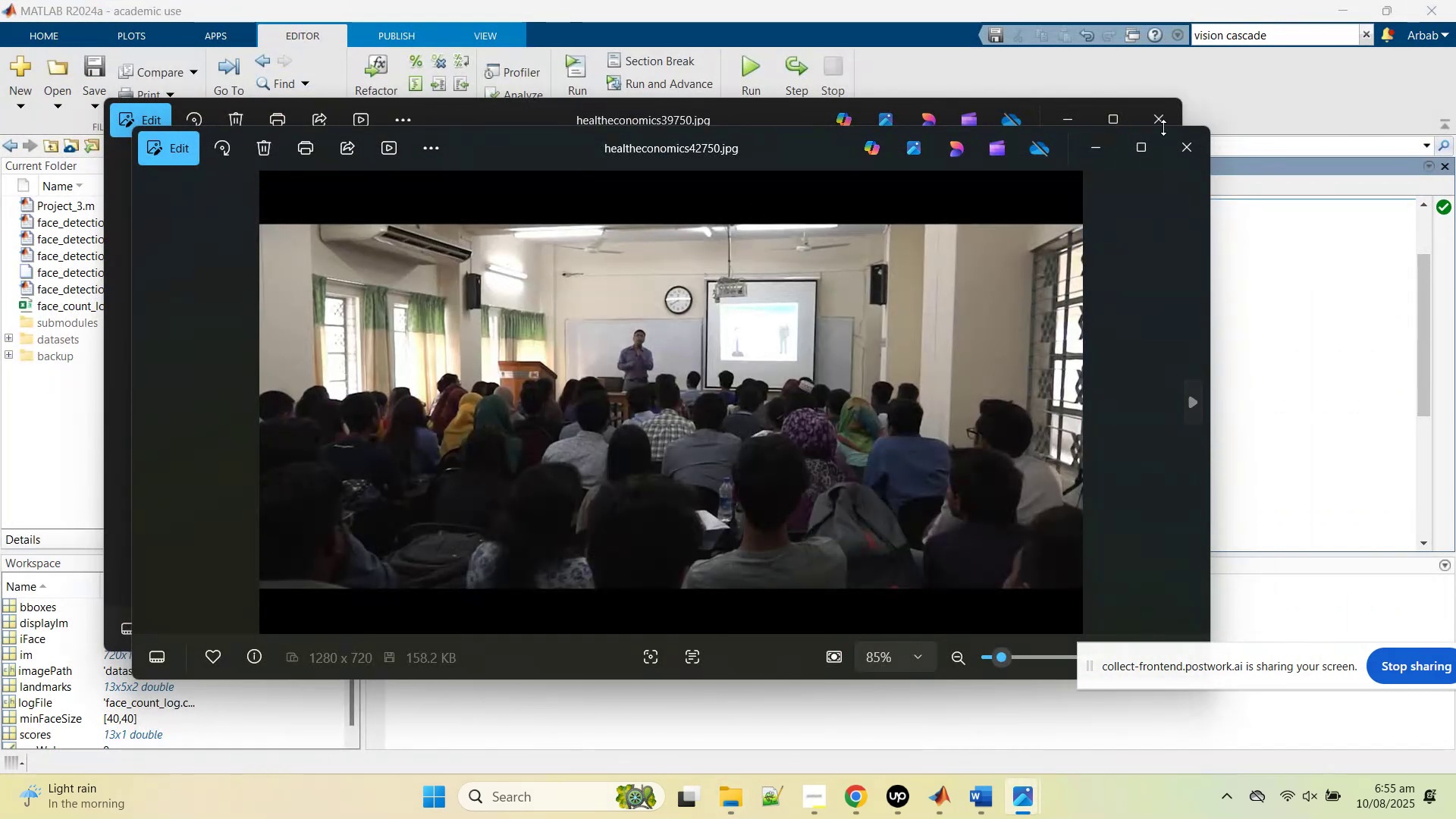 
left_click([1191, 149])
 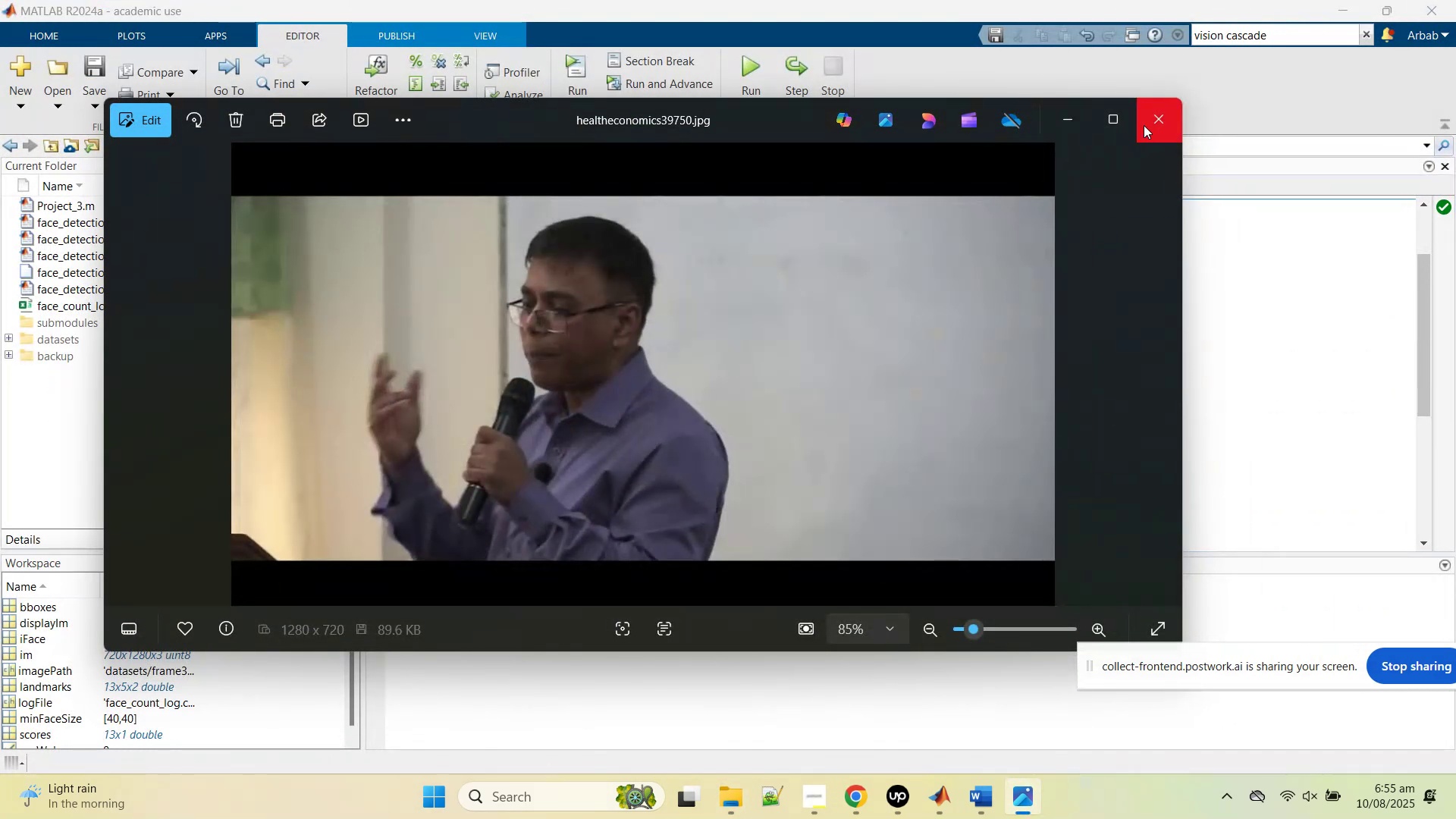 
left_click([1144, 124])
 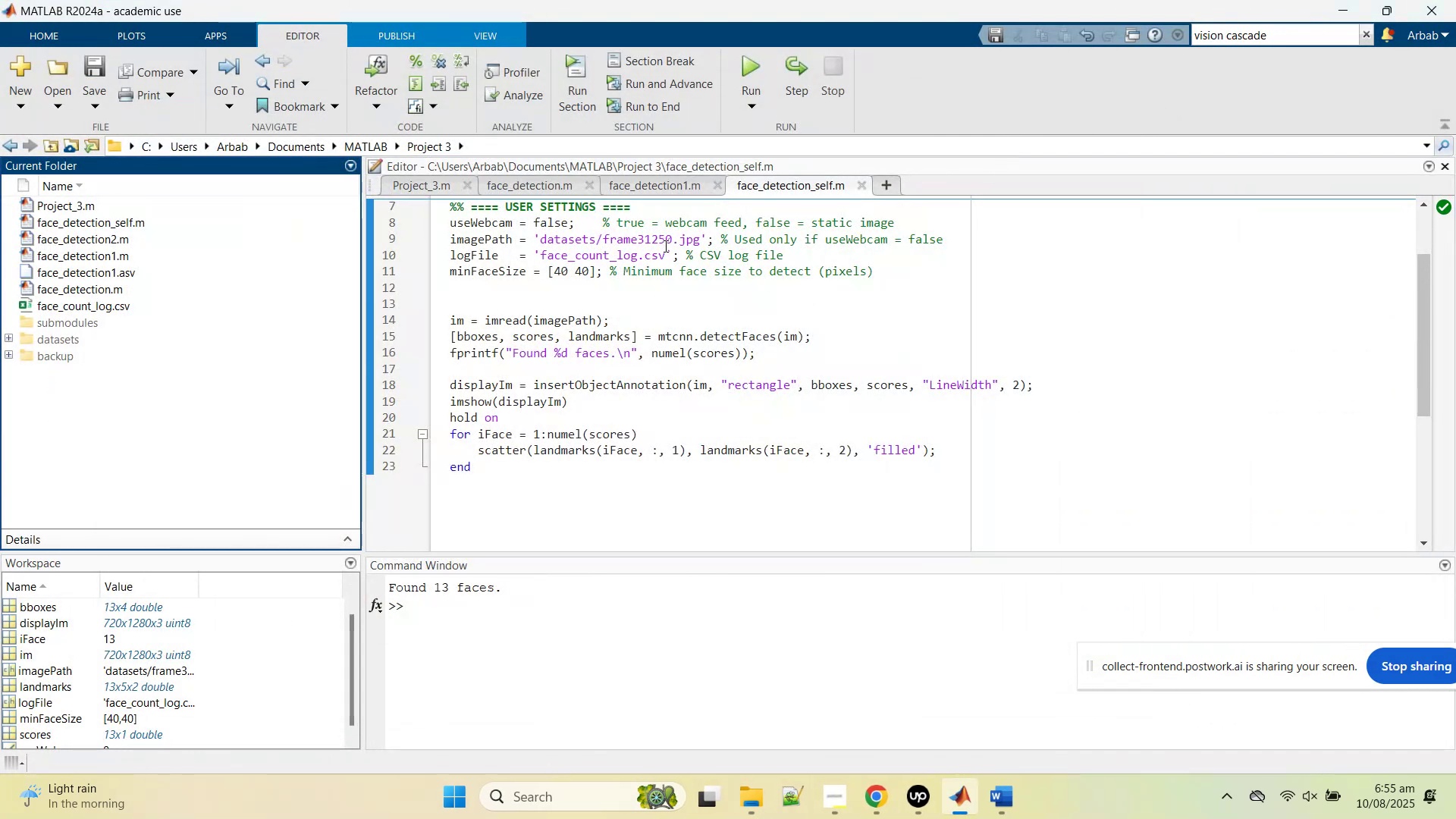 
double_click([653, 238])
 